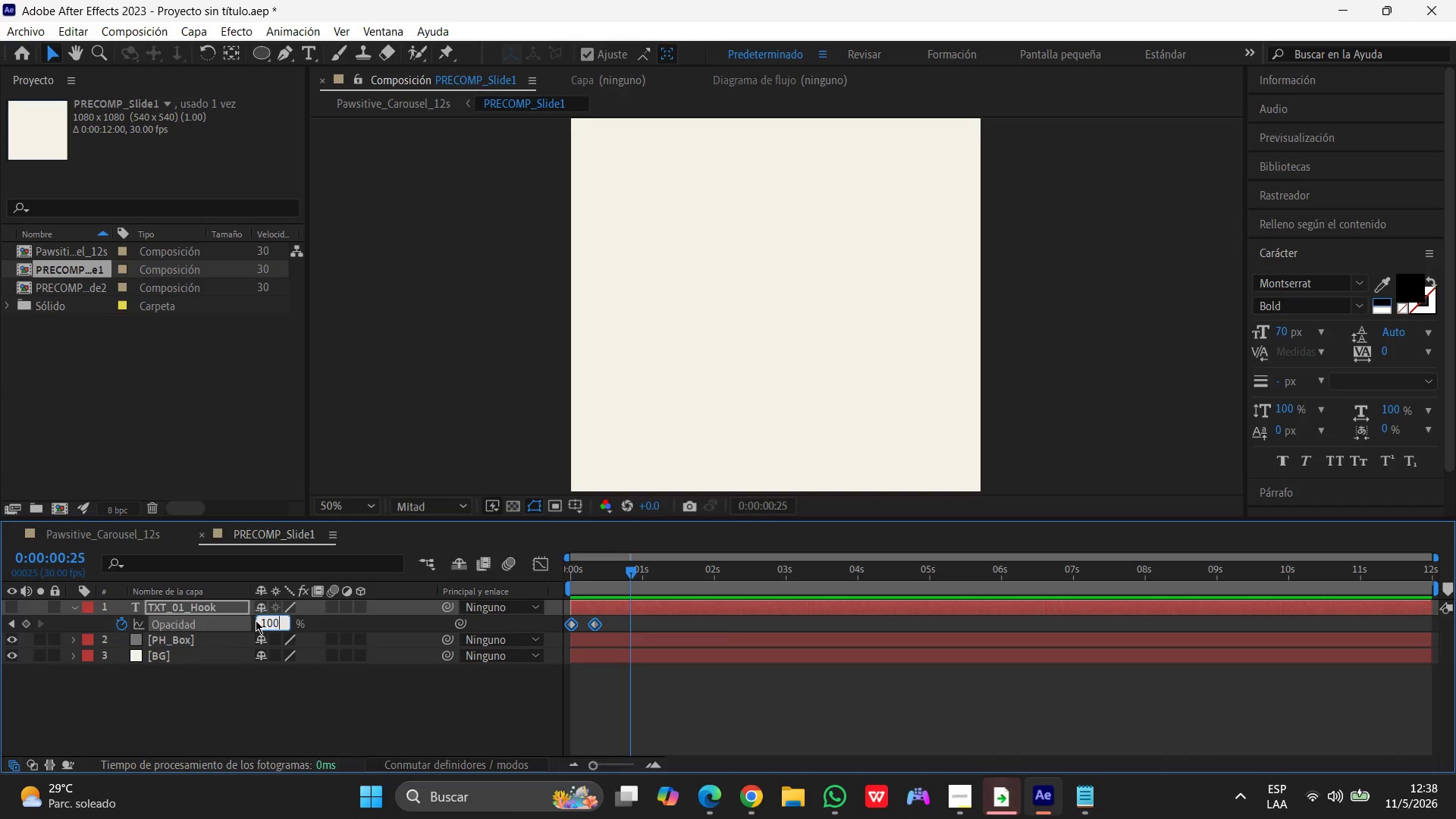 
key(Numpad0)
 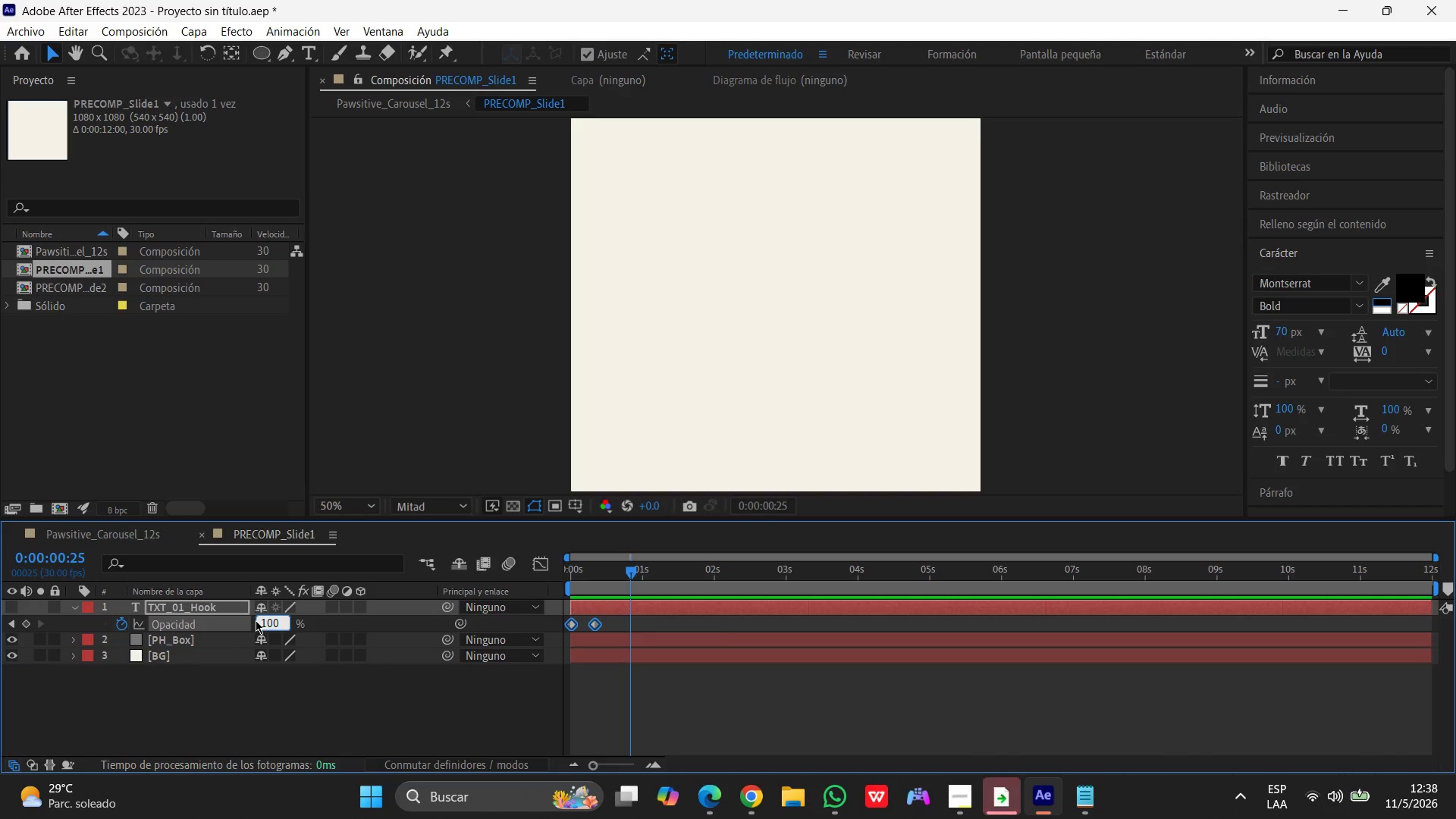 
key(Enter)
 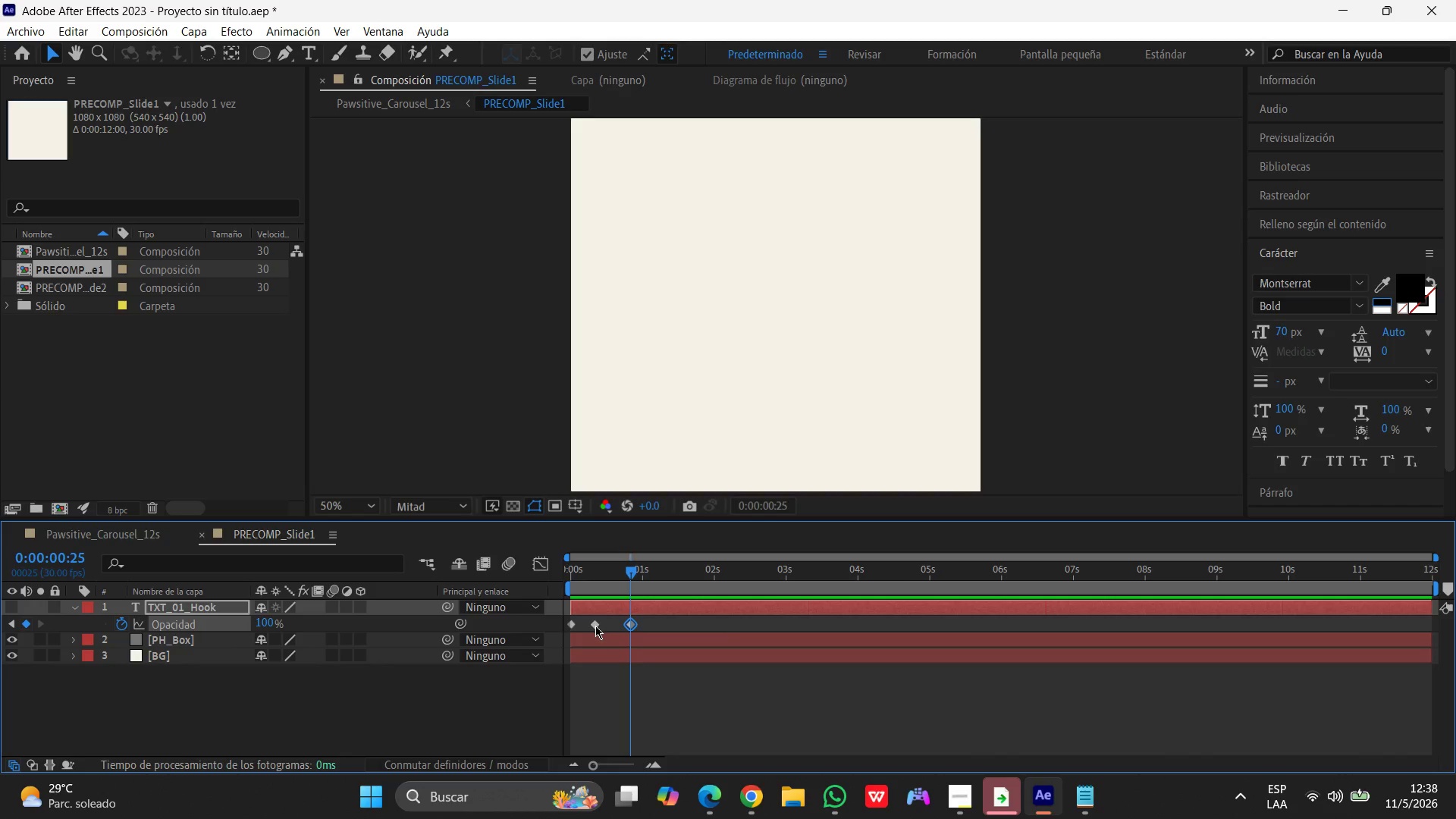 
hold_key(key=ShiftLeft, duration=1.41)
left_click([594, 628])
 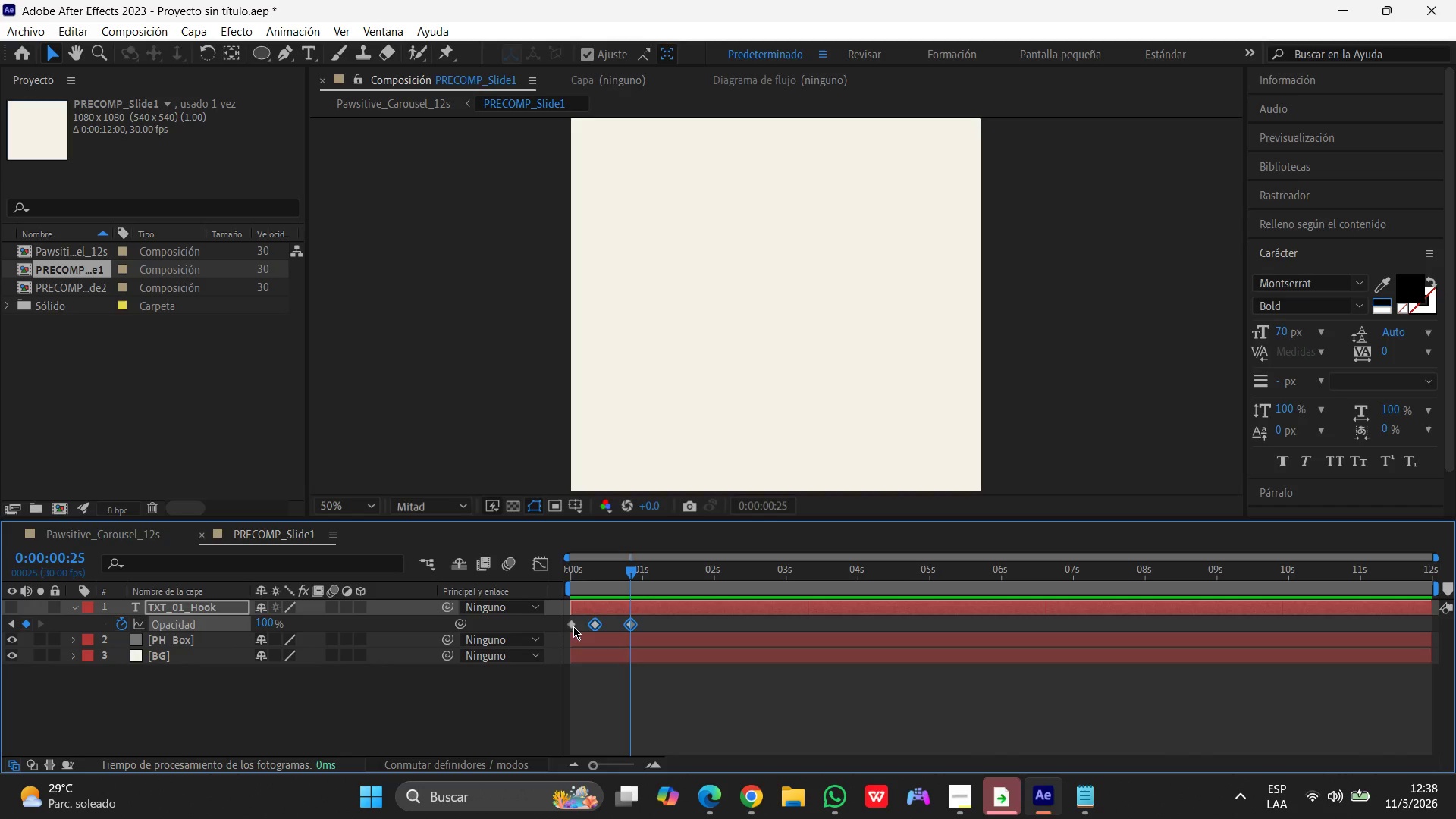 
left_click([573, 626])
 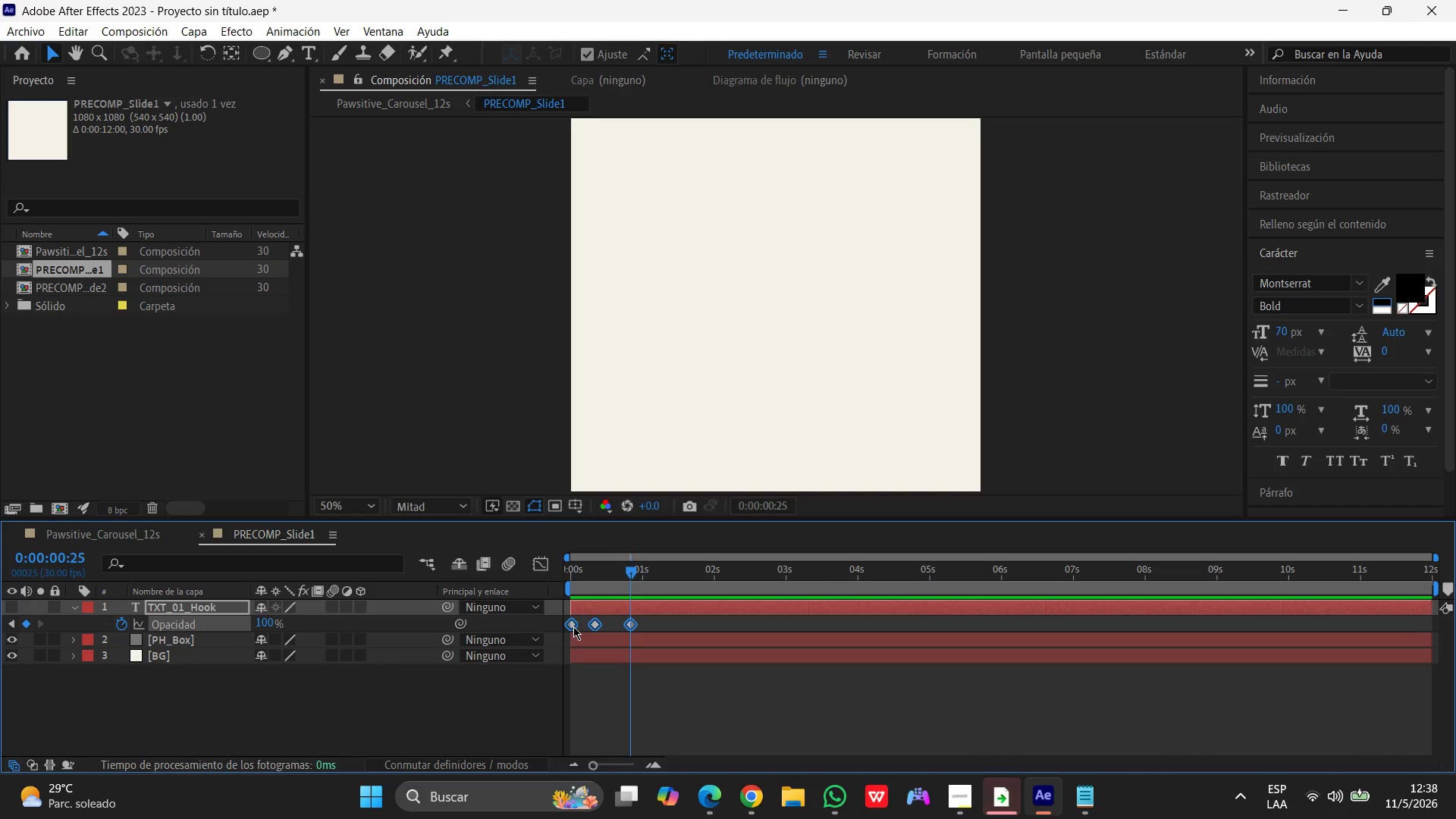 
right_click([573, 626])
 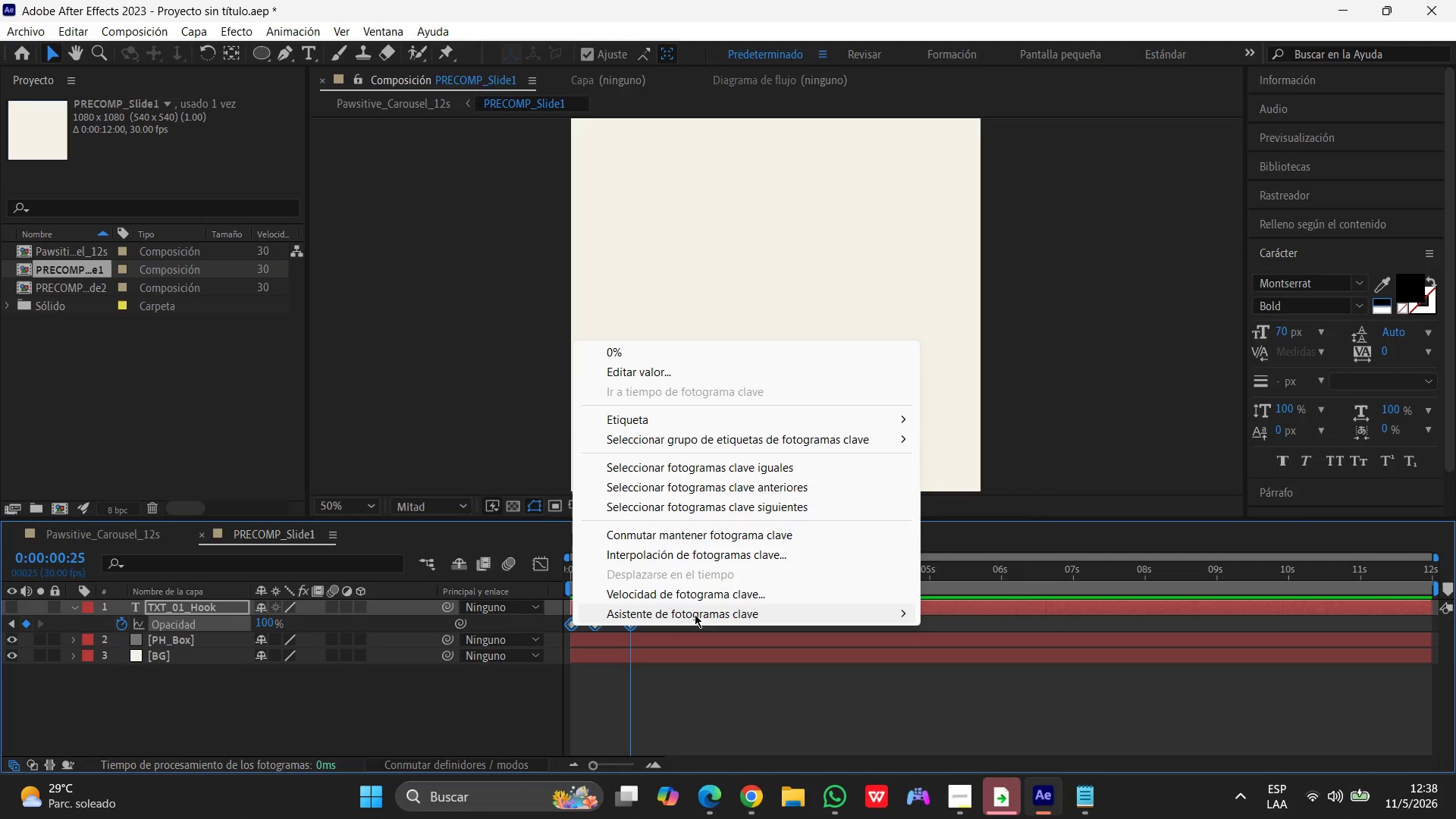 
left_click([695, 614])
 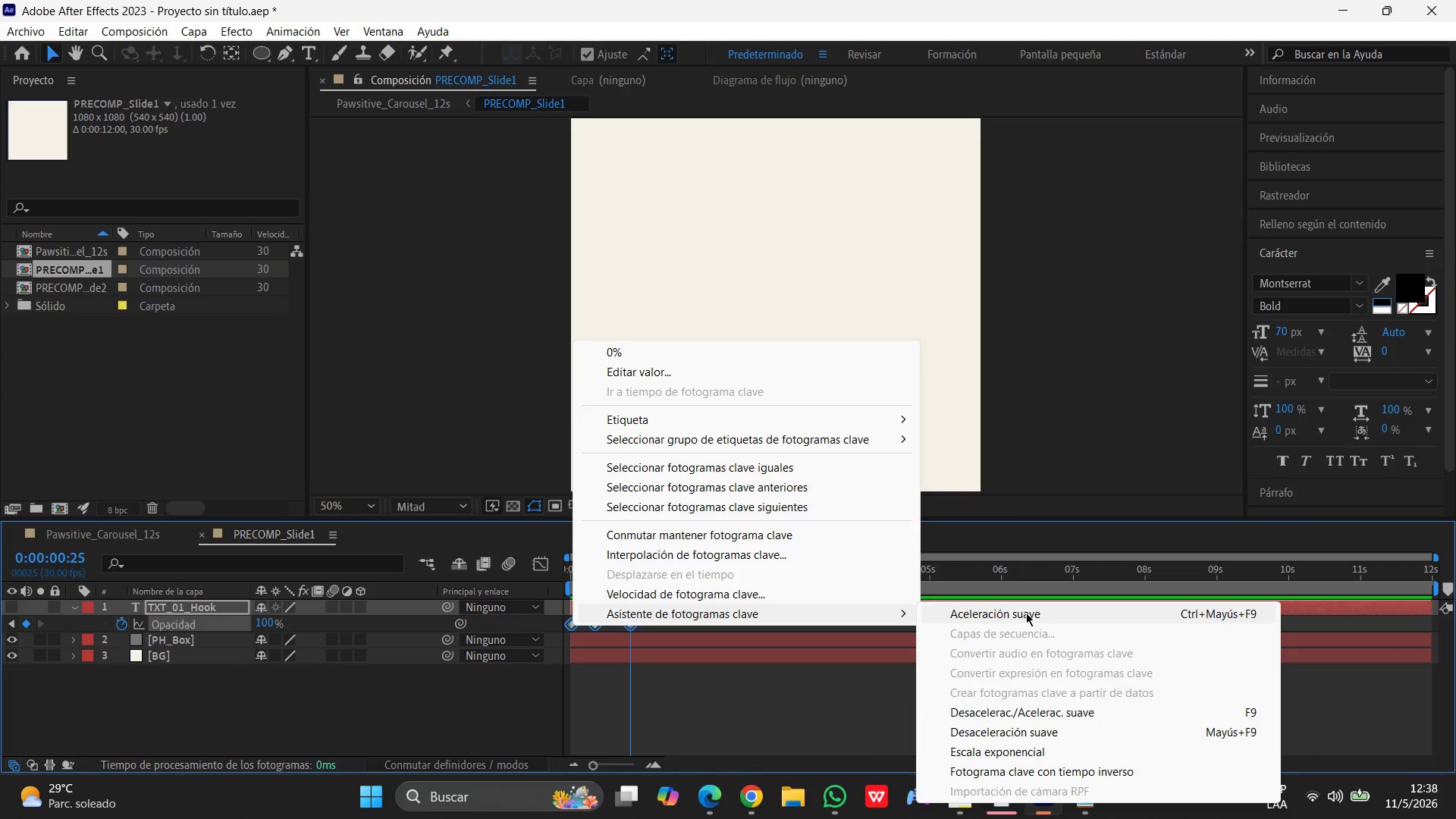 
left_click([1026, 613])
 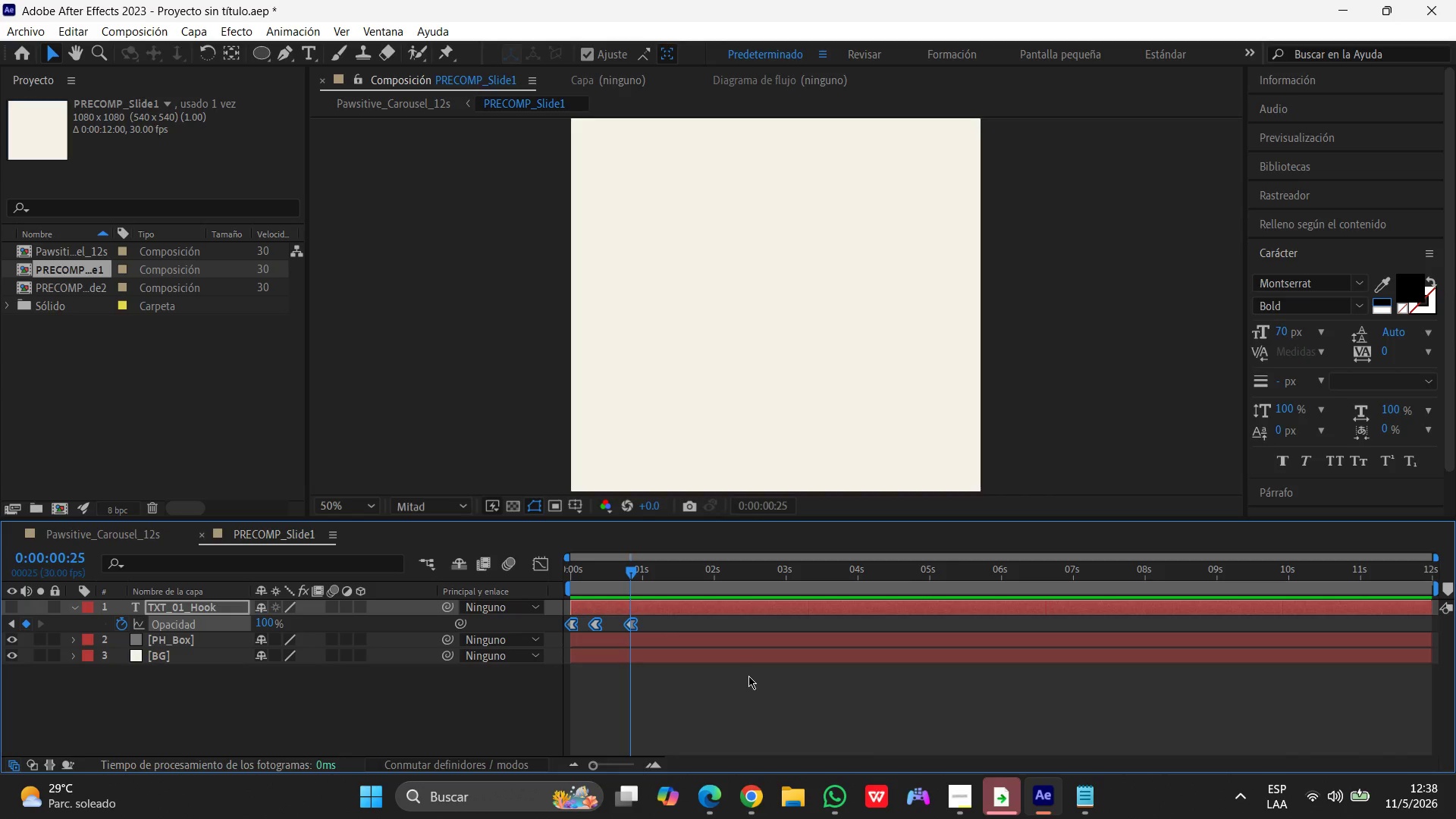 
wait(12.17)
 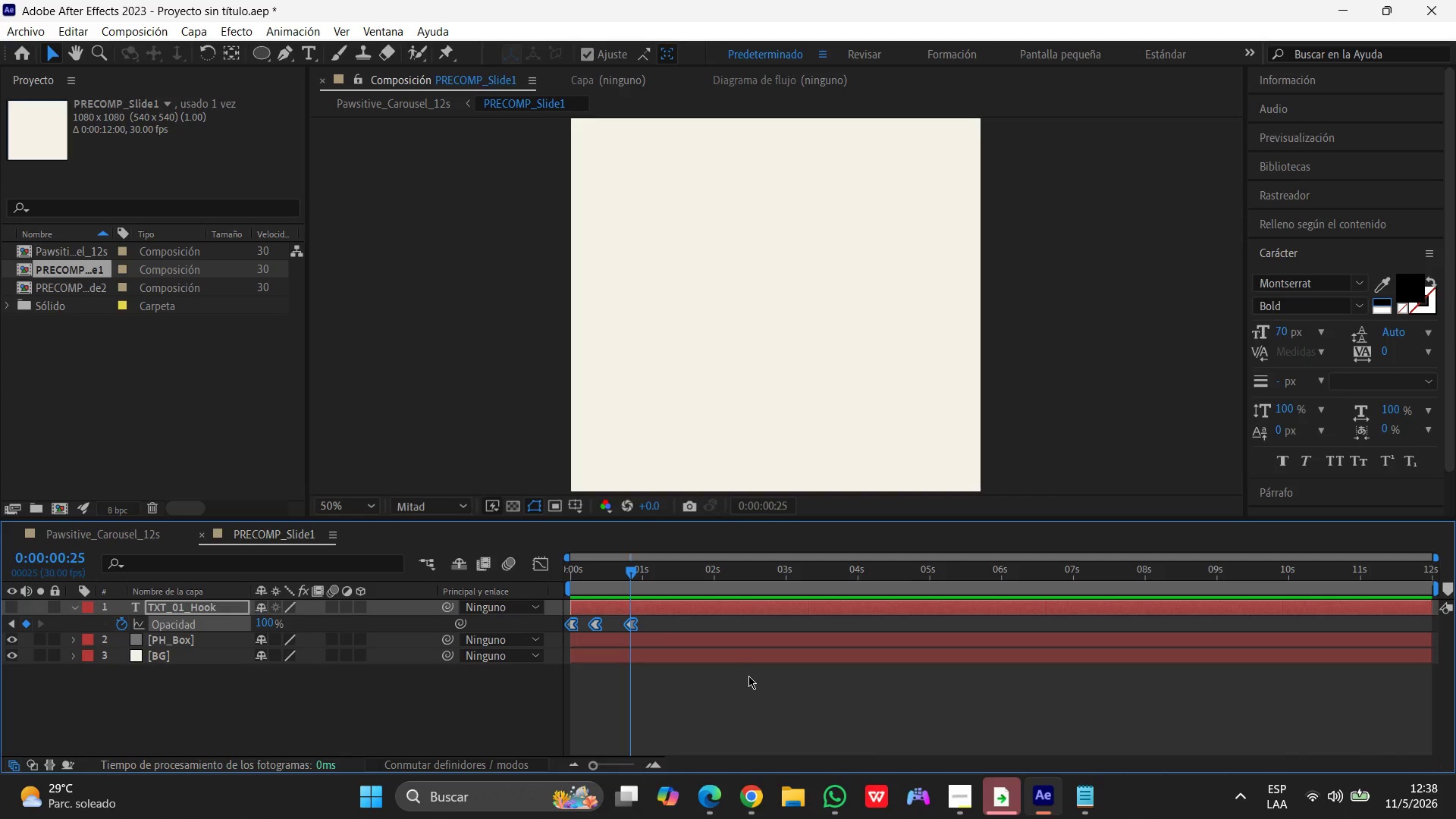 
key(S)
 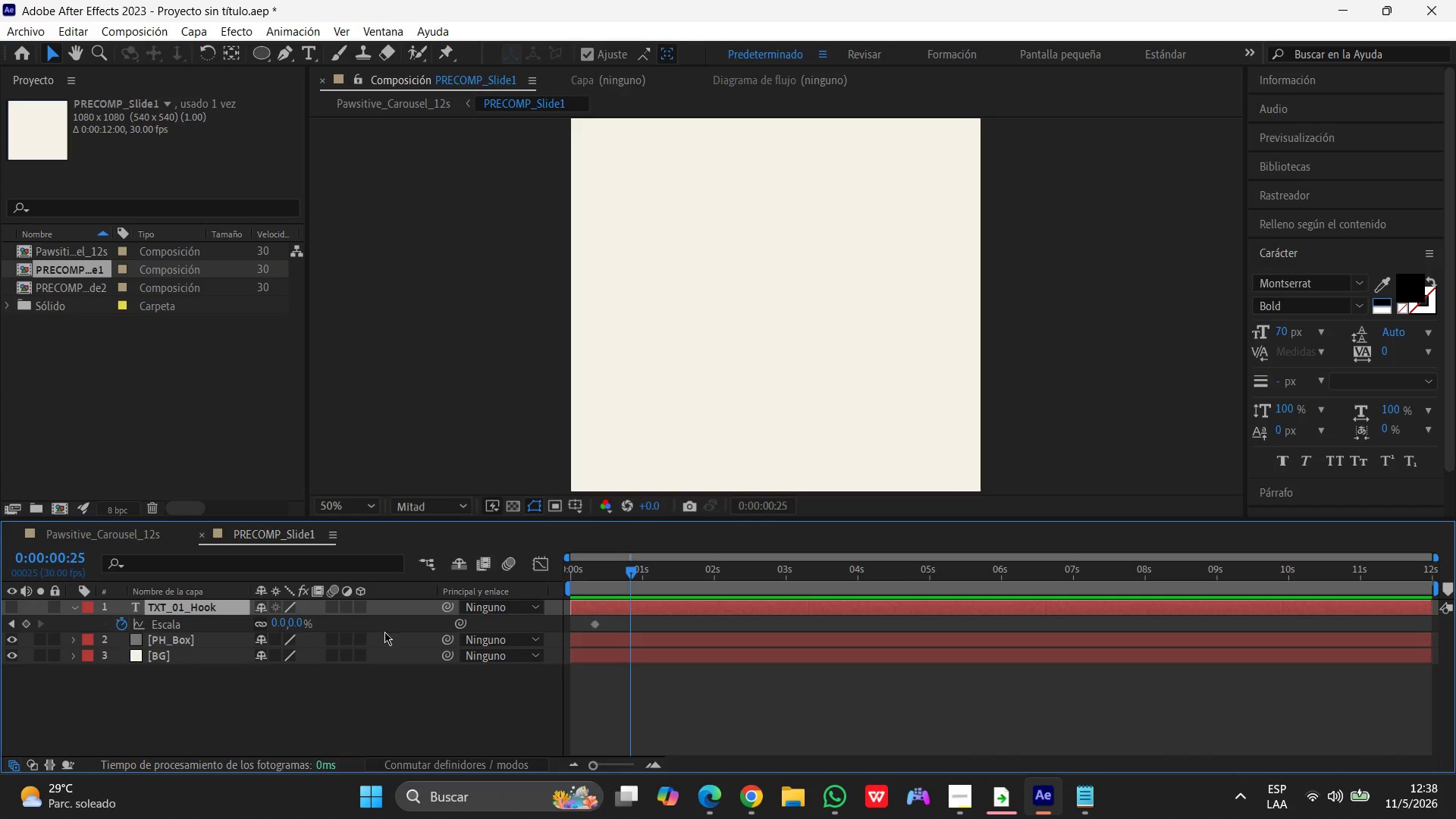 
wait(5.67)
 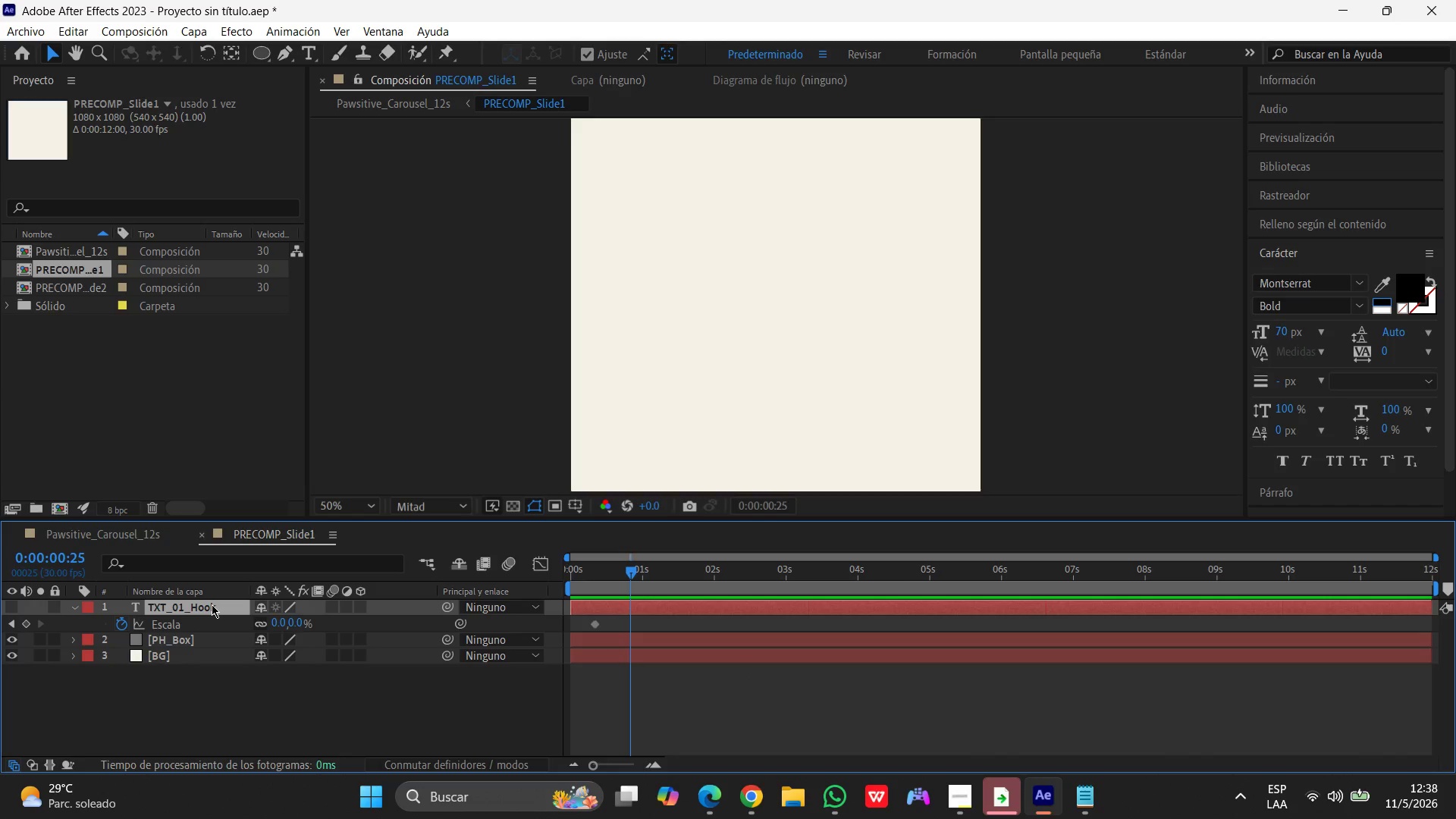 
left_click([292, 622])
 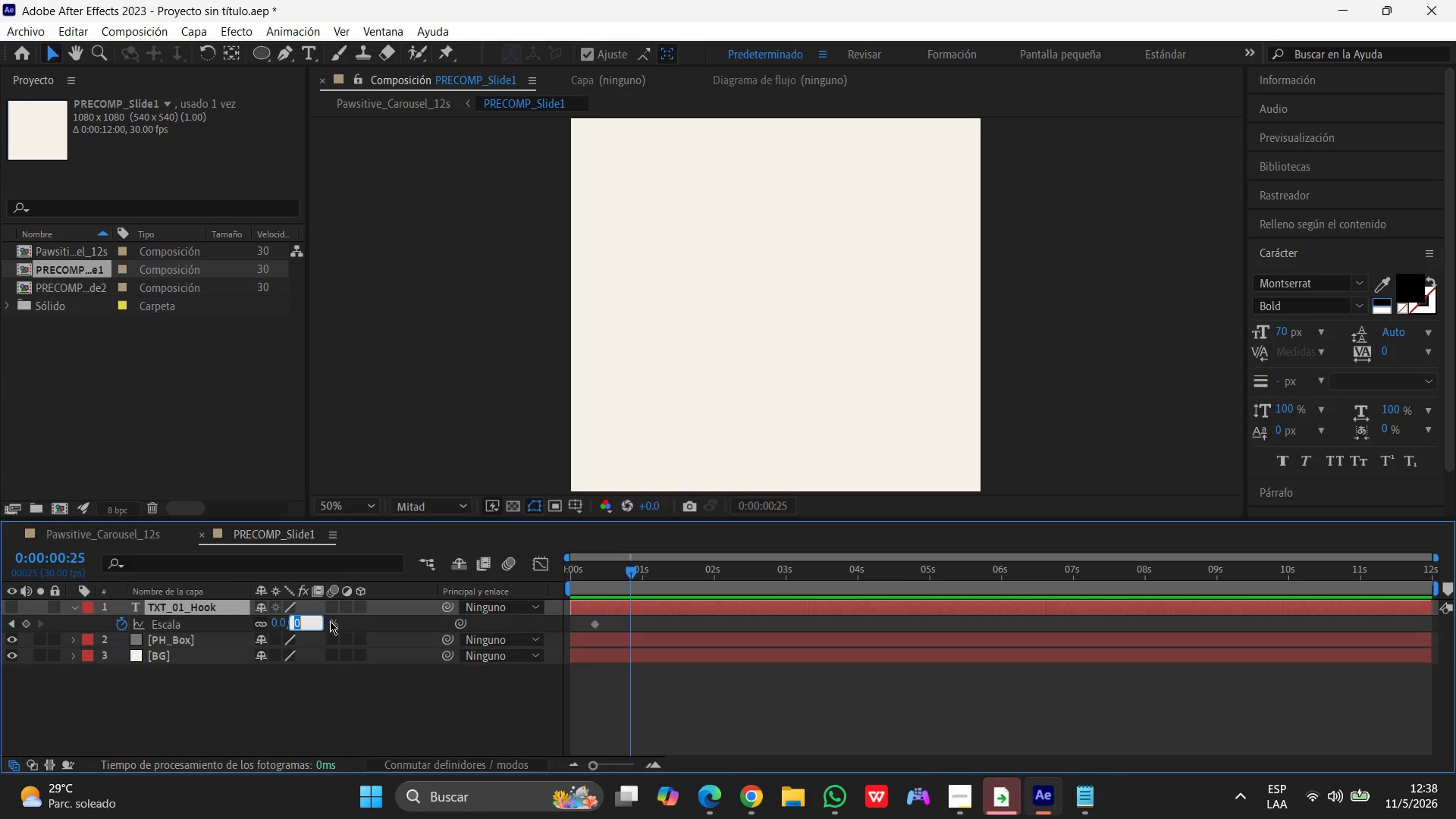 
key(Numpad1)
 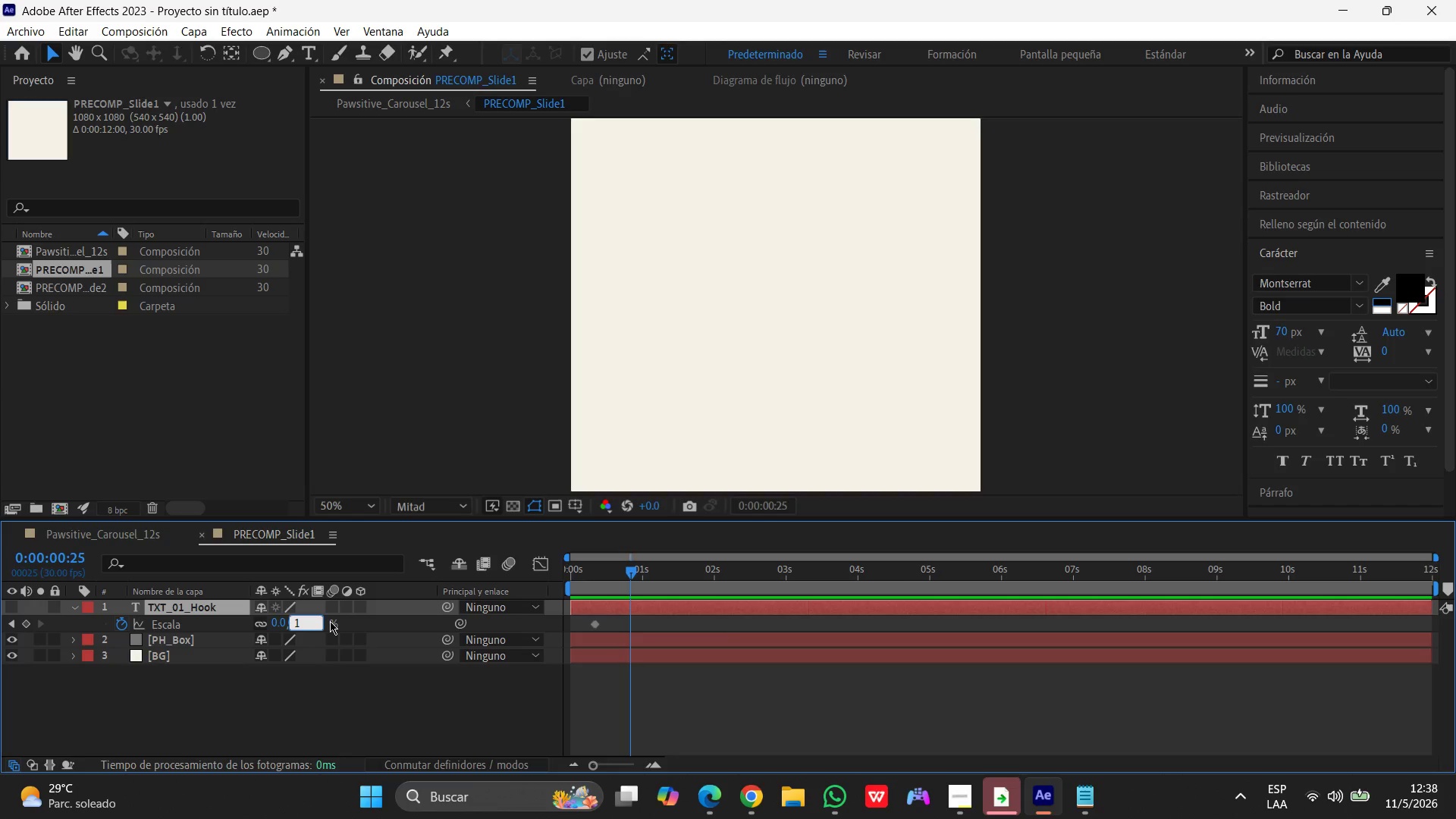 
key(Numpad1)
 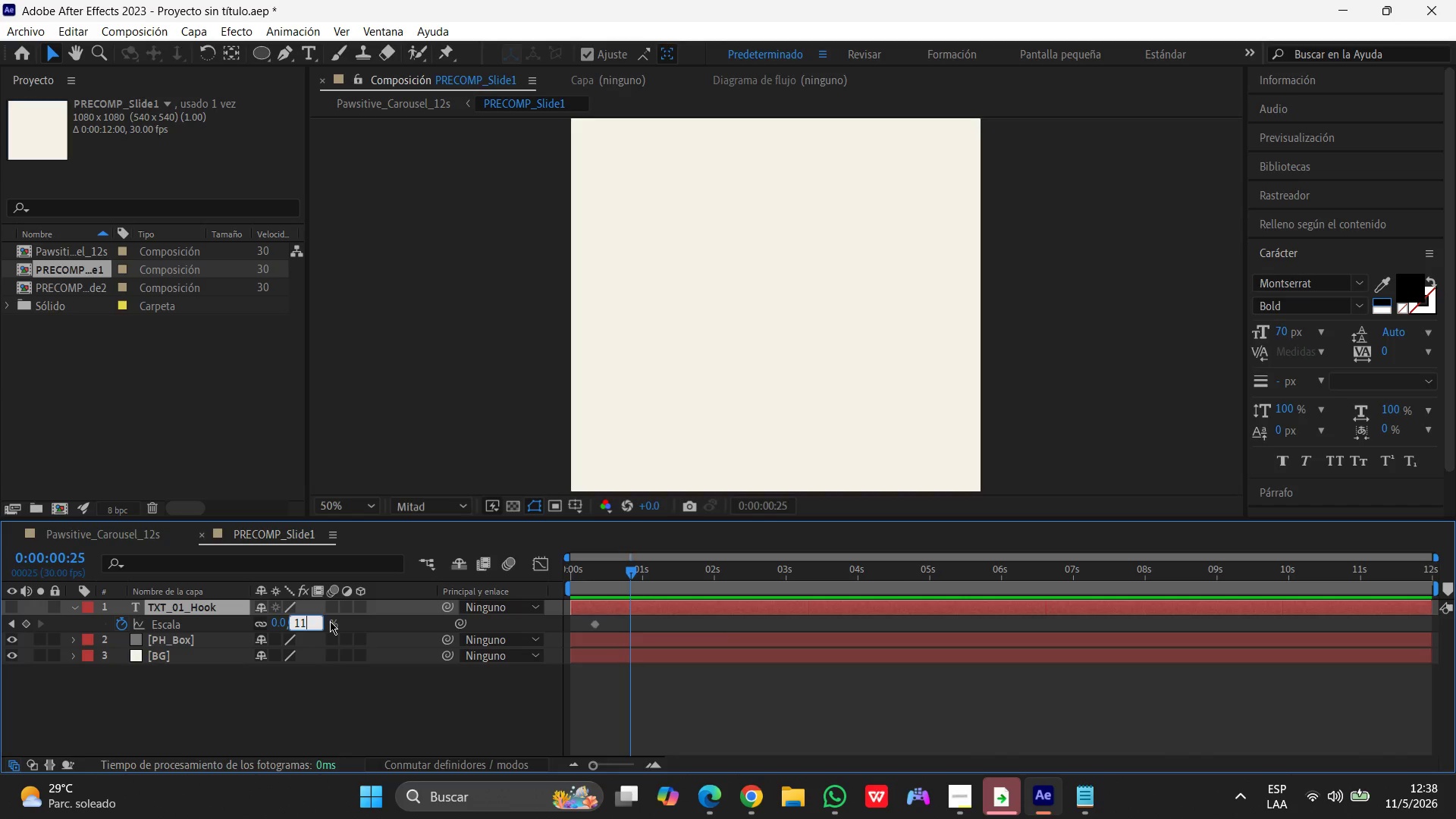 
key(Numpad0)
 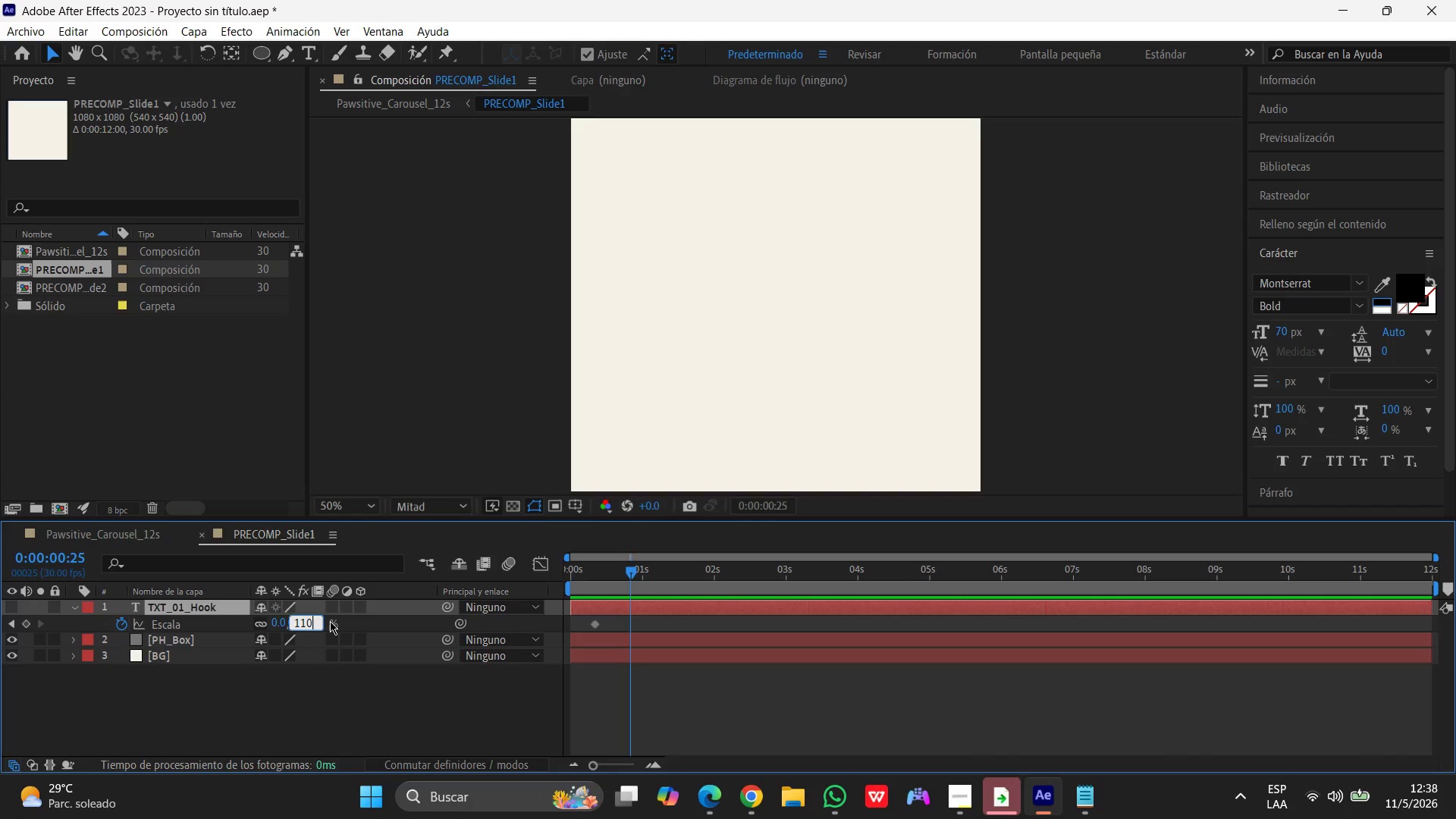 
key(Enter)
 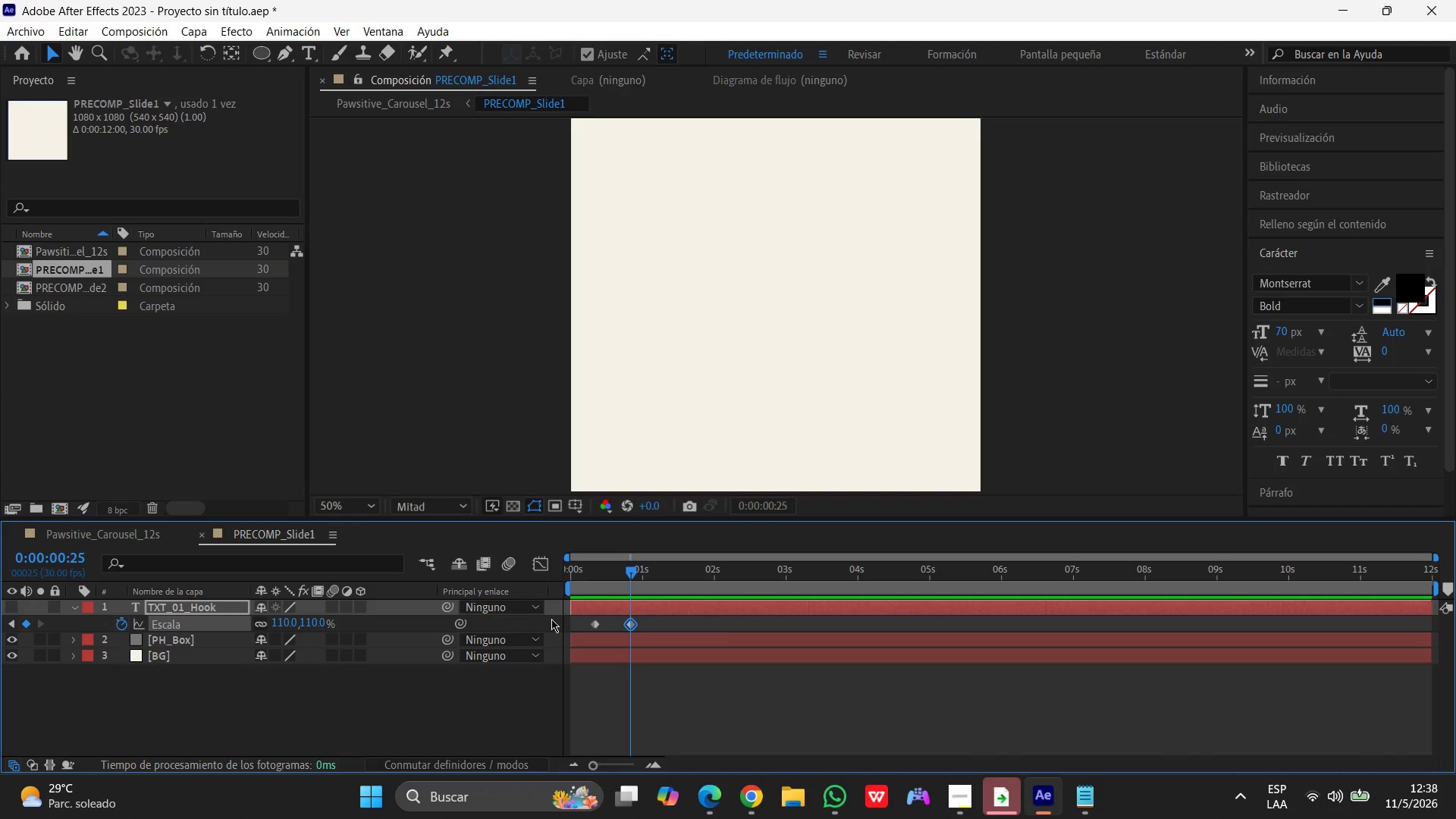 
hold_key(key=ShiftLeft, duration=0.42)
 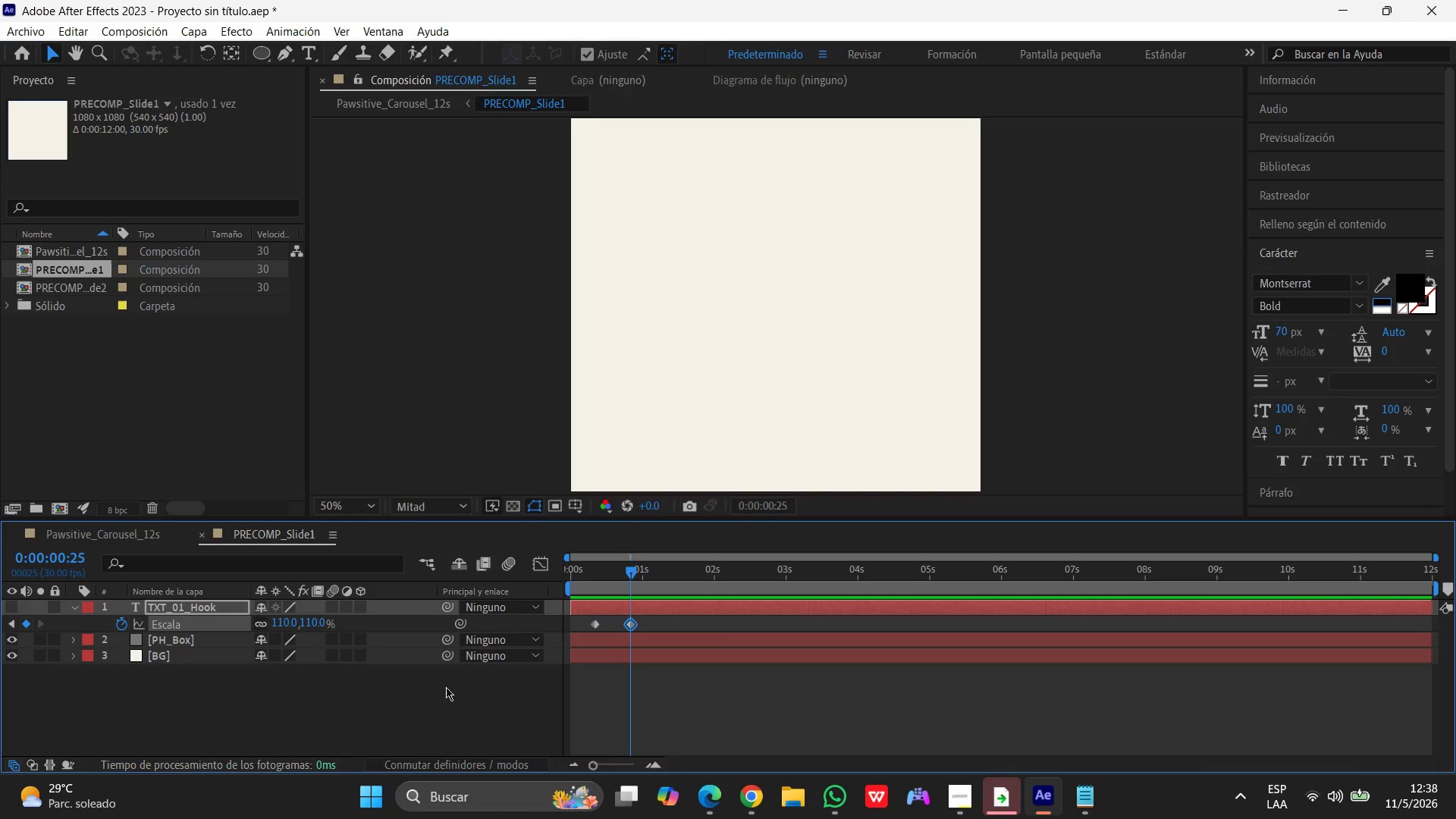 
wait(5.31)
 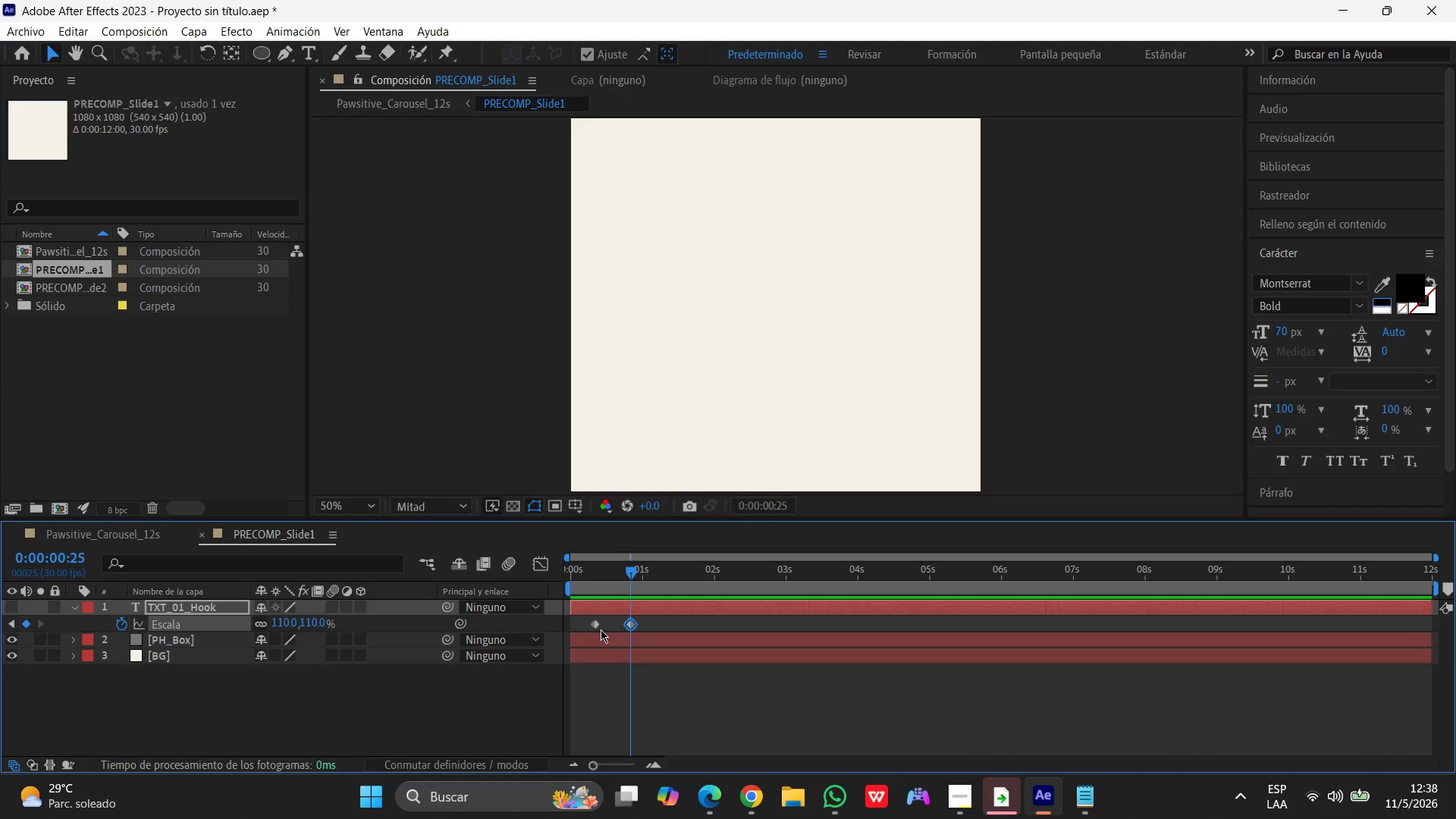 
left_click_drag(start_coordinate=[628, 570], to_coordinate=[651, 571])
 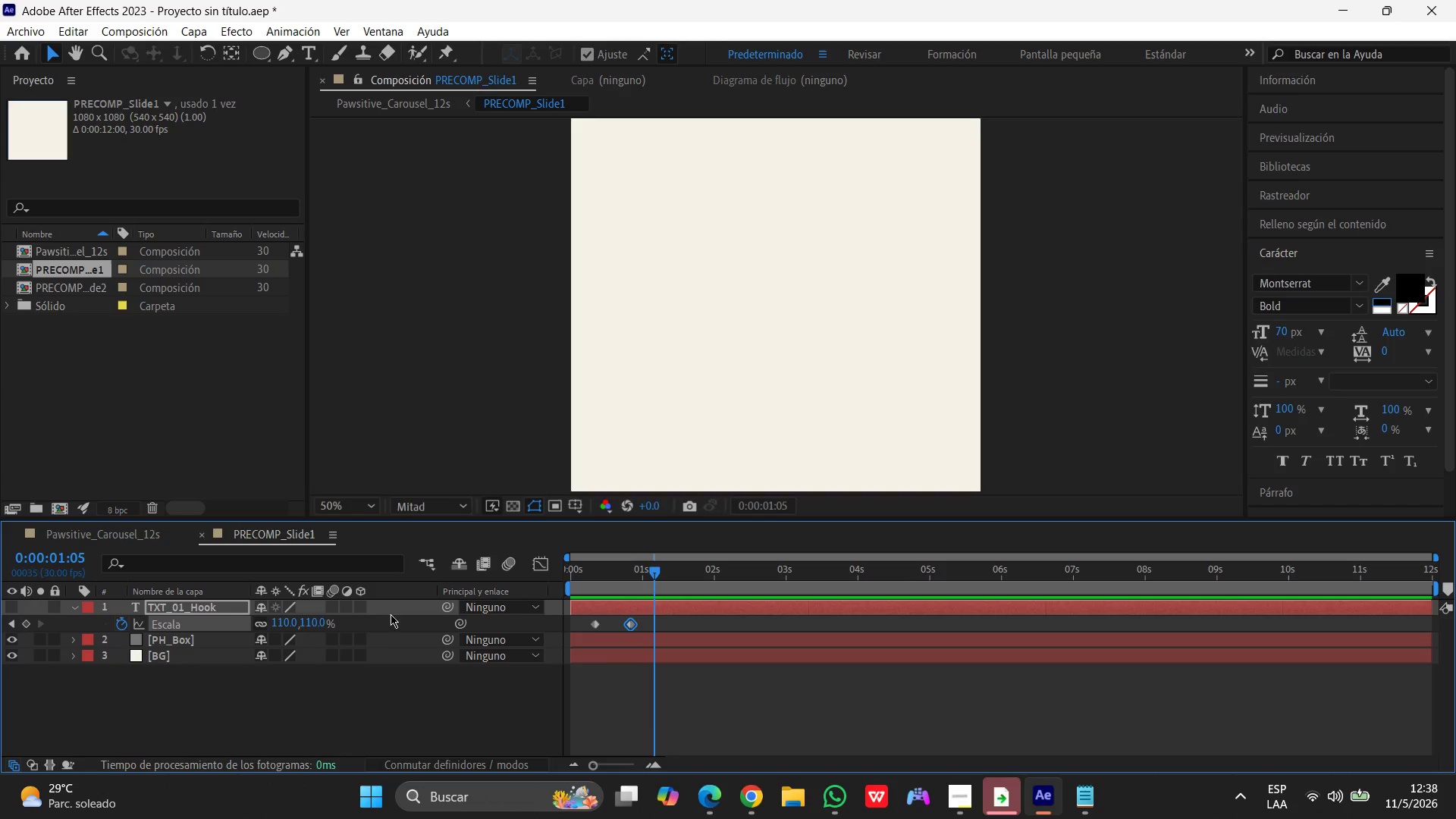 
mouse_move([297, 626])
 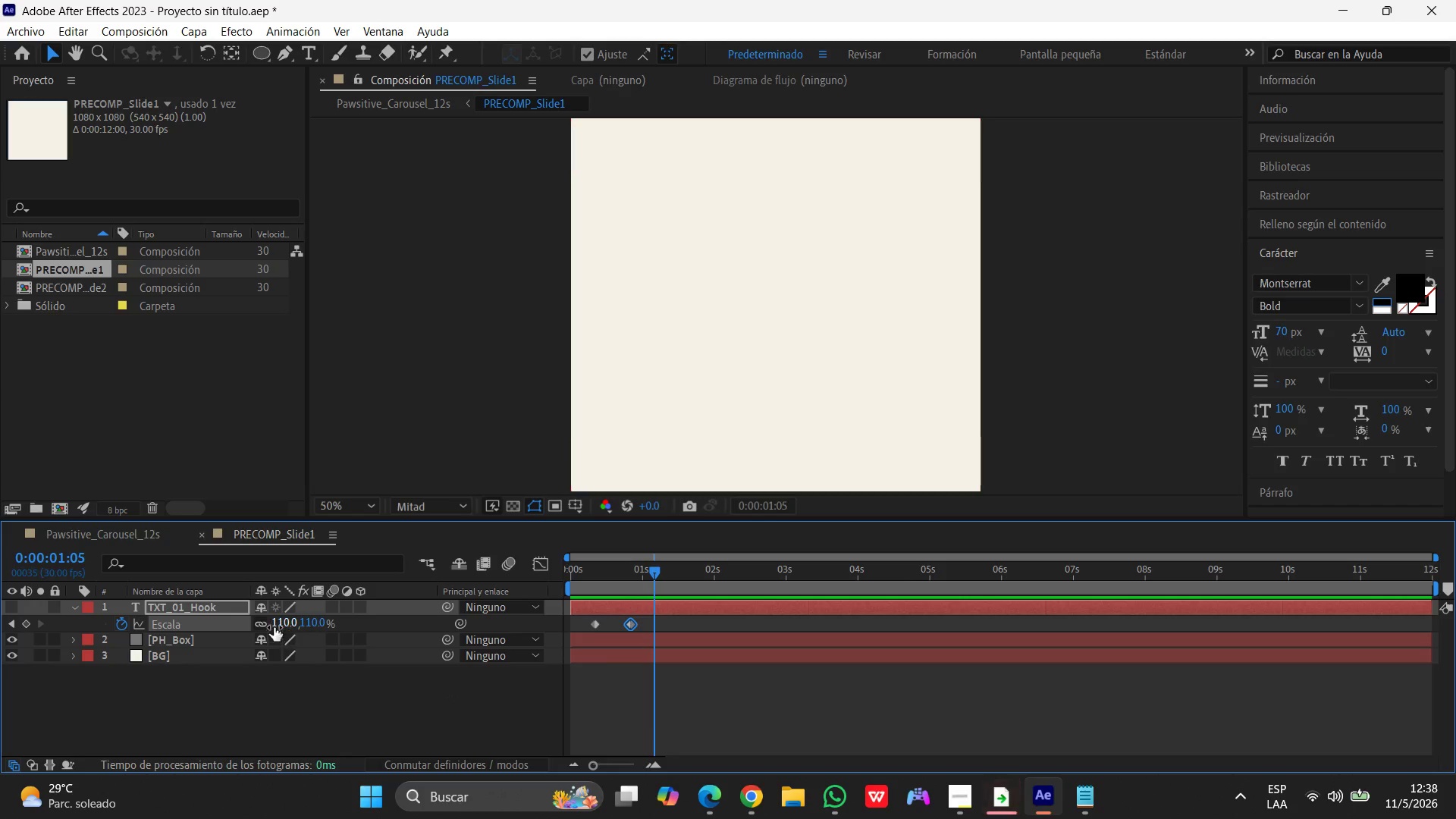 
left_click([278, 622])
 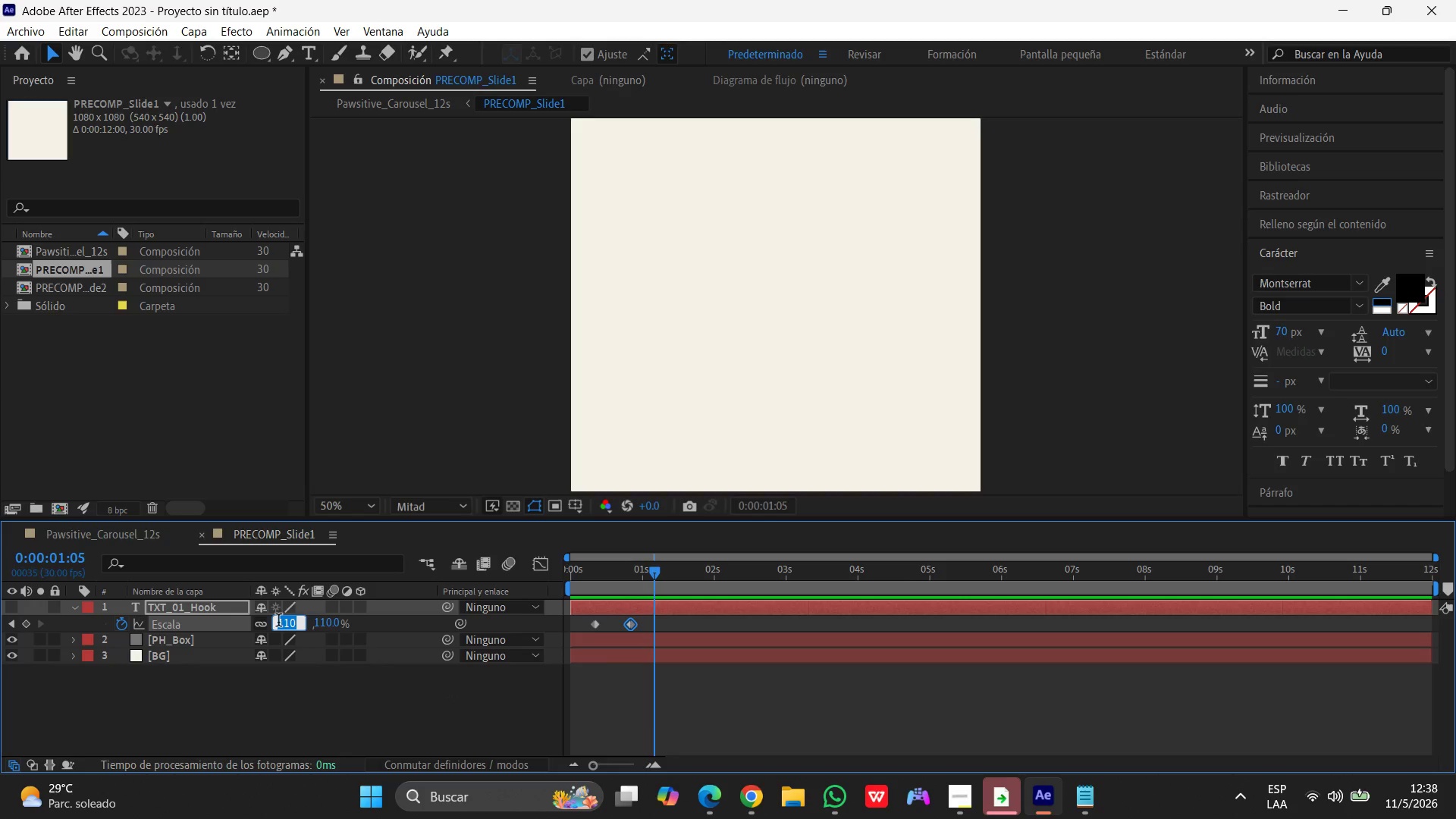 
key(Numpad1)
 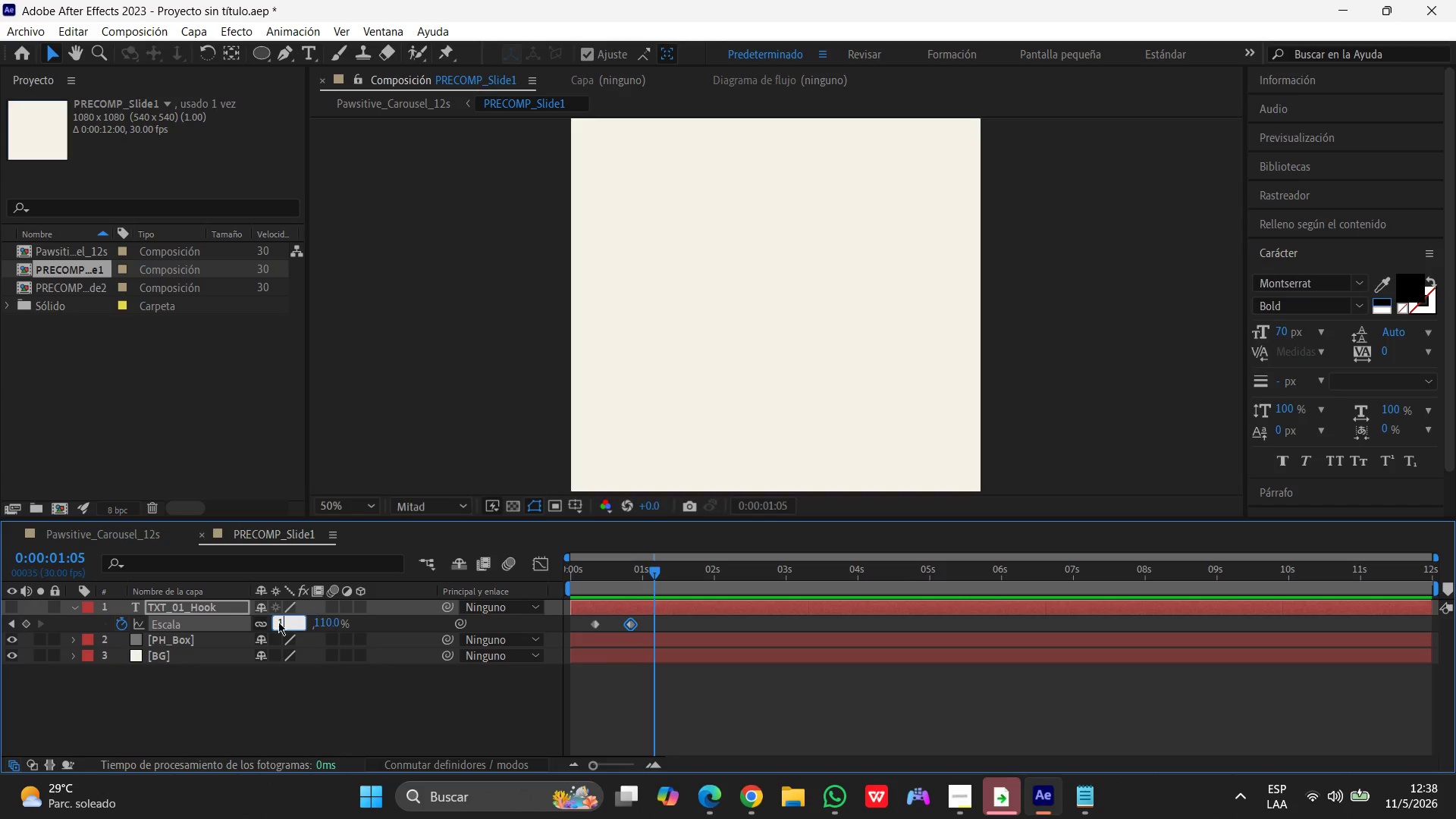 
key(Numpad0)
 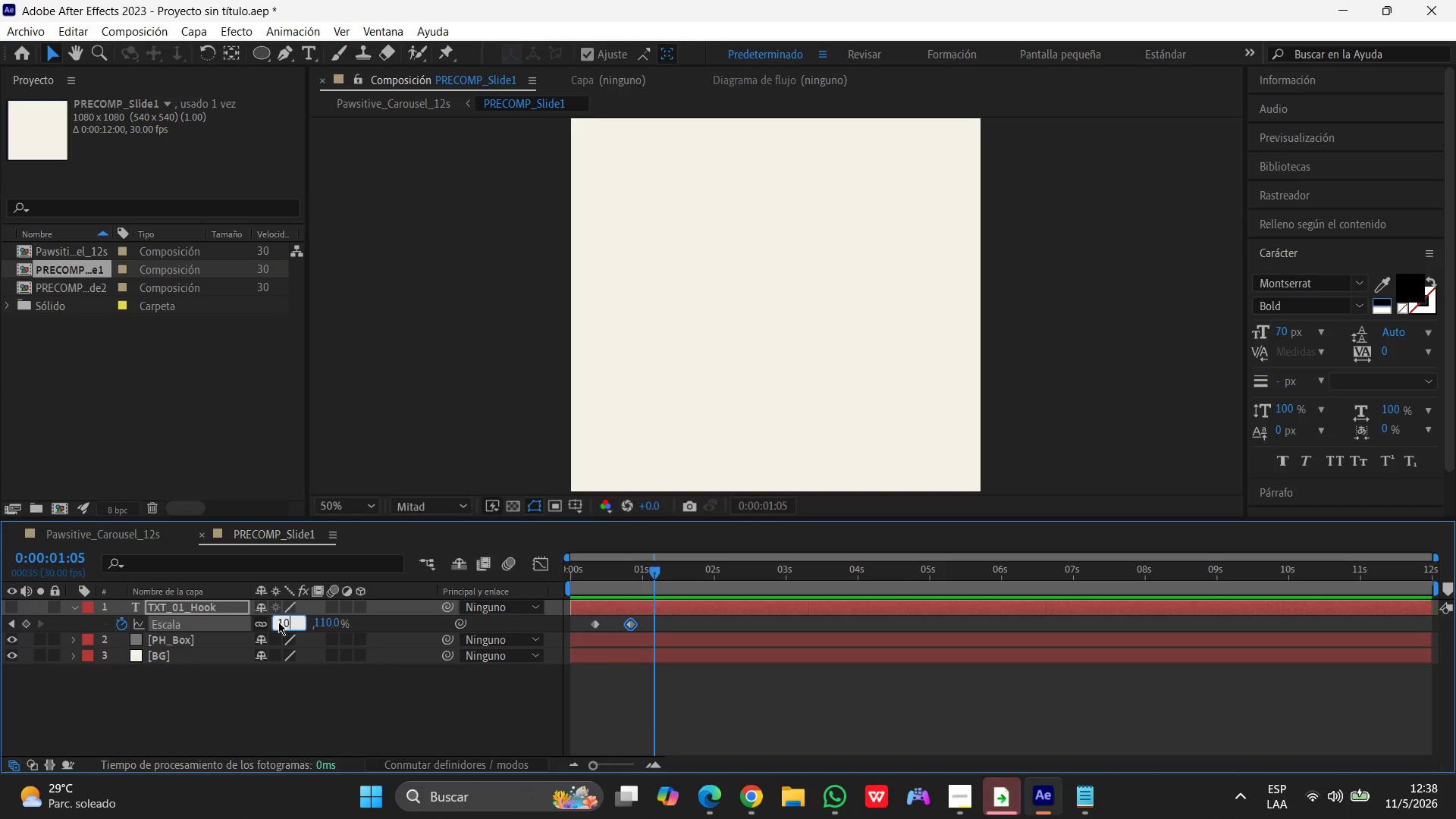 
key(Numpad0)
 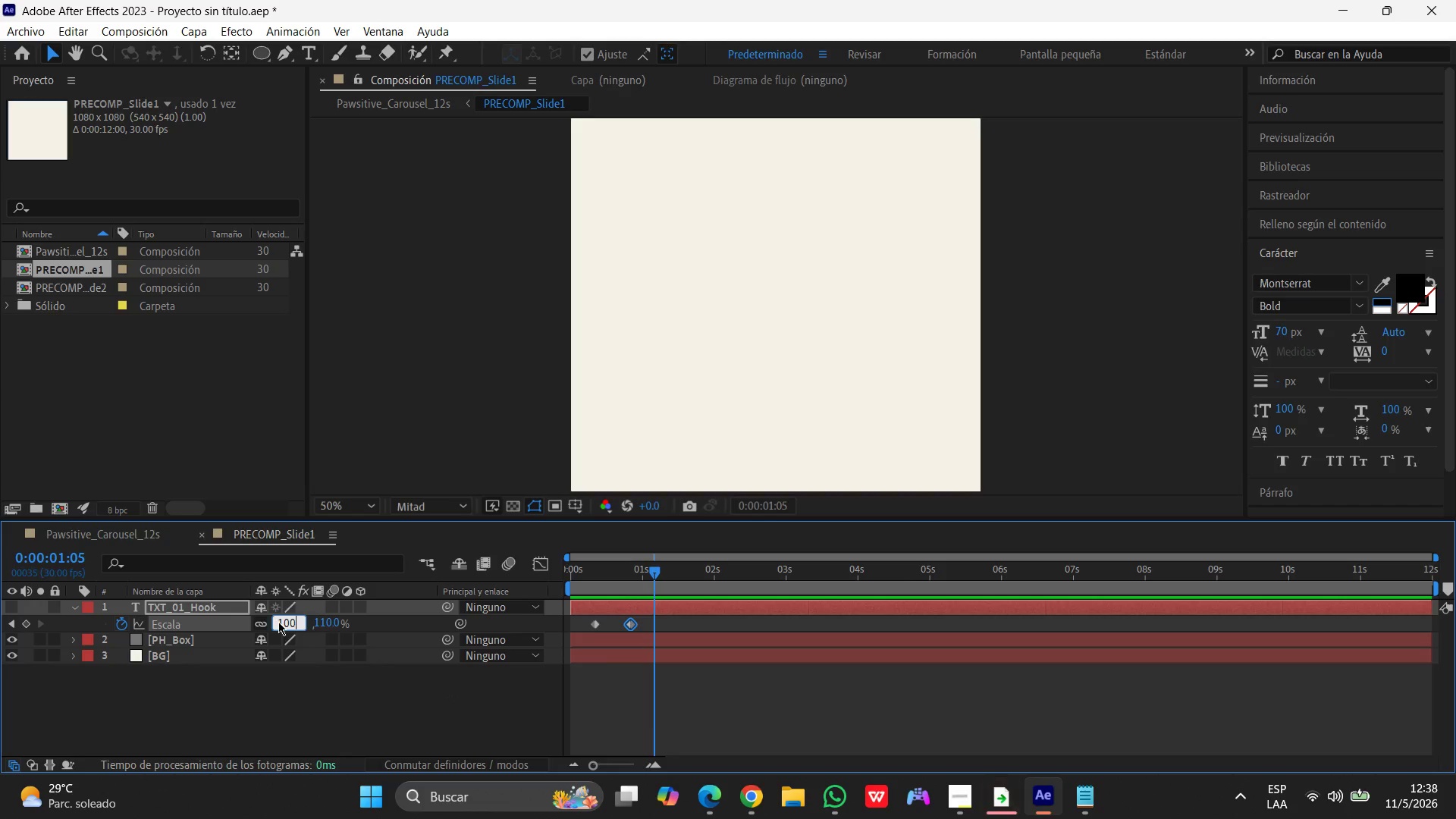 
key(Enter)
 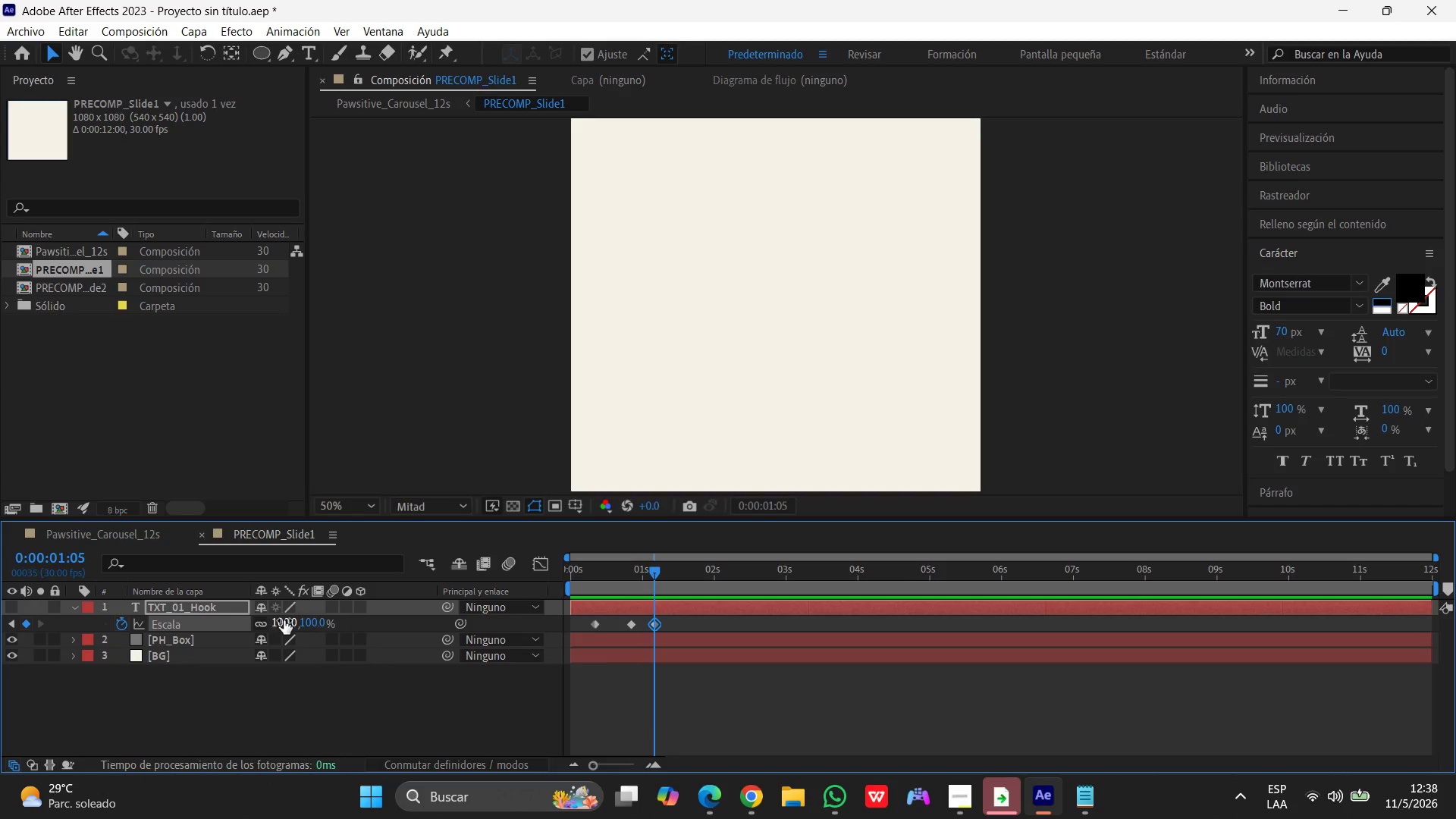 
hold_key(key=ShiftLeft, duration=1.52)
left_click([593, 624])
 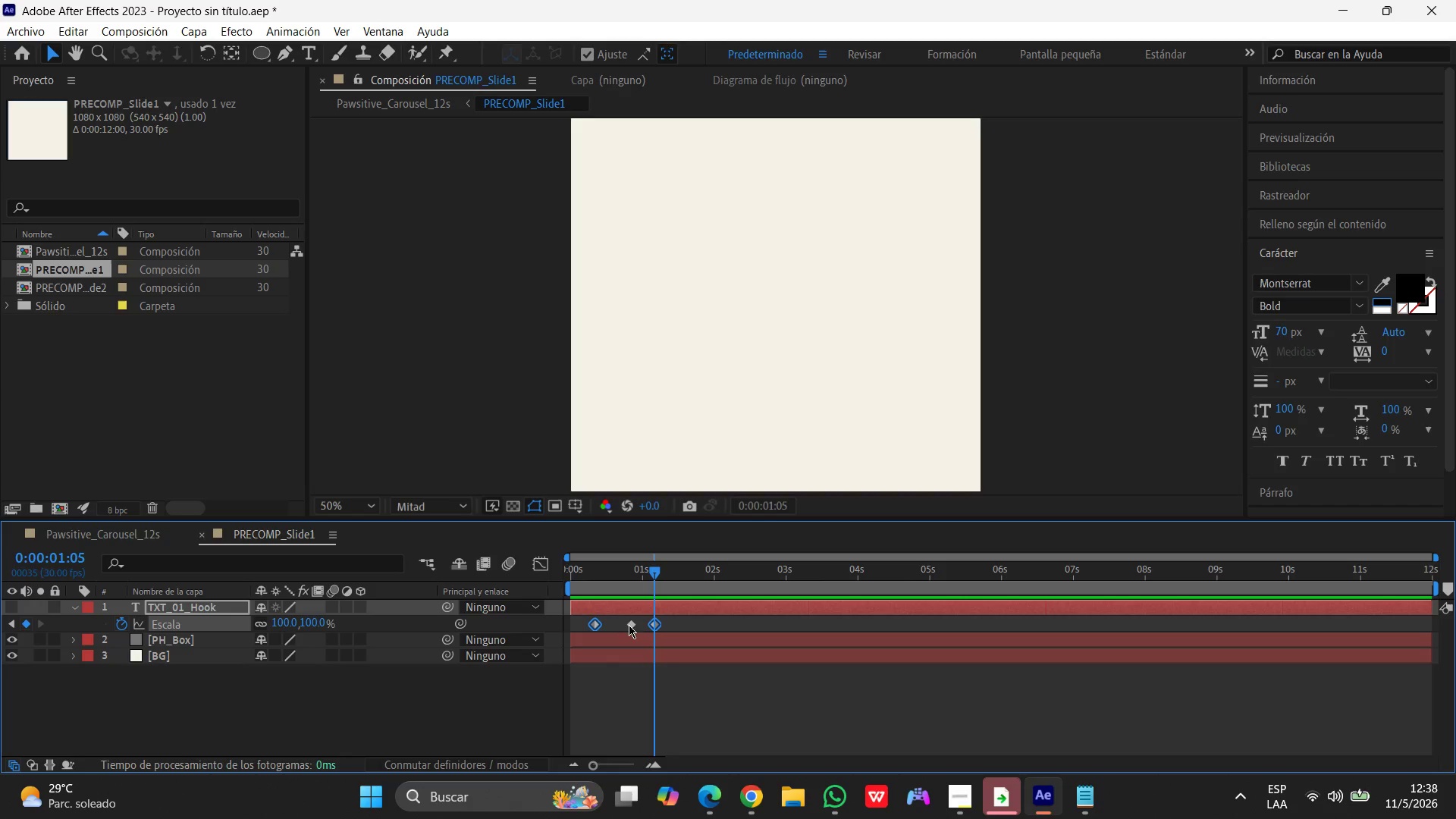 
key(Shift+ShiftLeft)
 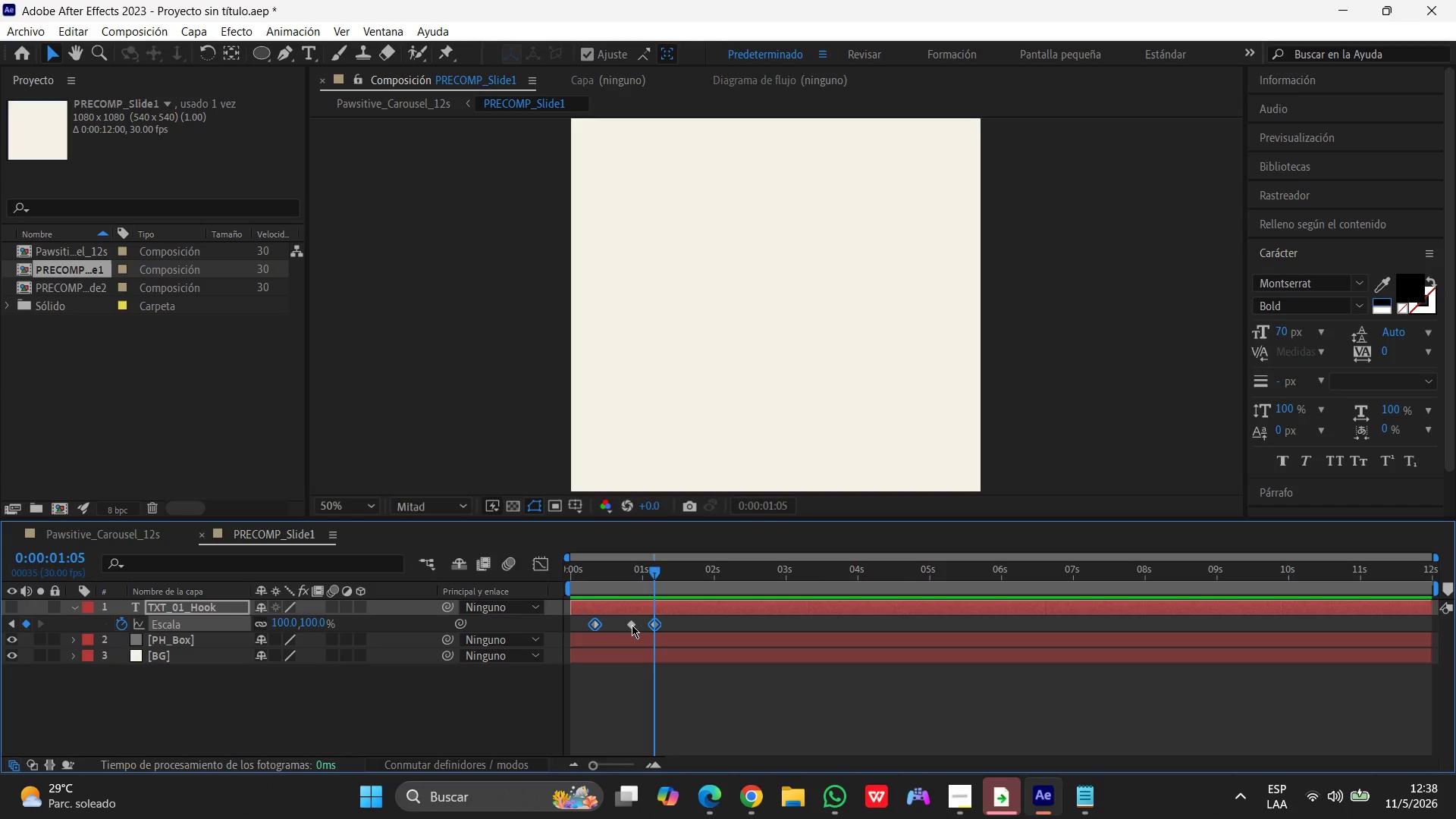 
key(Shift+ShiftLeft)
 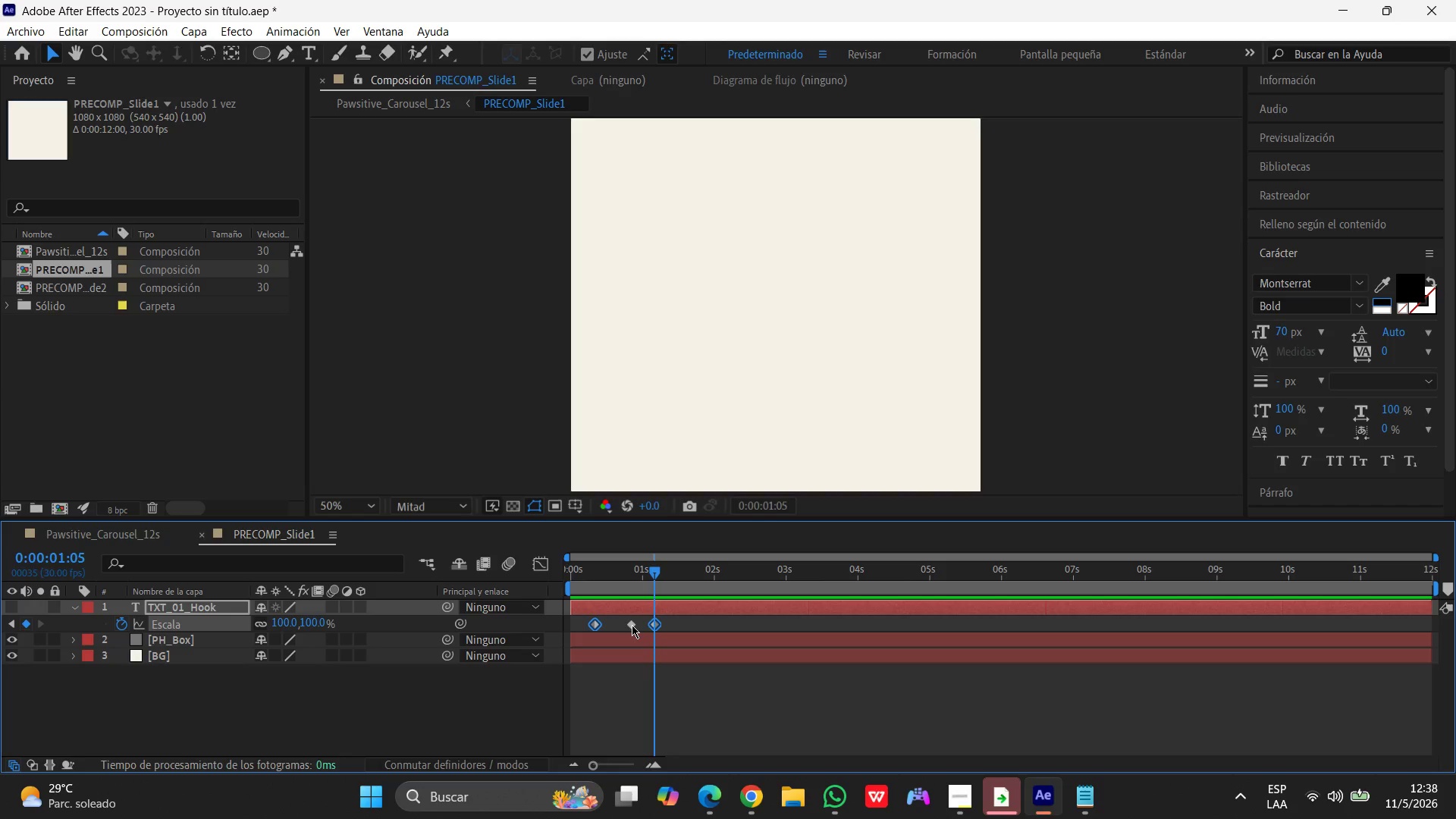 
left_click([632, 625])
 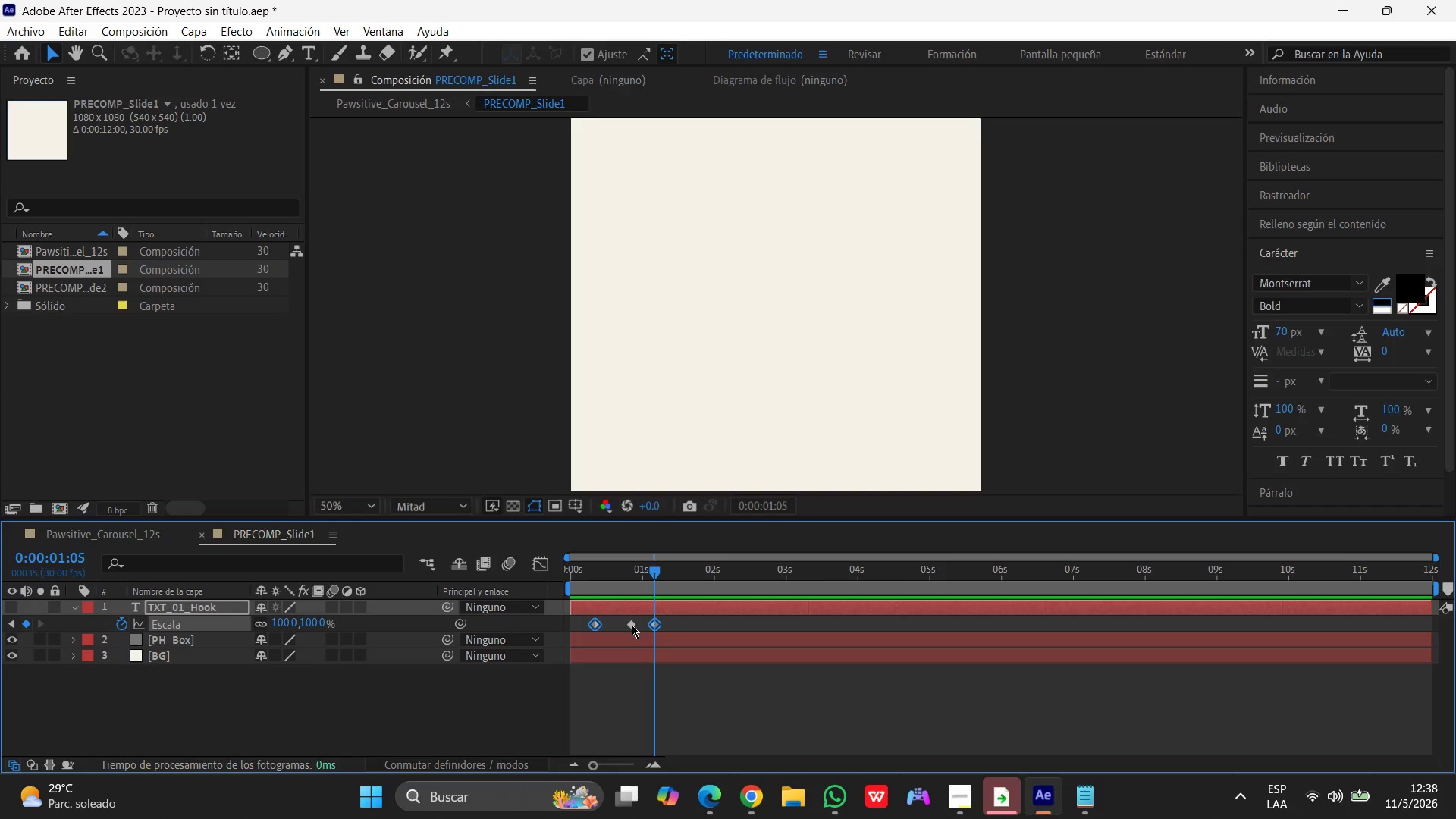 
key(Shift+ShiftLeft)
 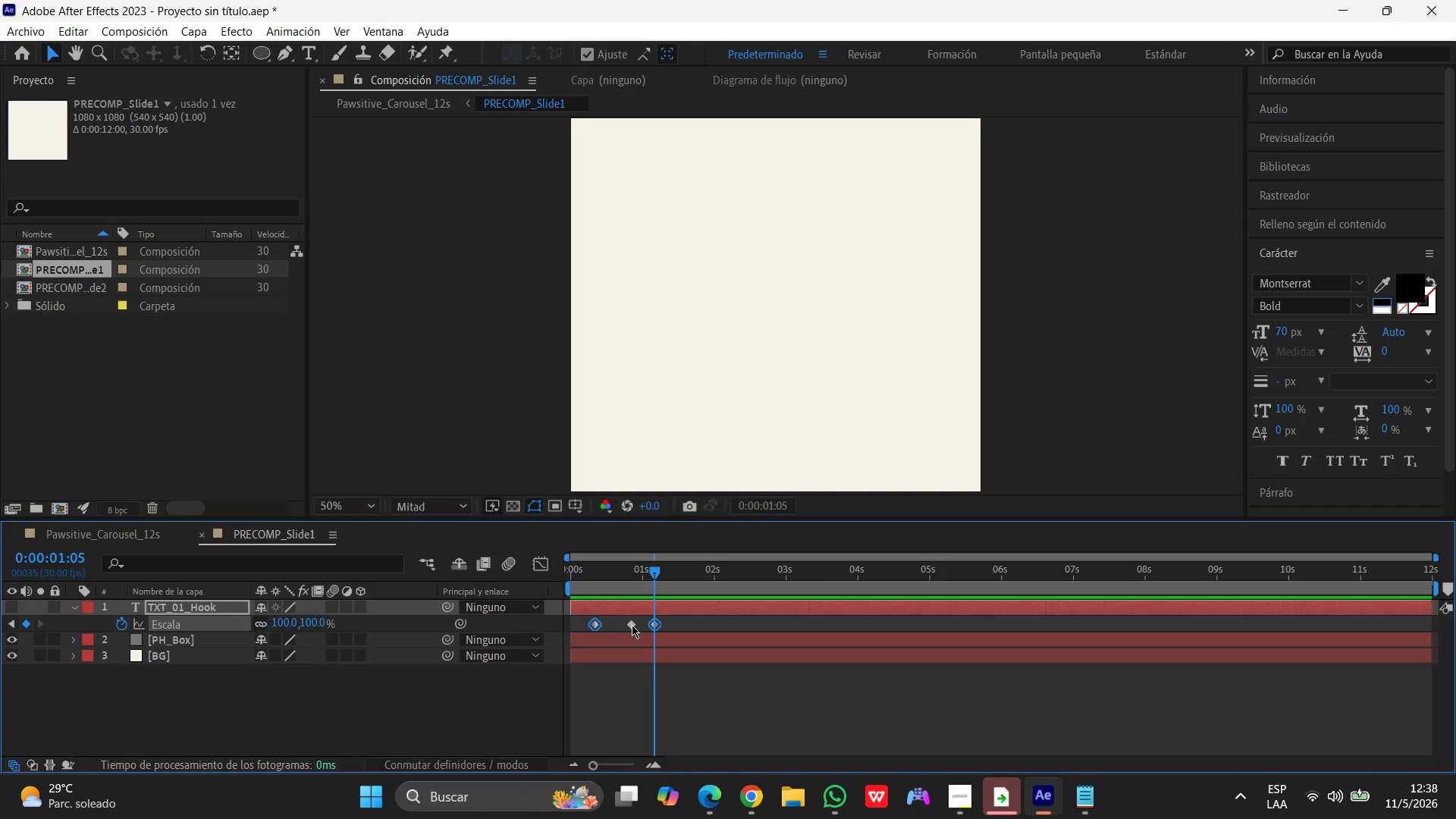 
key(Shift+ShiftLeft)
 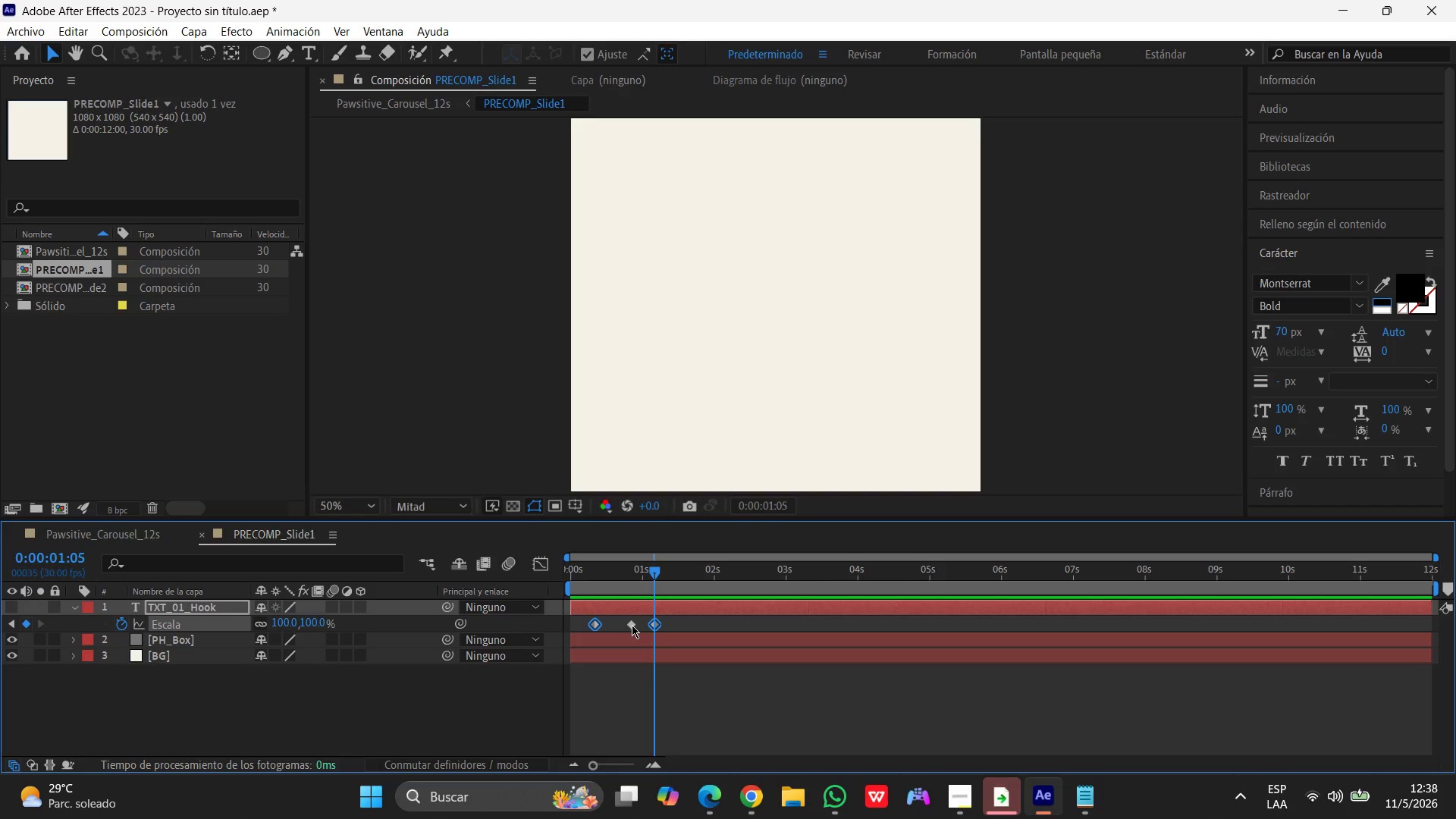 
key(Shift+ShiftLeft)
 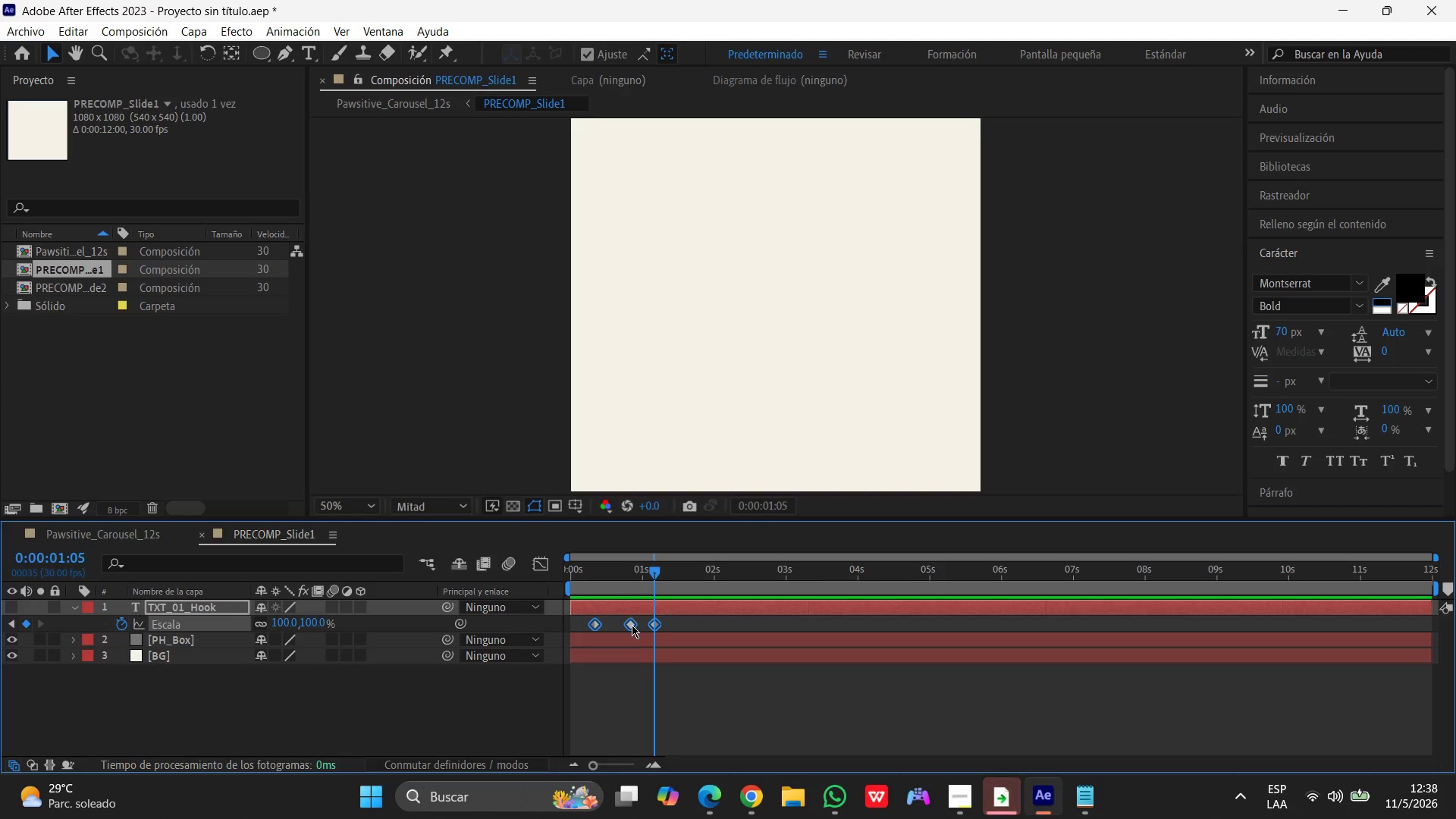 
key(Shift+ShiftLeft)
 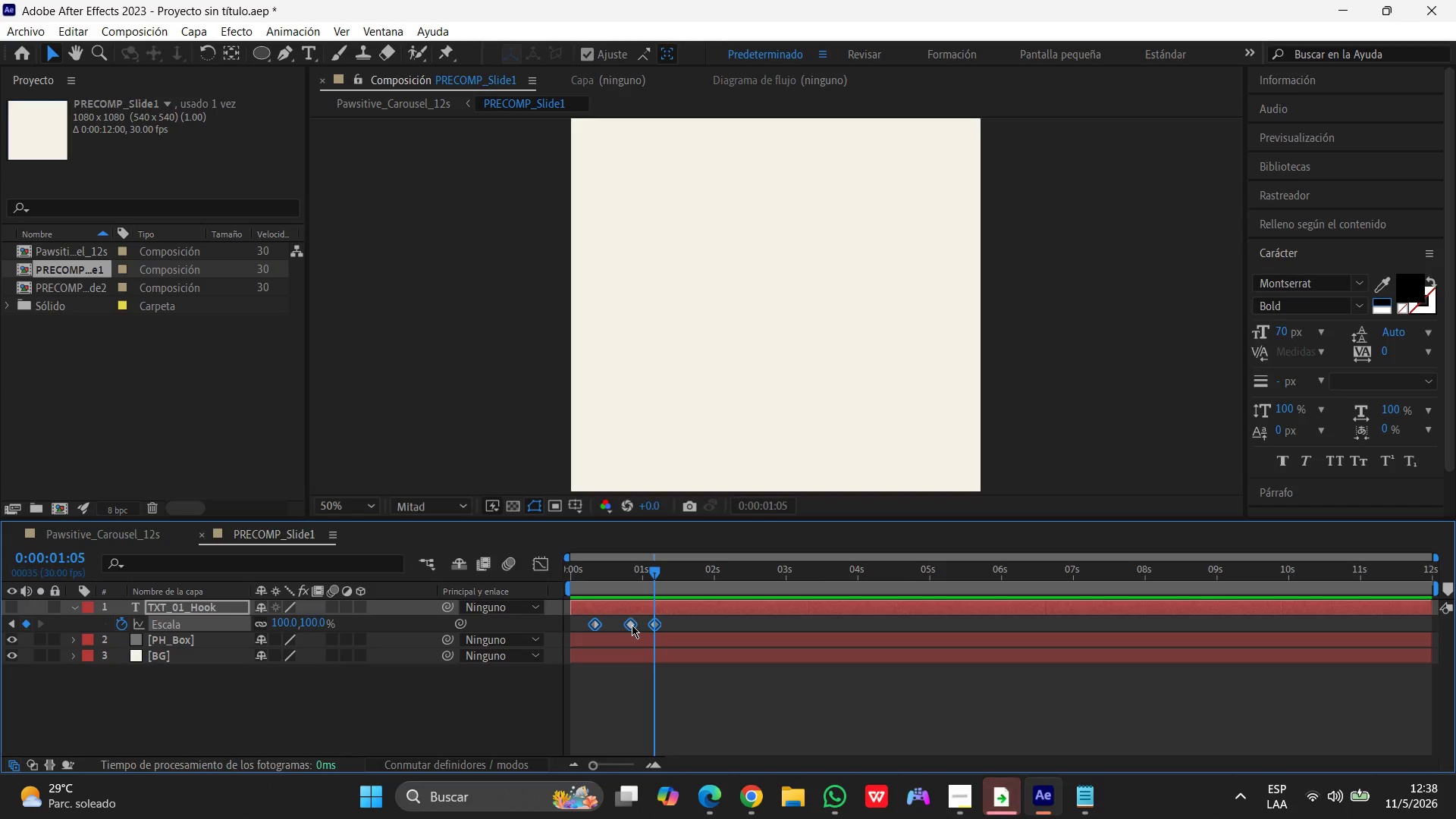 
key(Shift+ShiftLeft)
 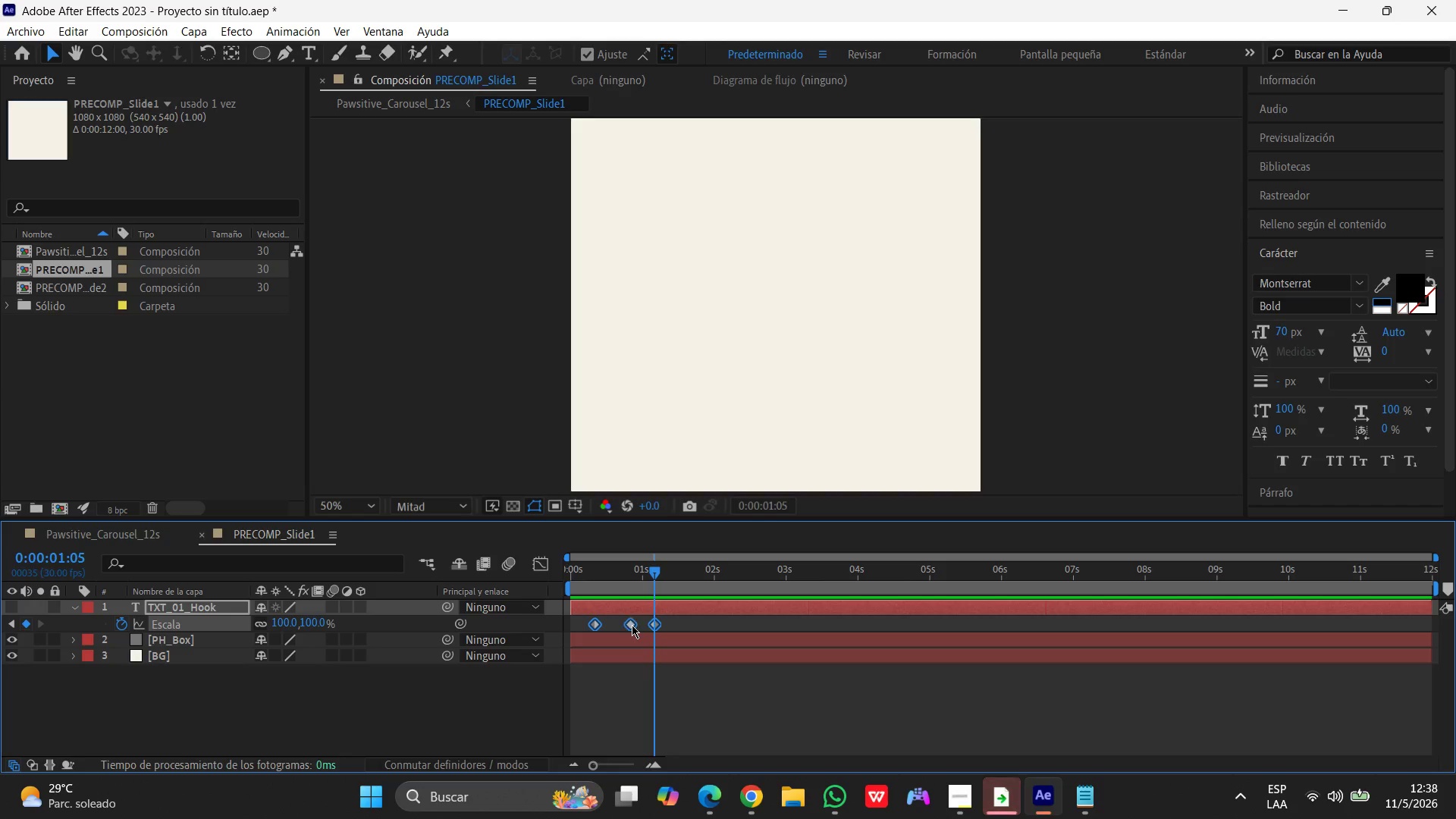 
key(Shift+ShiftLeft)
 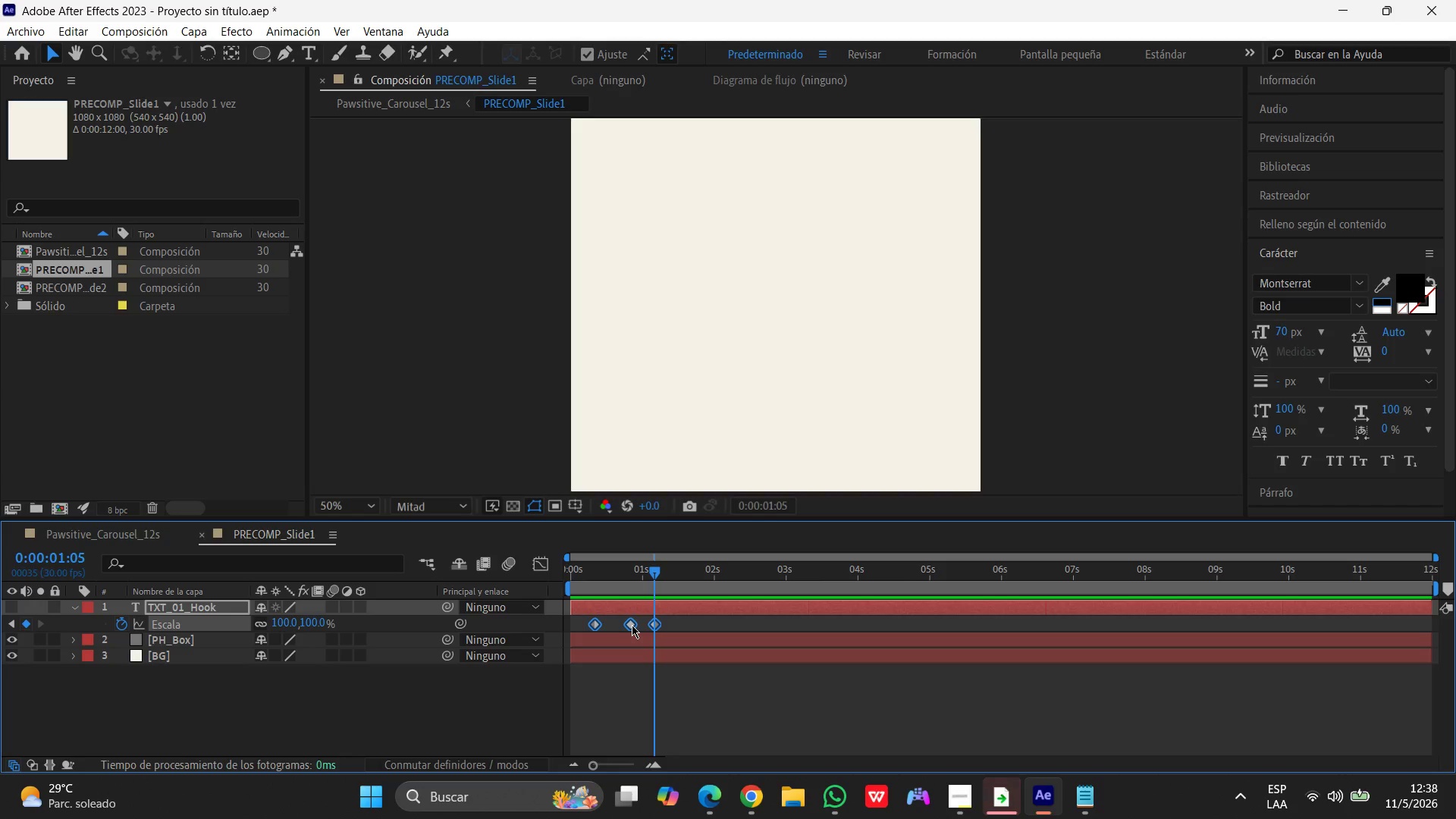 
right_click([632, 625])
 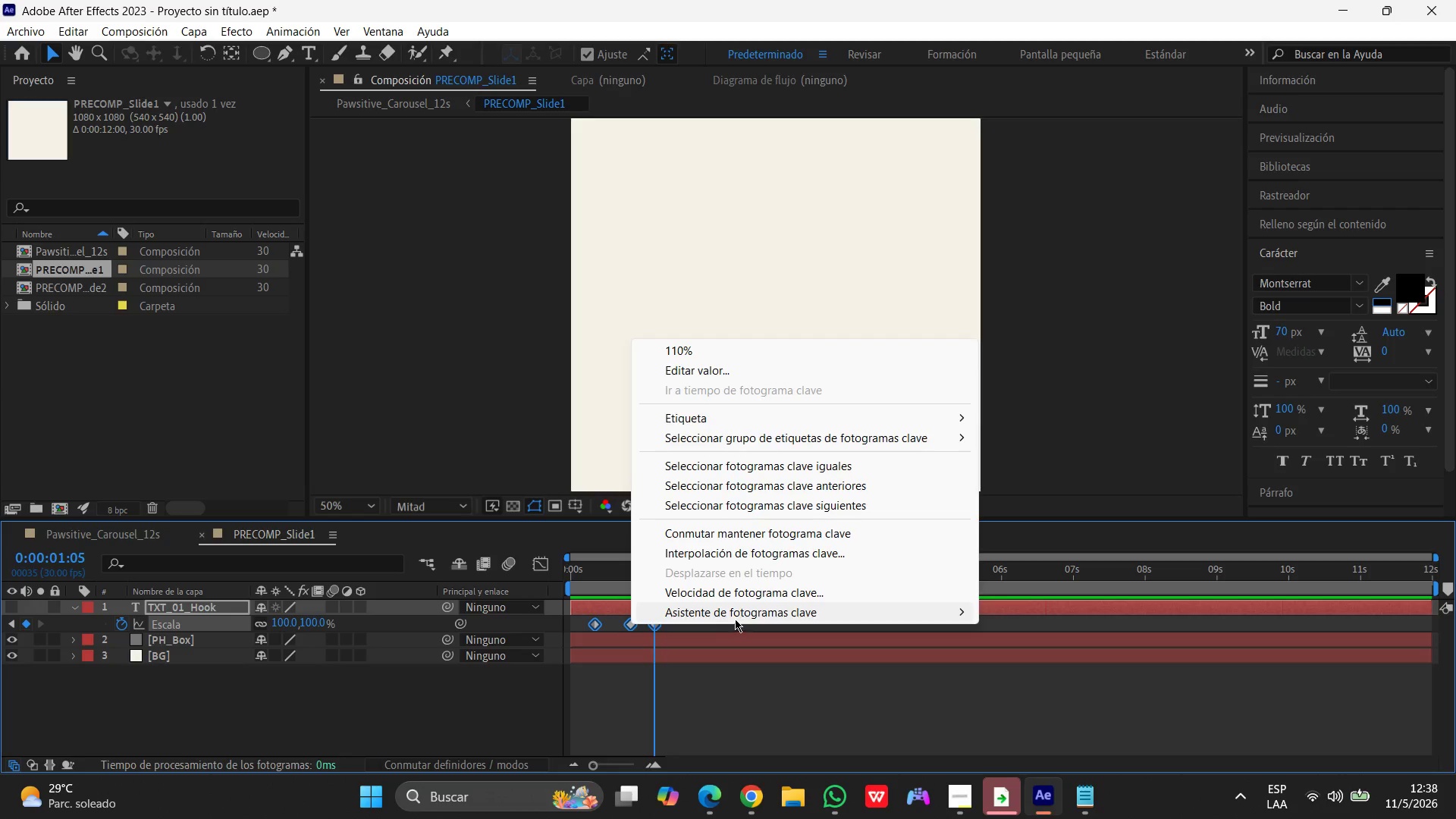 
left_click([742, 613])
 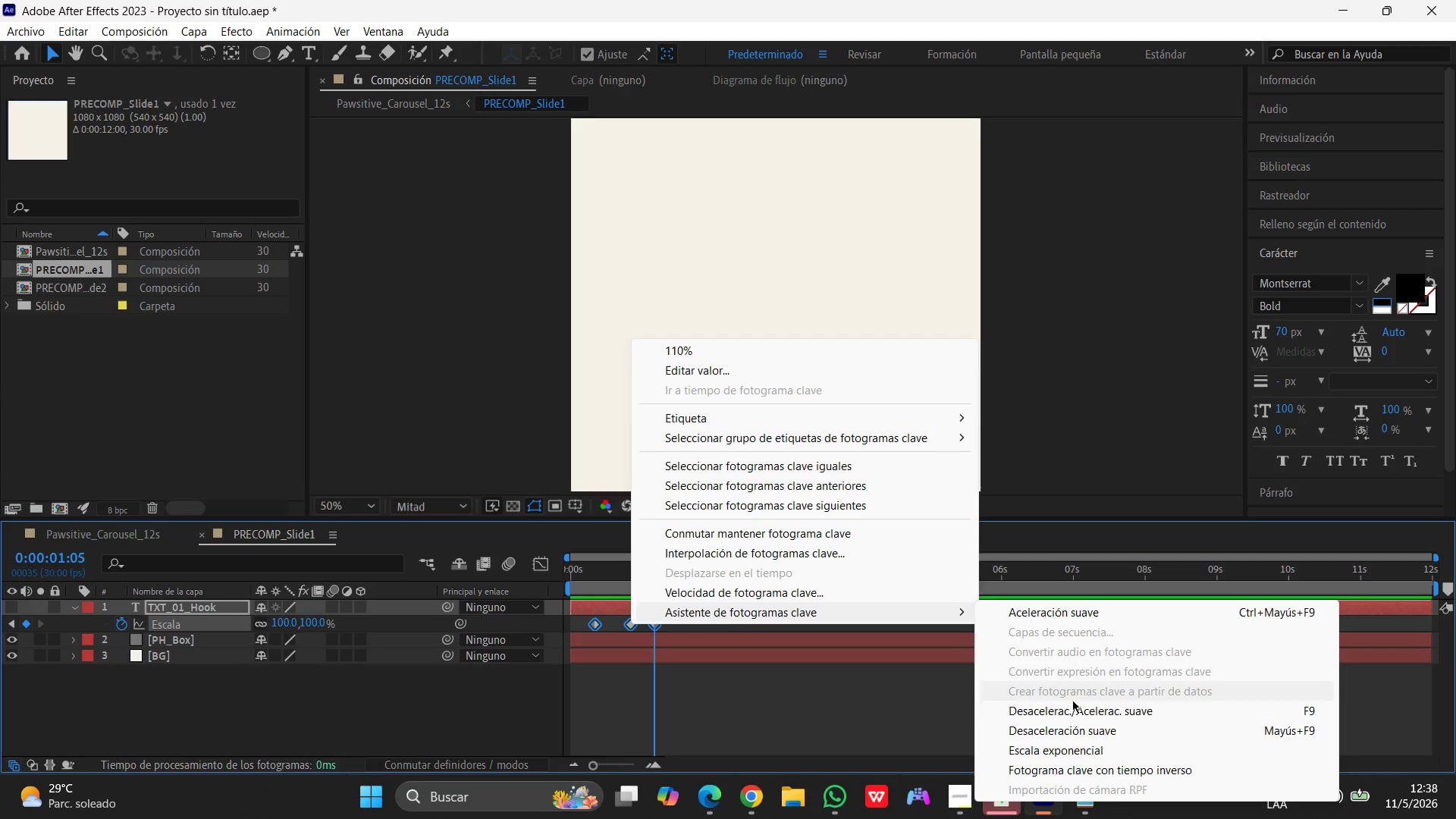 
left_click([1069, 709])
 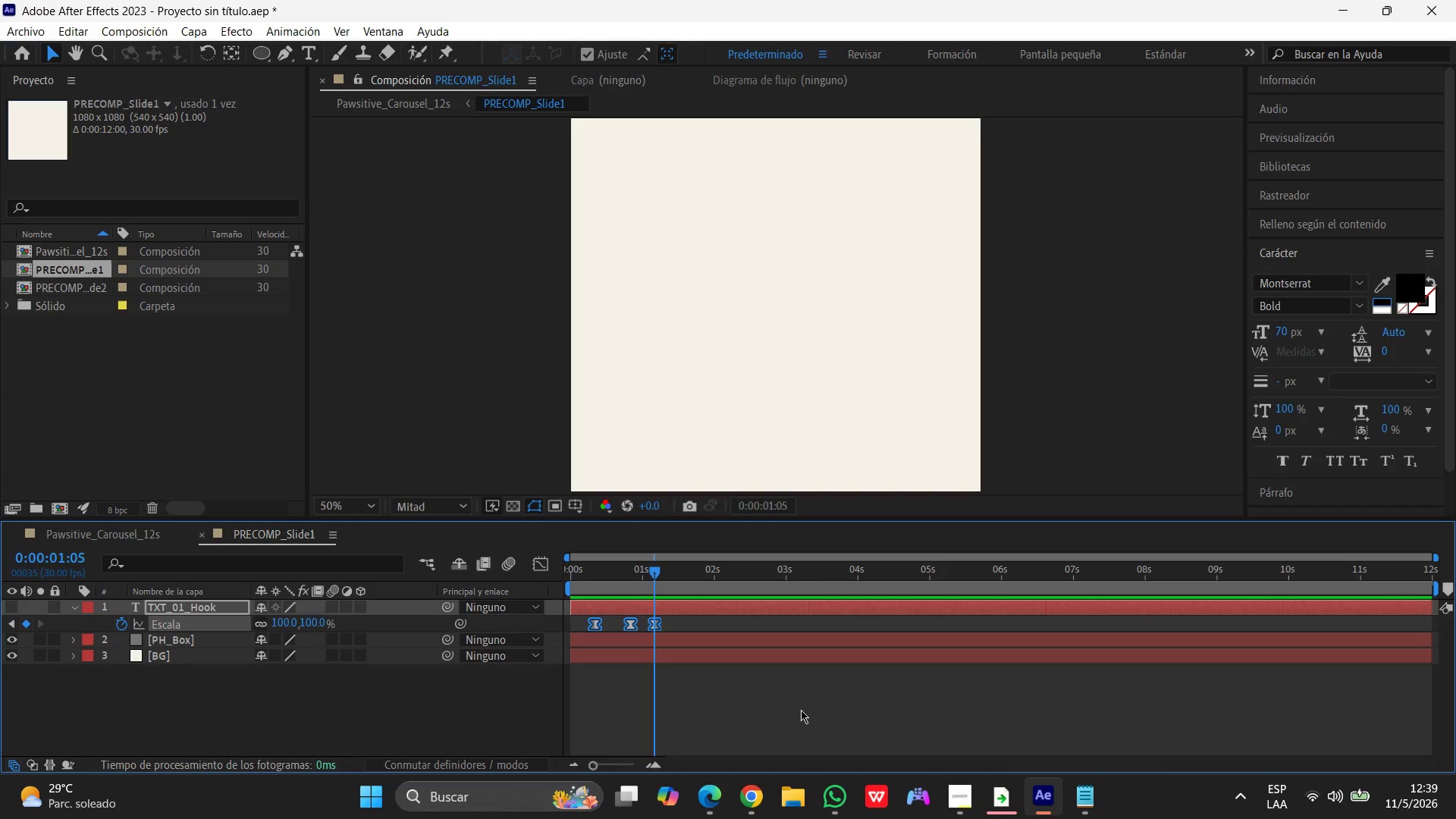 
wait(22.38)
 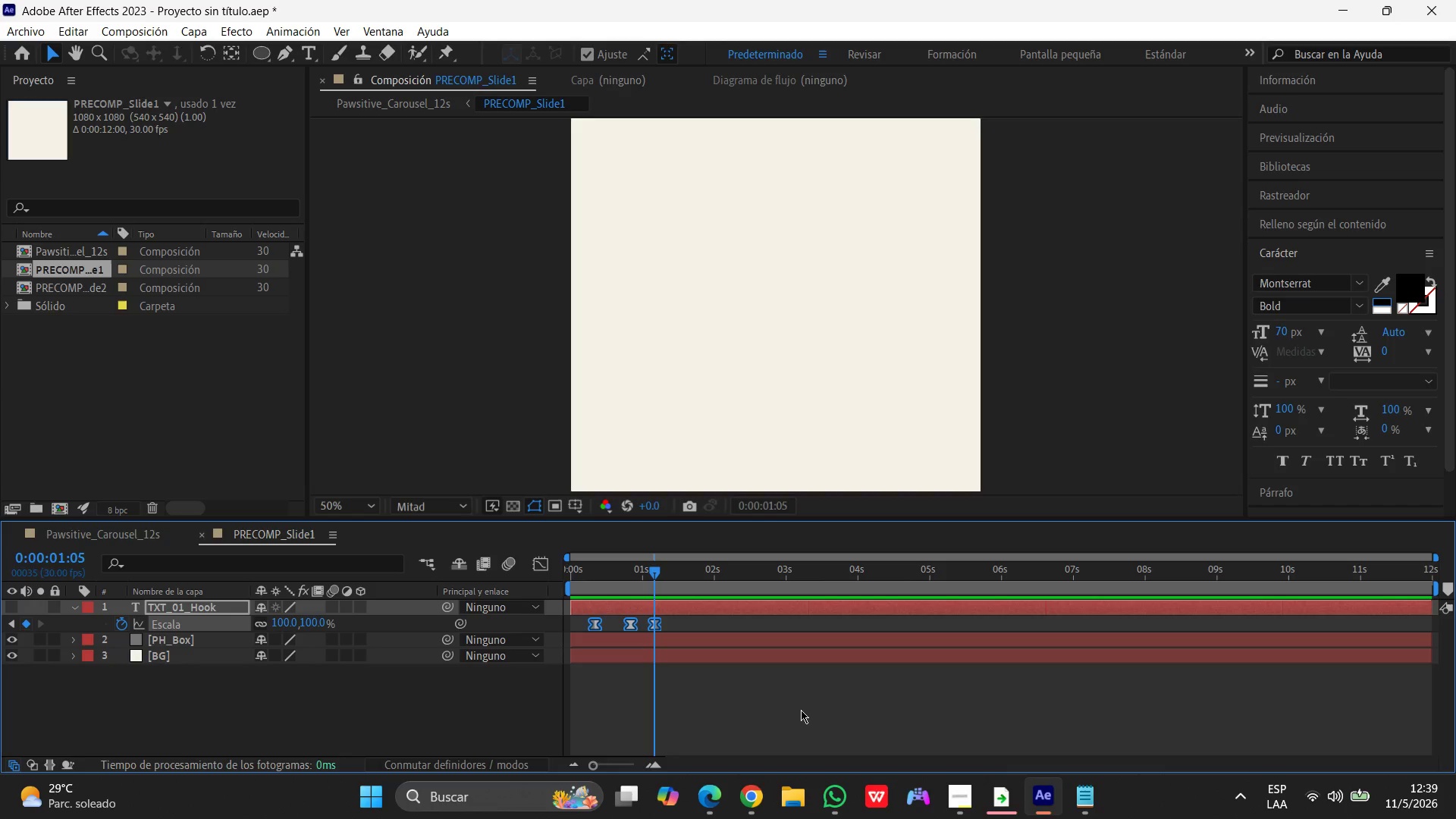 
left_click([192, 601])
 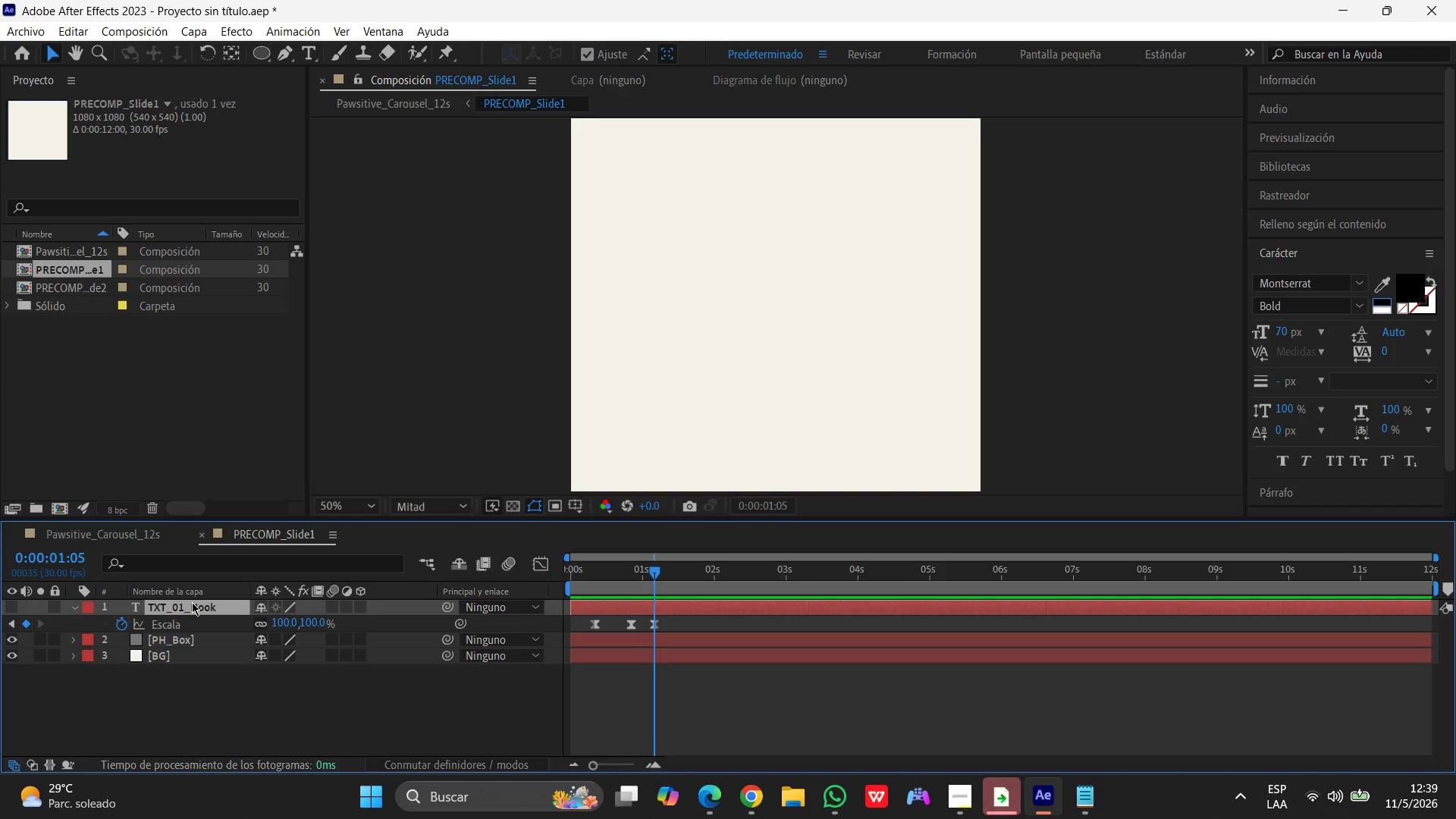 
wait(16.08)
 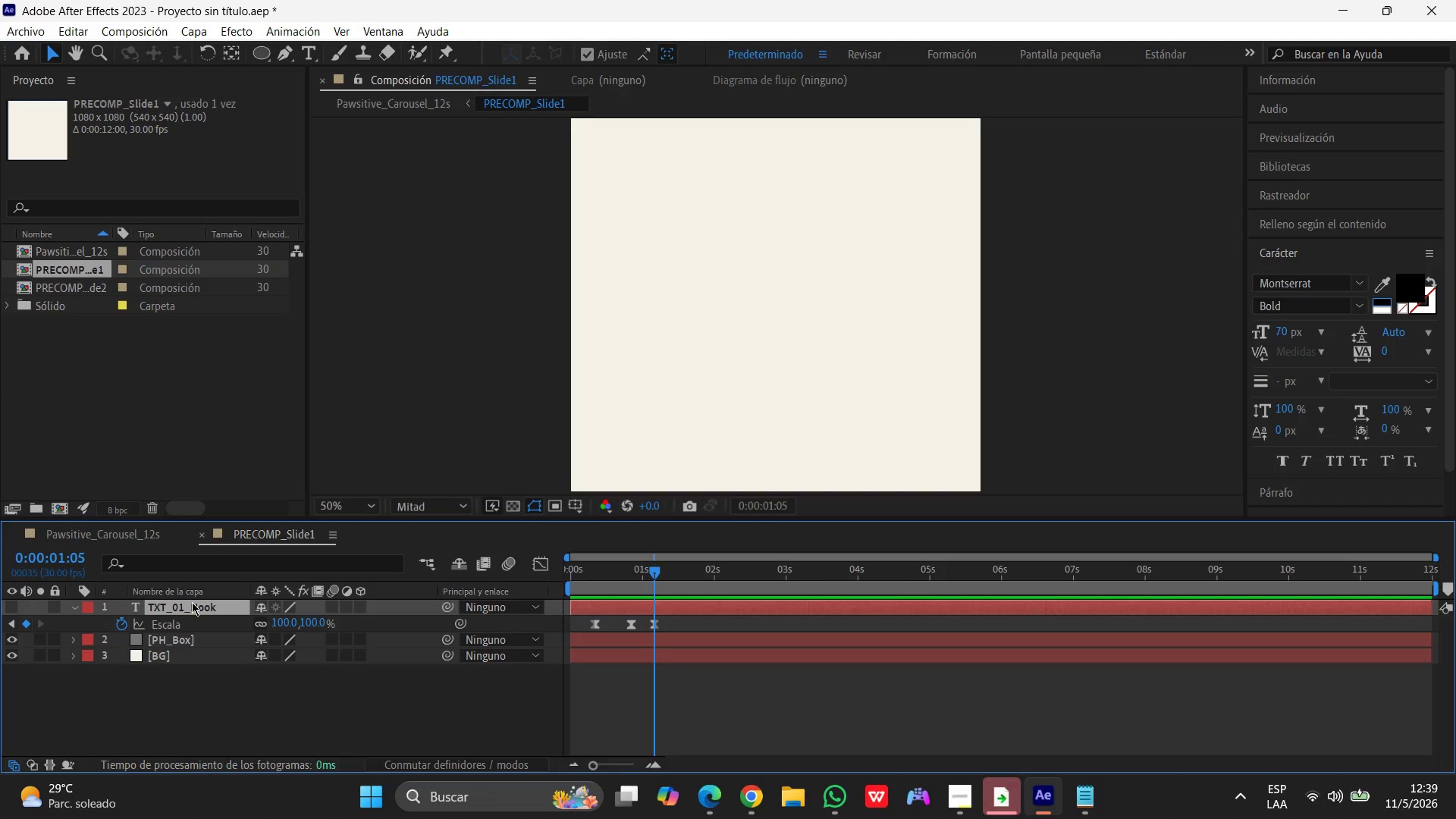 
left_click([230, 714])
 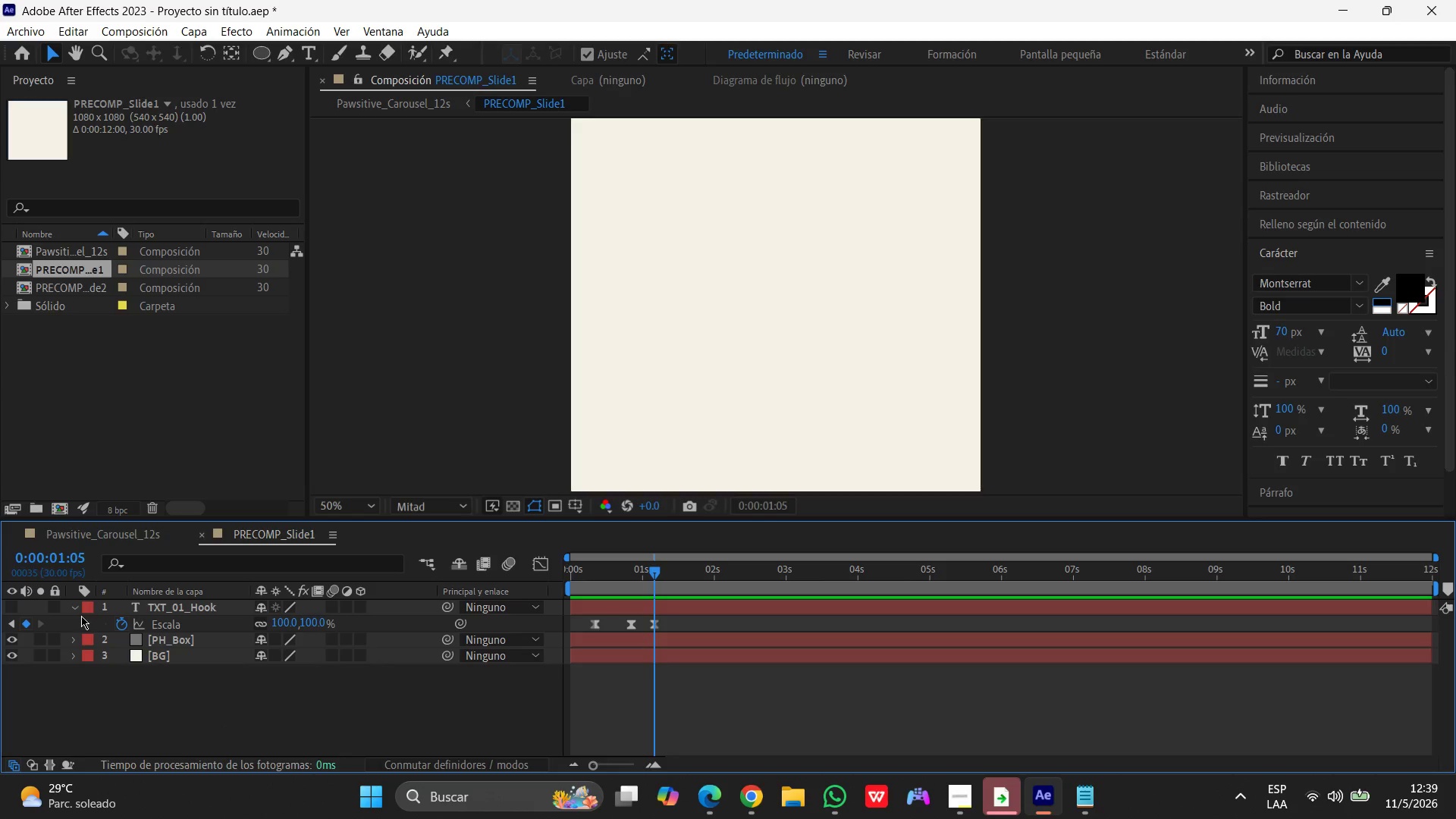 
left_click([76, 607])
 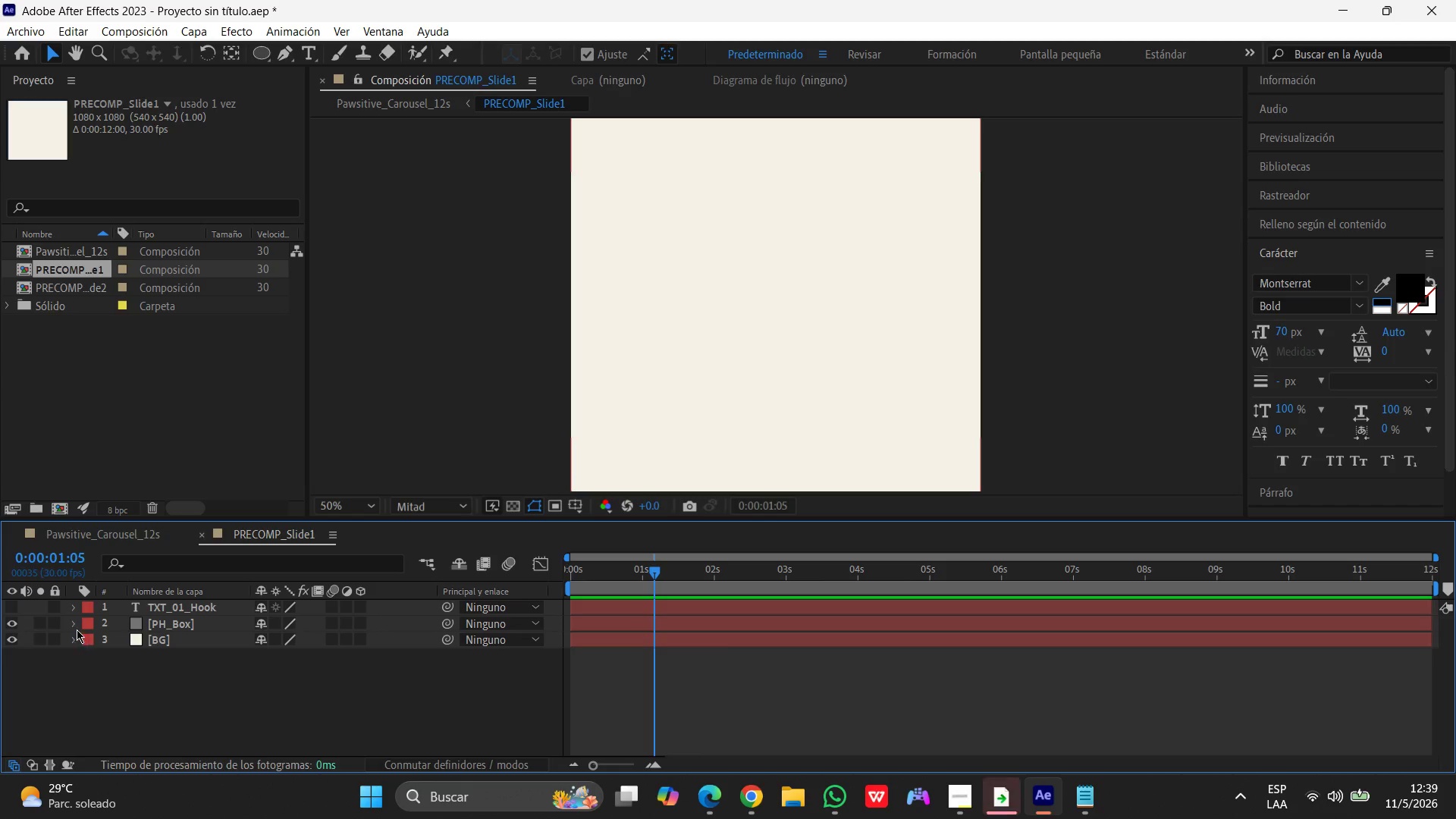 
left_click([74, 626])
 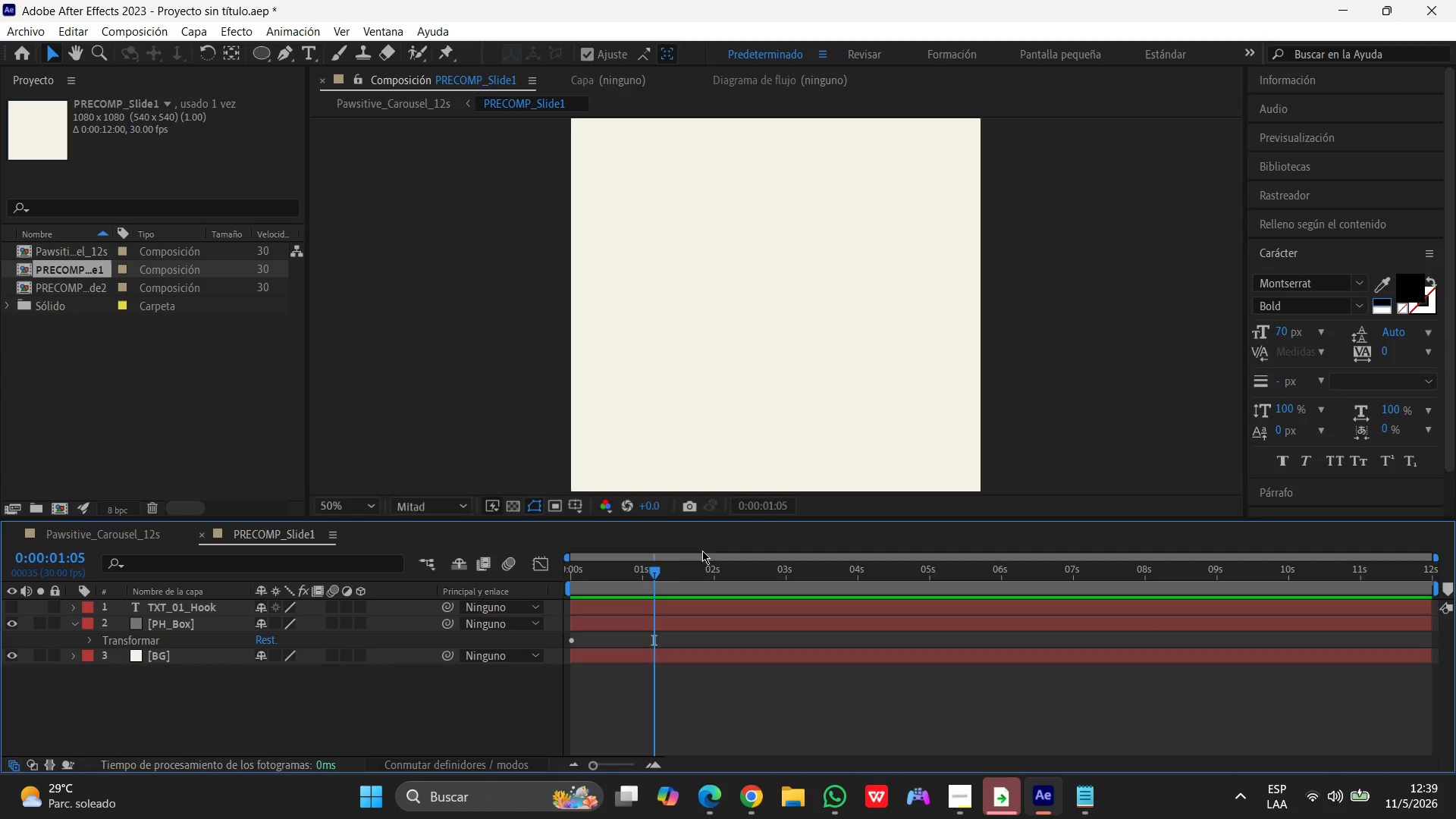 
left_click_drag(start_coordinate=[655, 567], to_coordinate=[608, 577])
 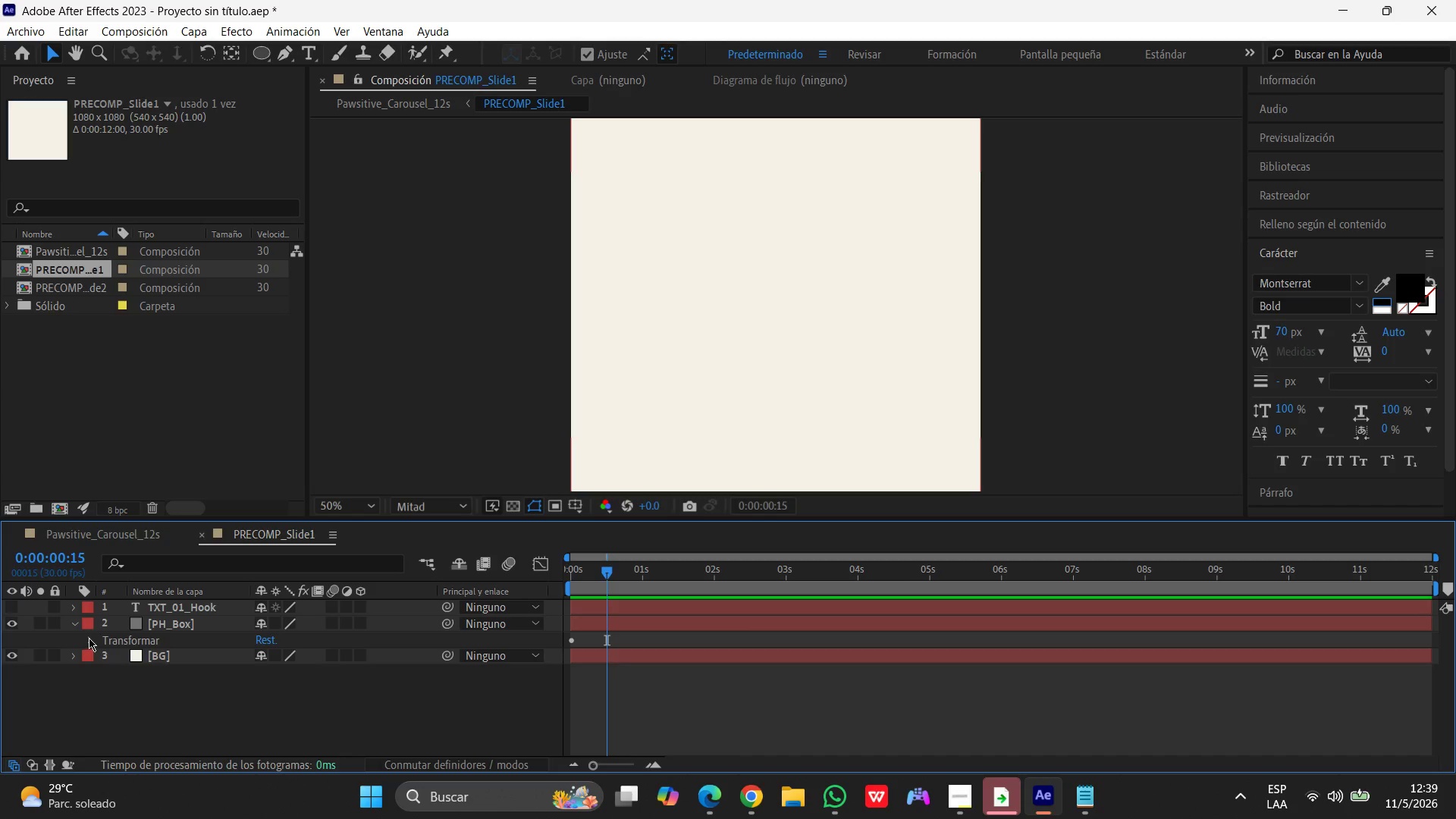 
left_click([177, 623])
 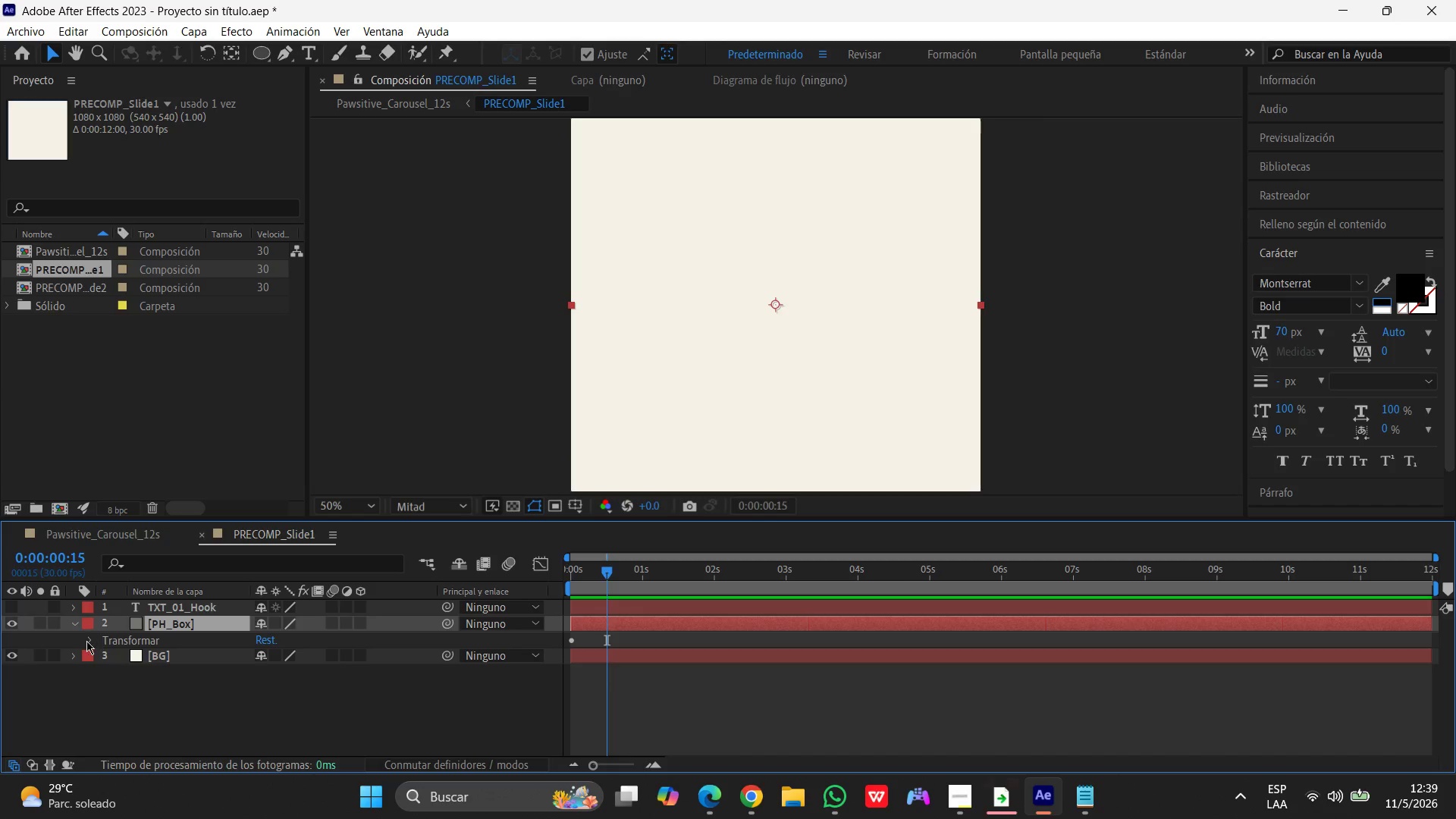 
left_click([84, 641])
 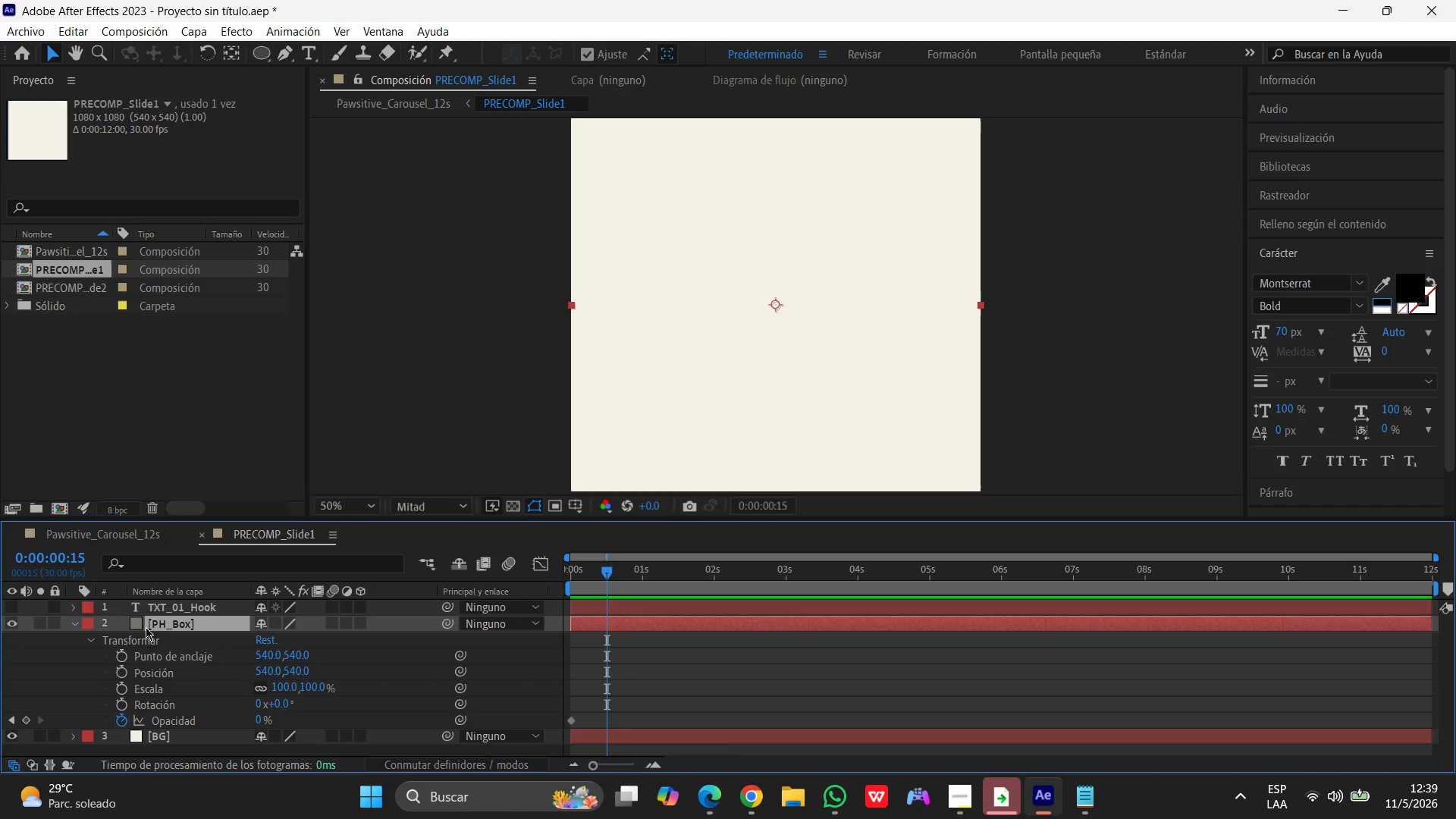 
left_click([157, 626])
 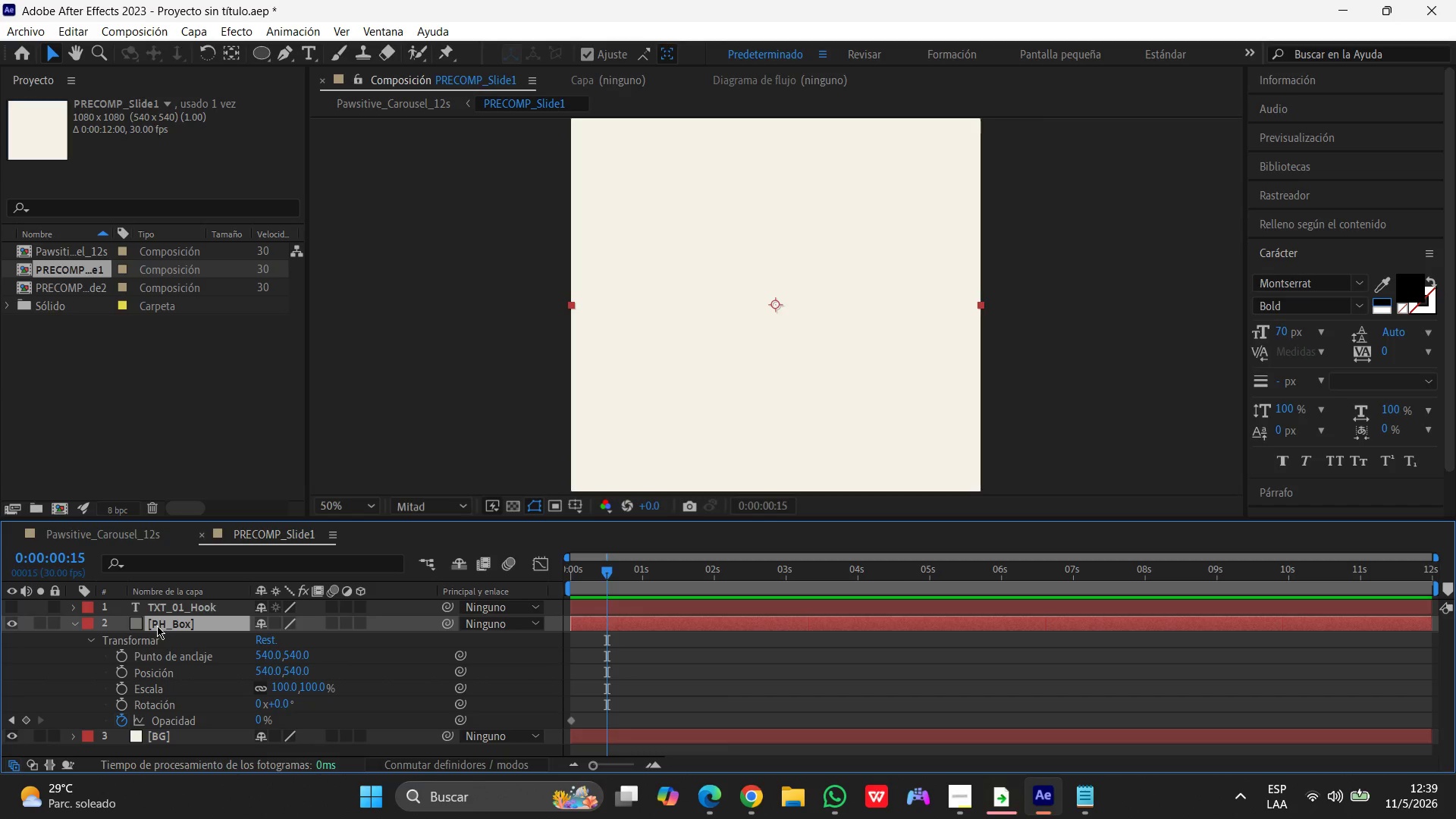 
left_click([157, 626])
 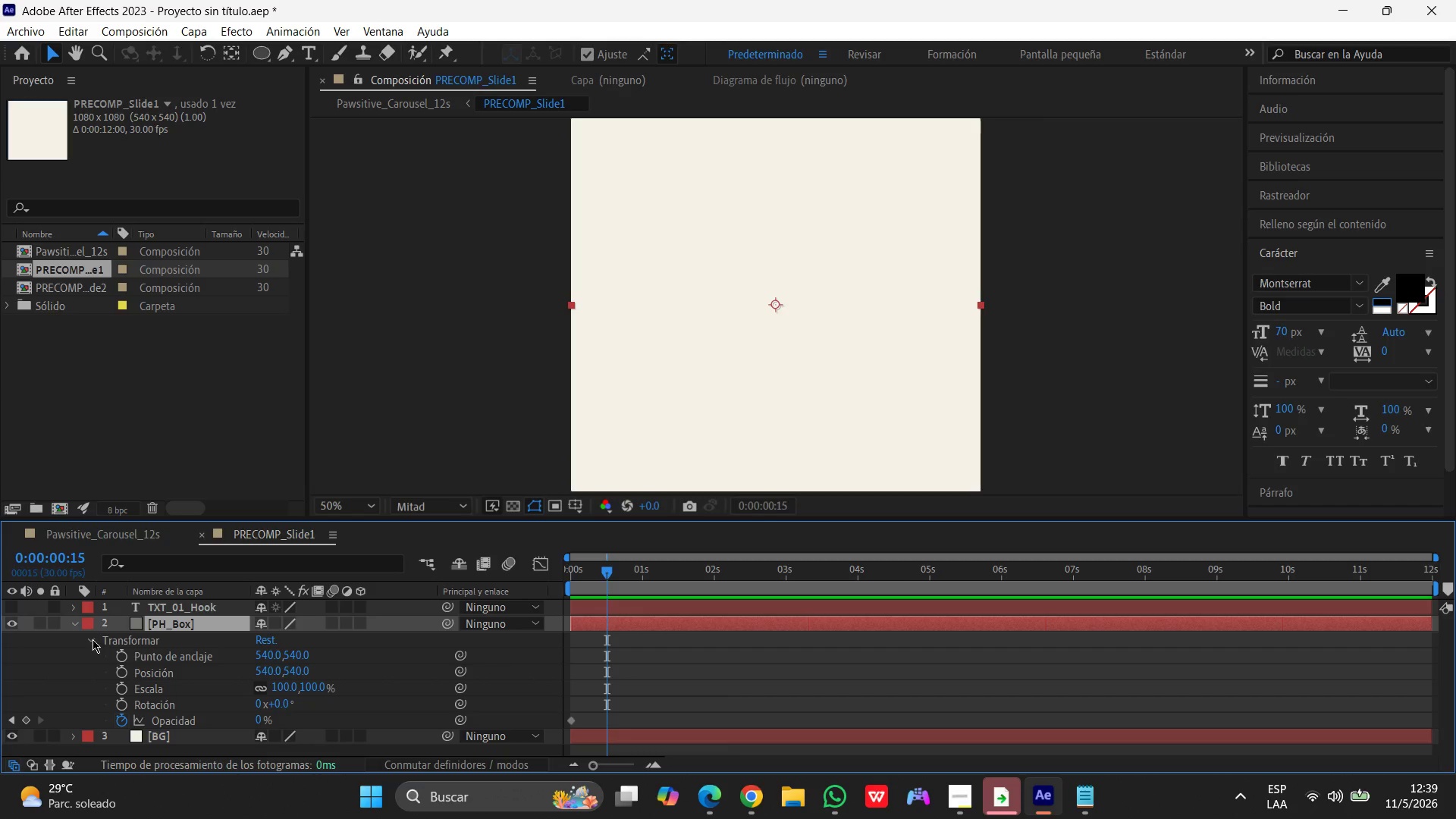 
left_click([93, 639])
 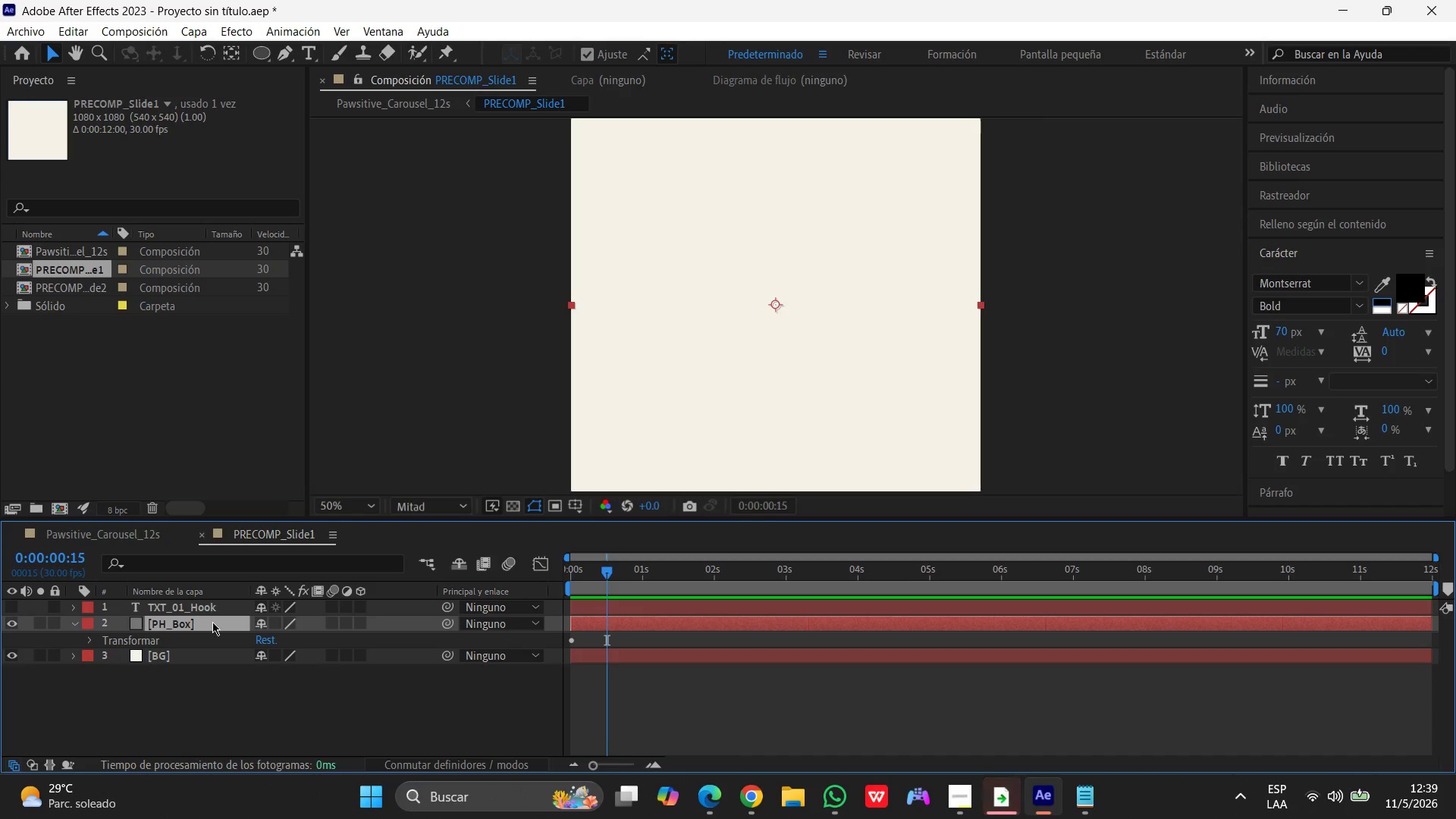 
left_click([212, 622])
 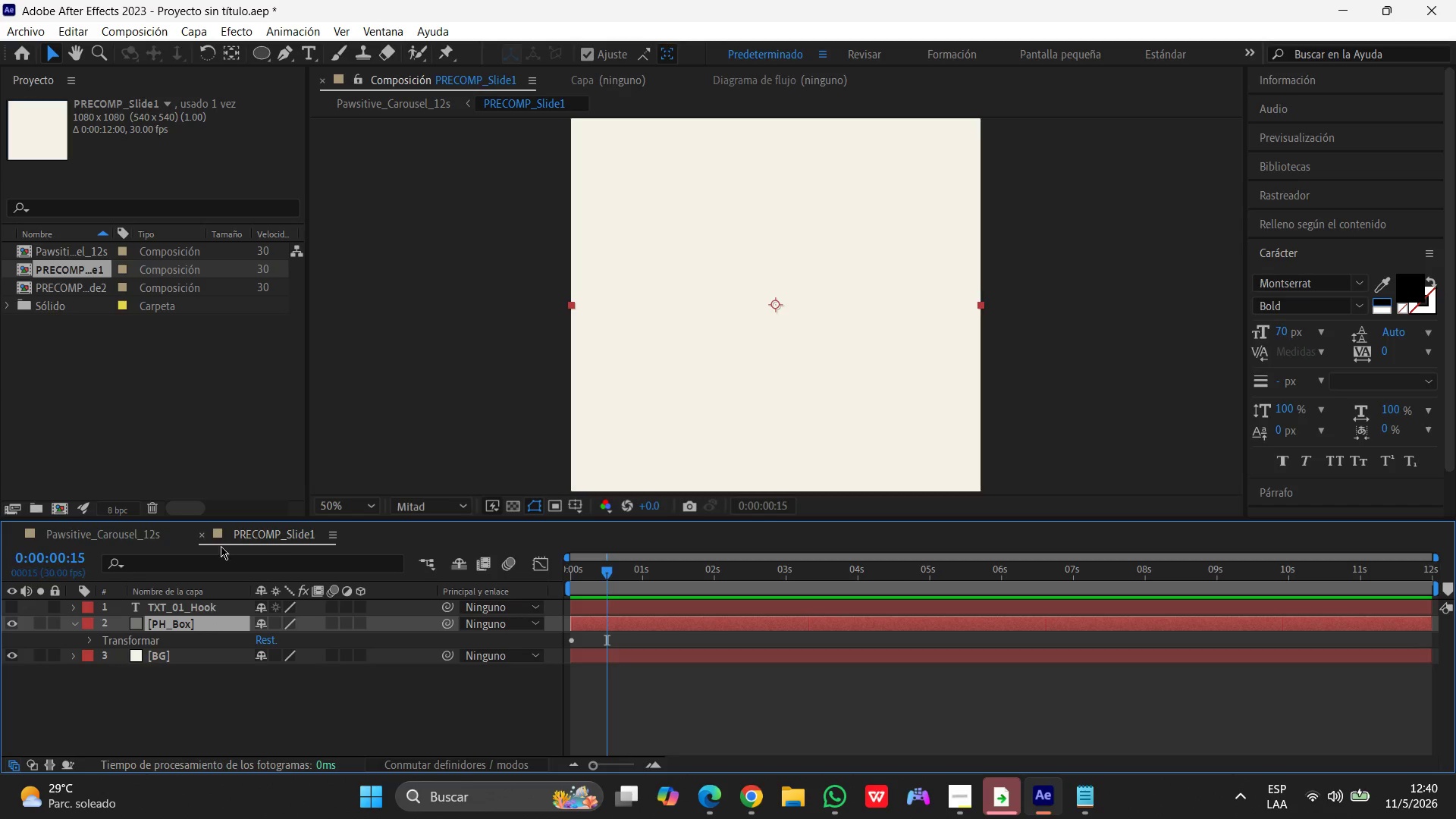 
wait(44.38)
 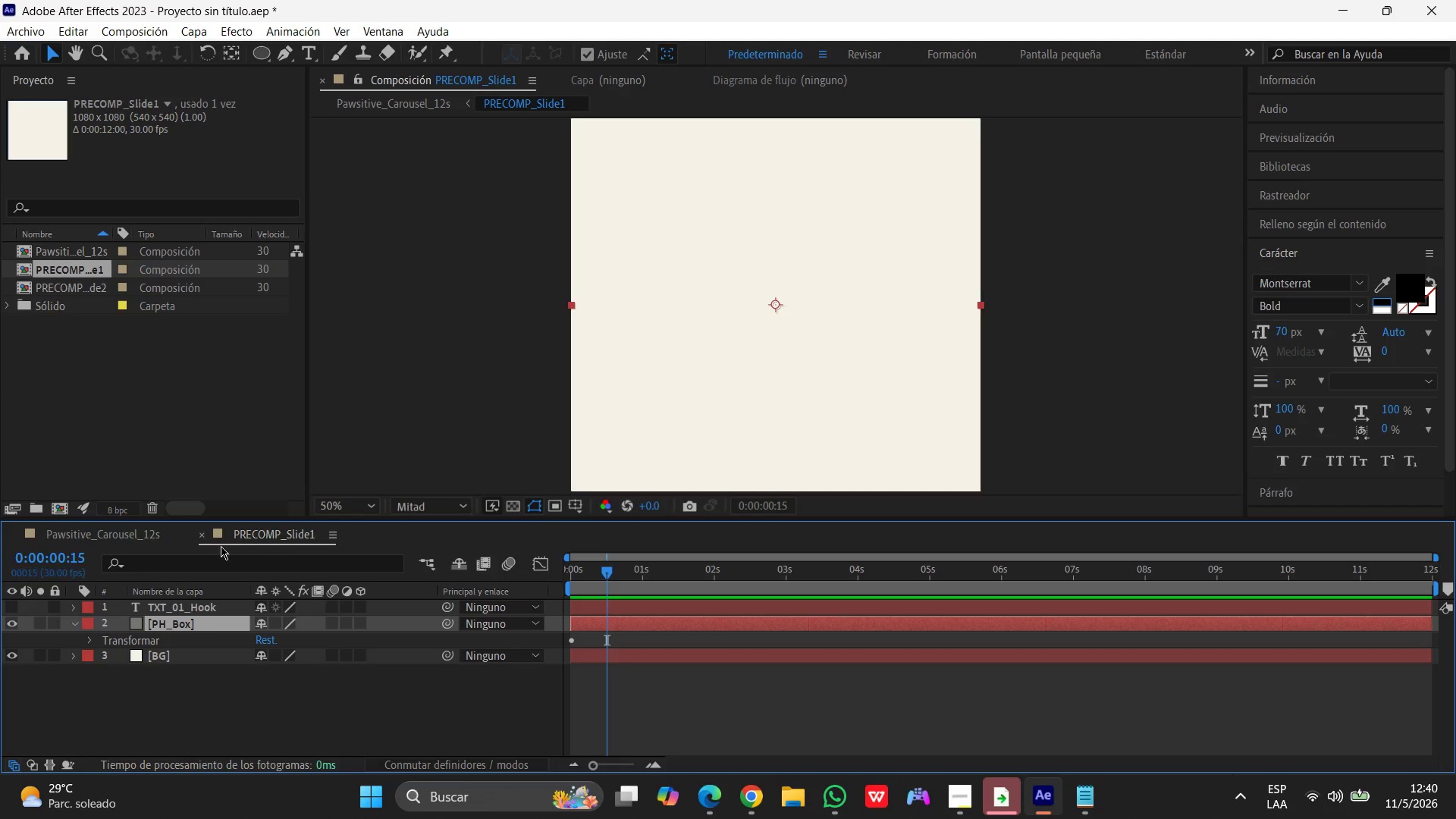 
left_click([184, 623])
 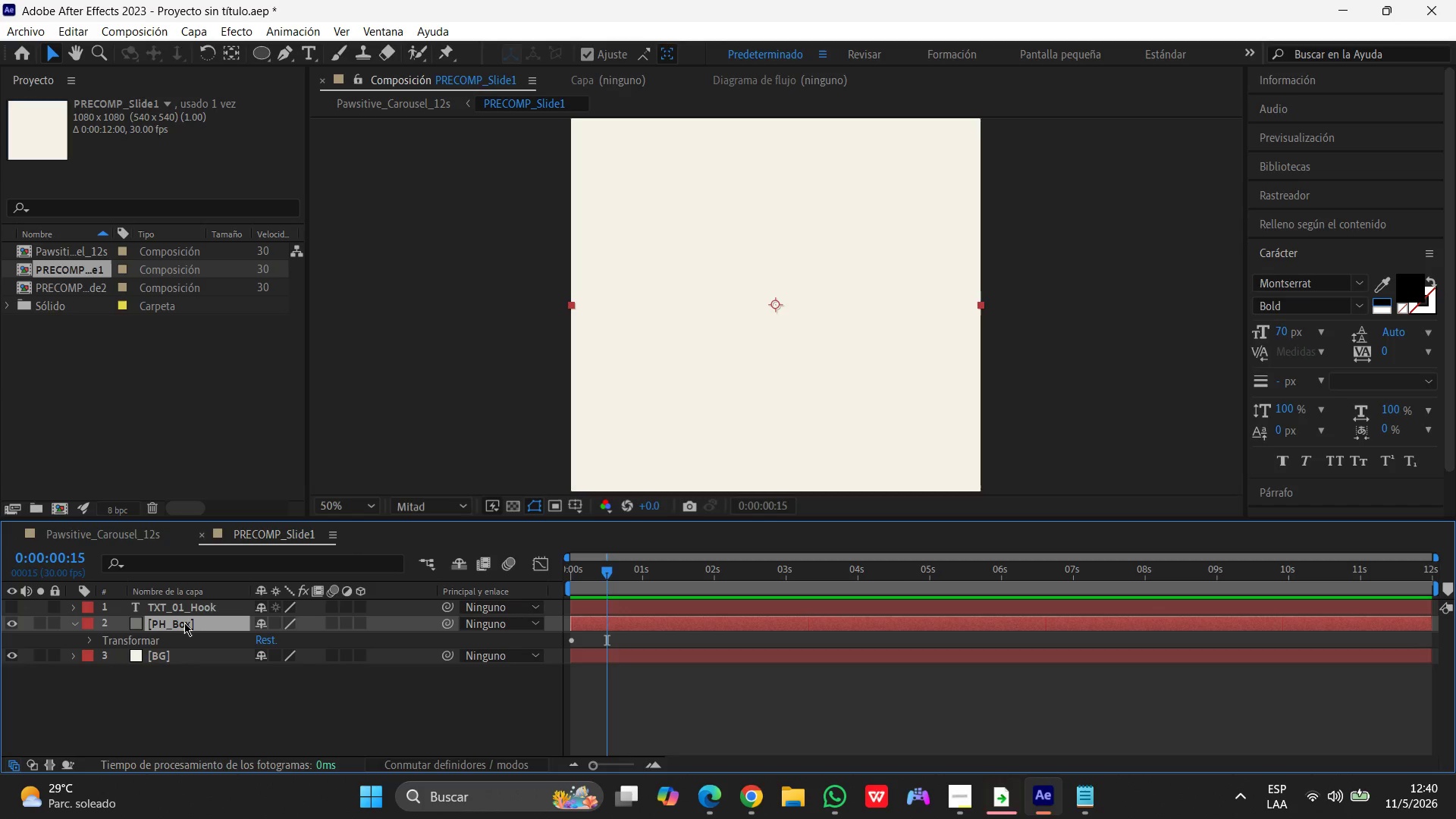 
key(S)
 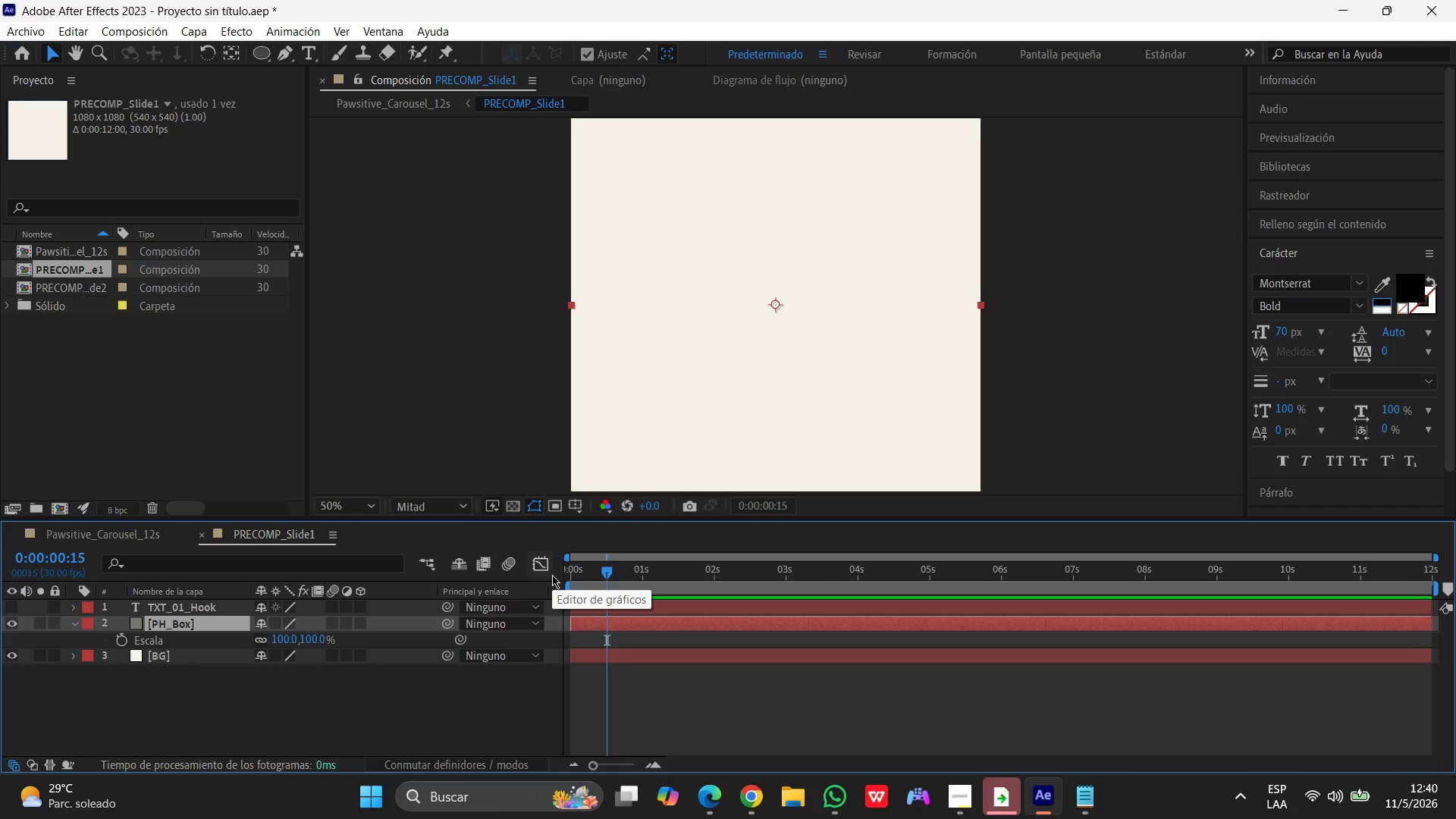 
wait(8.67)
 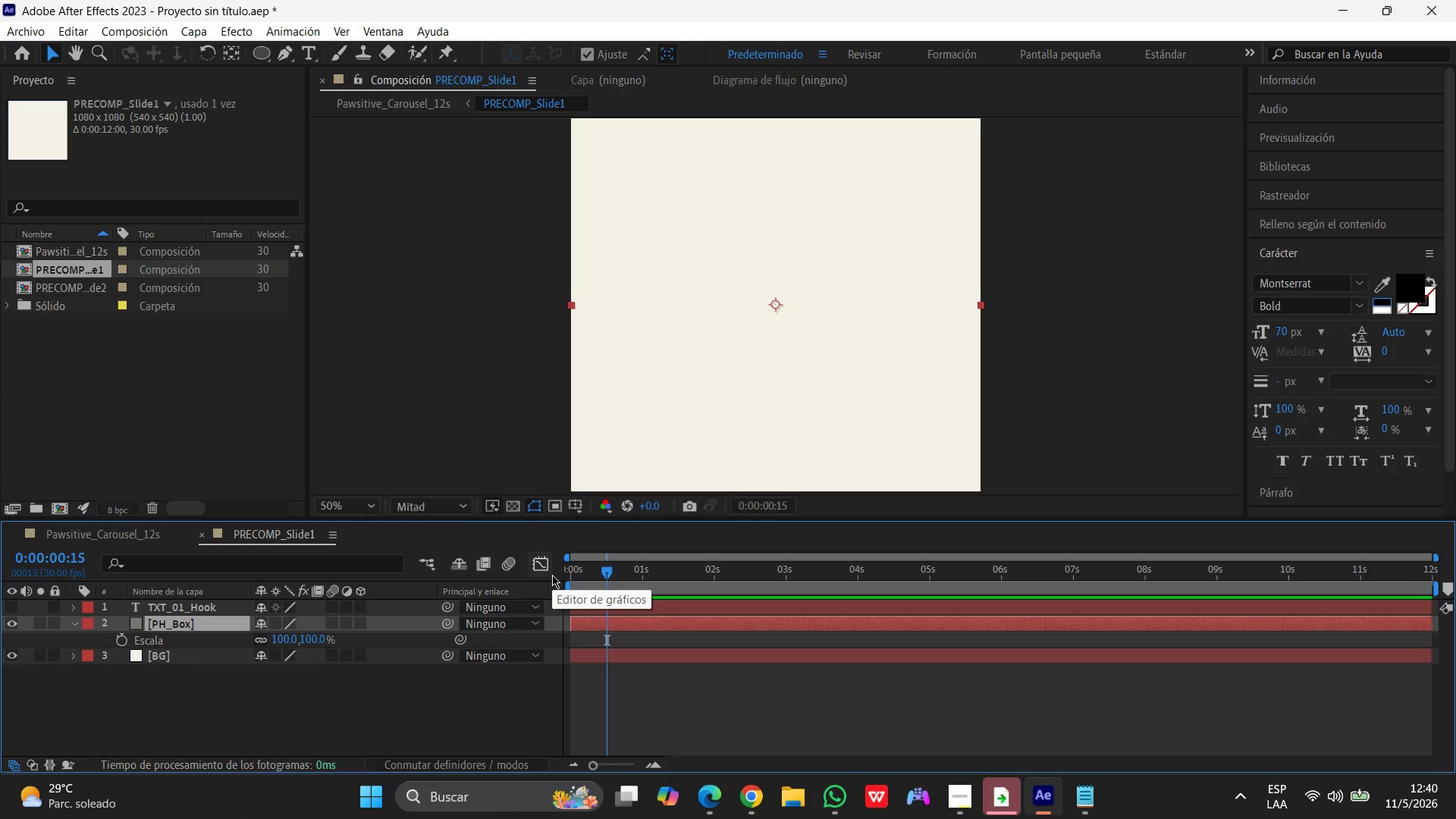 
key(Numpad0)
 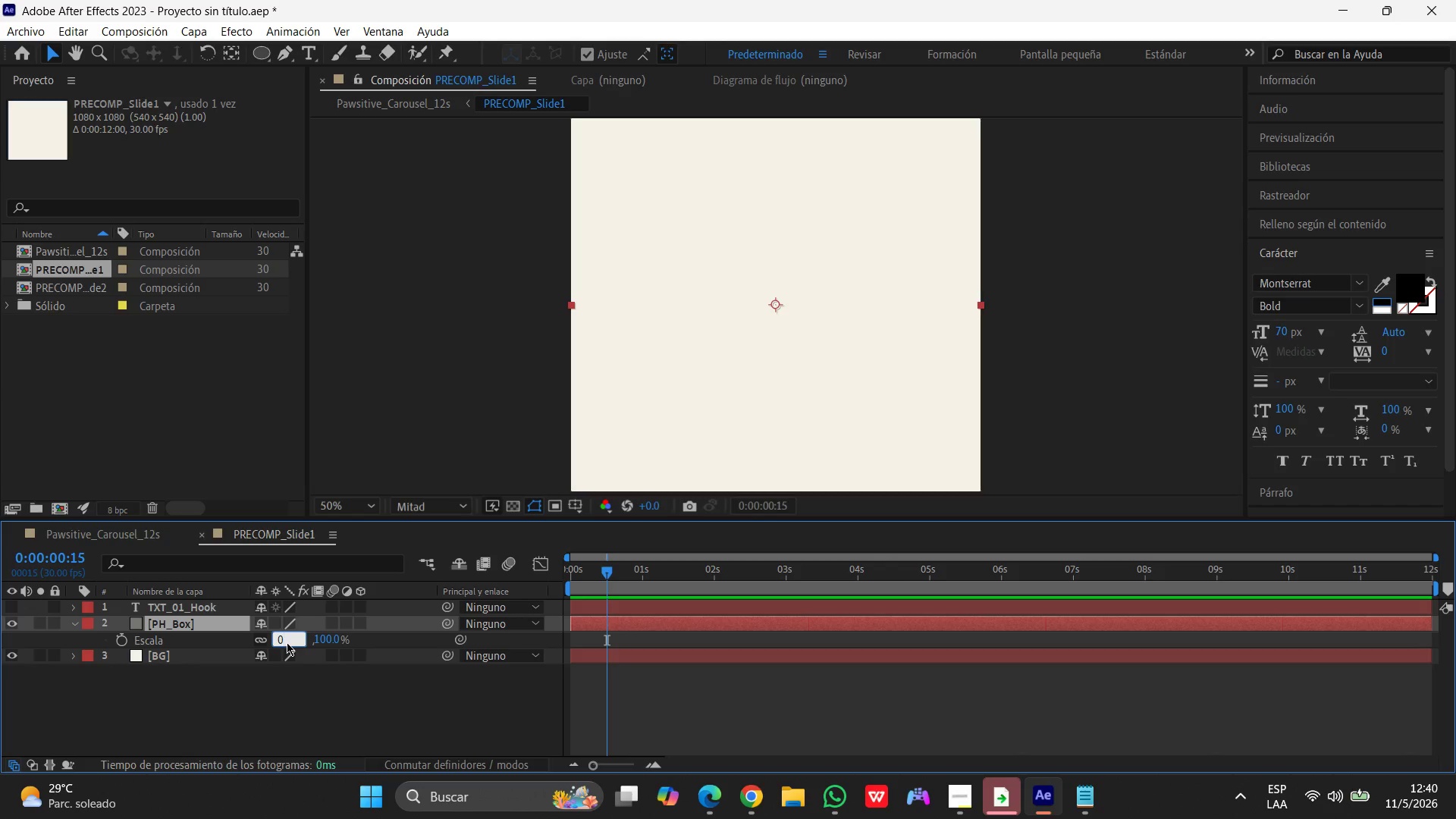 
key(Enter)
 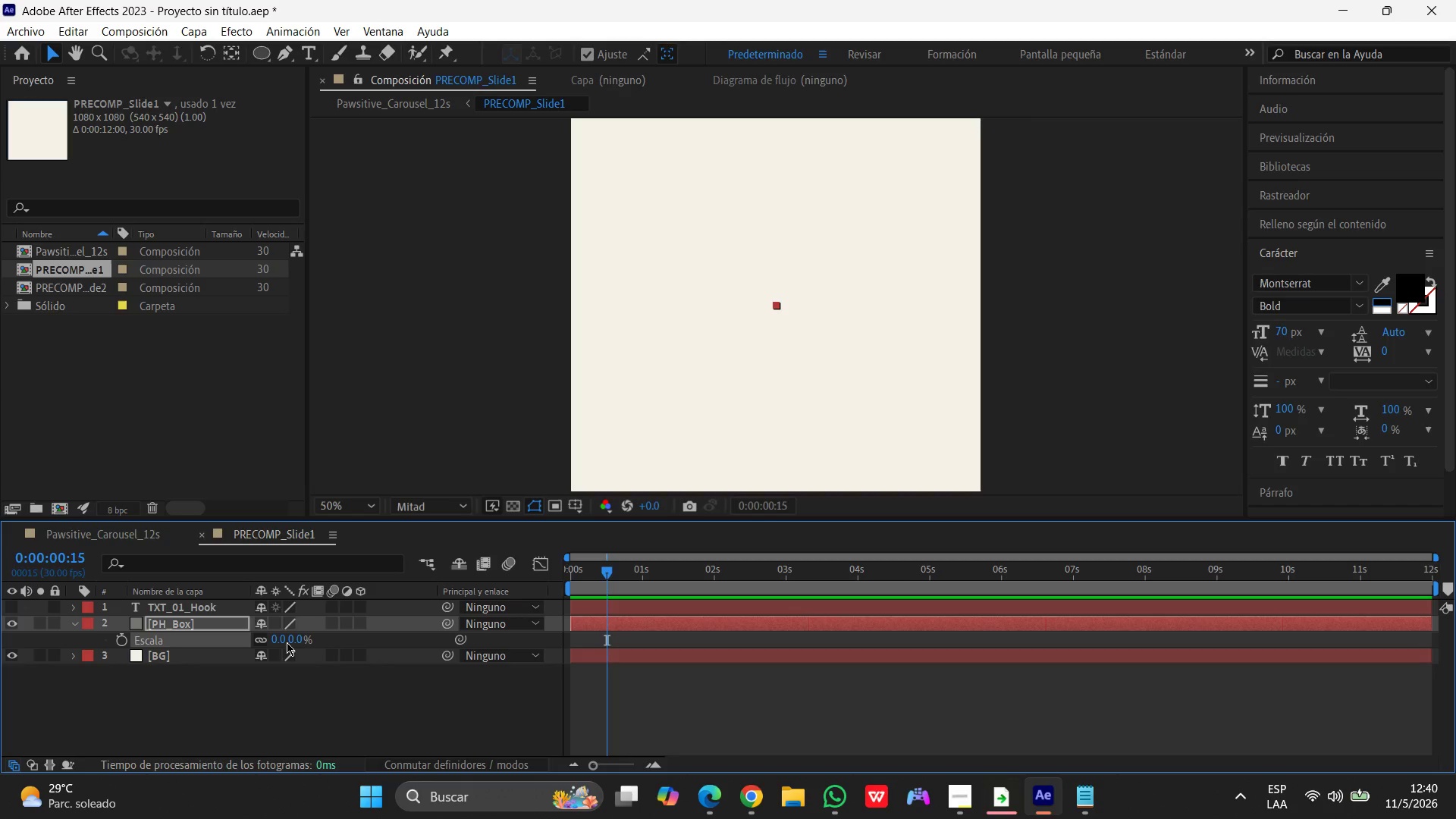 
wait(10.47)
 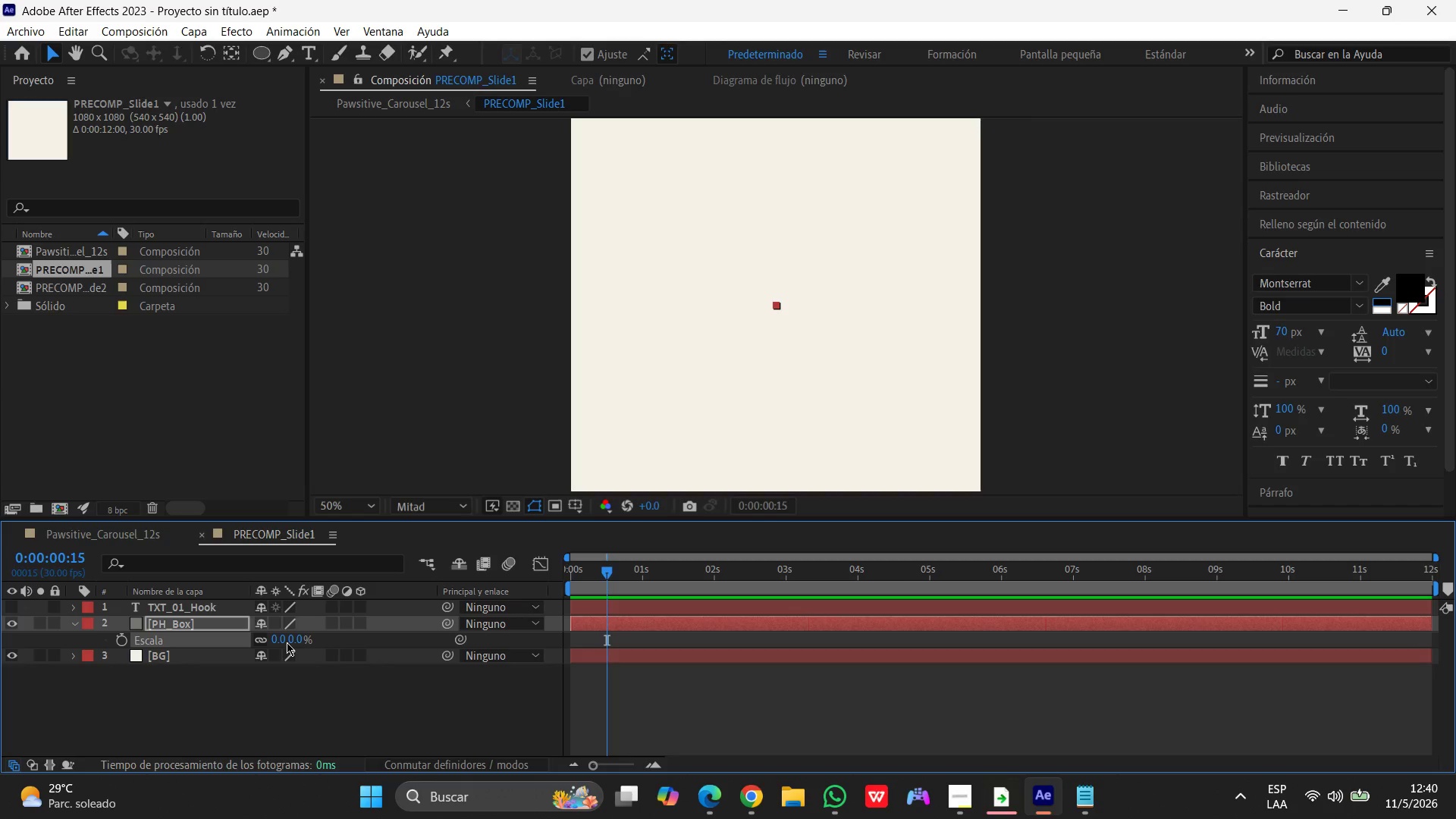 
left_click([127, 638])
 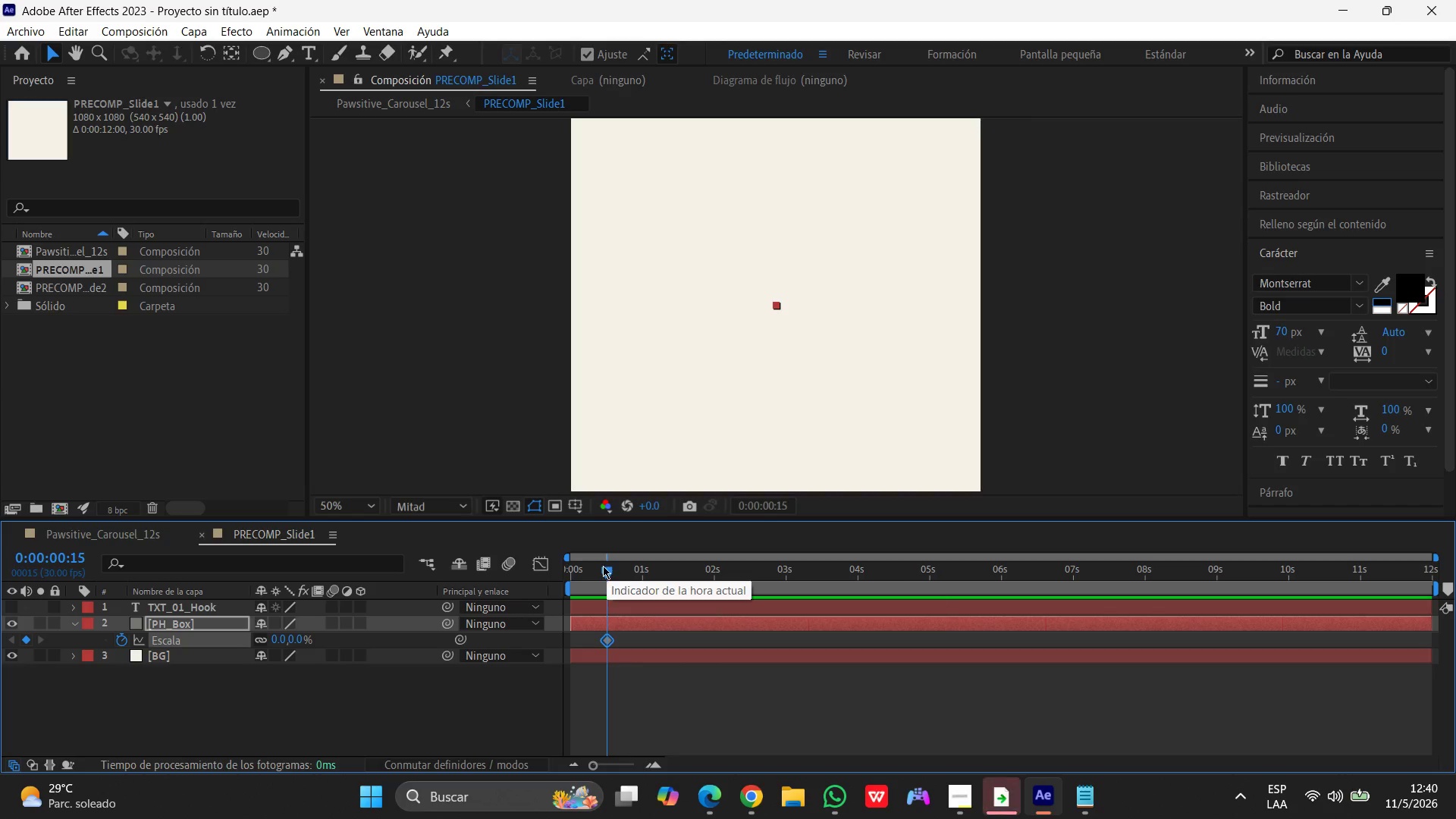 
left_click_drag(start_coordinate=[609, 573], to_coordinate=[641, 575])
 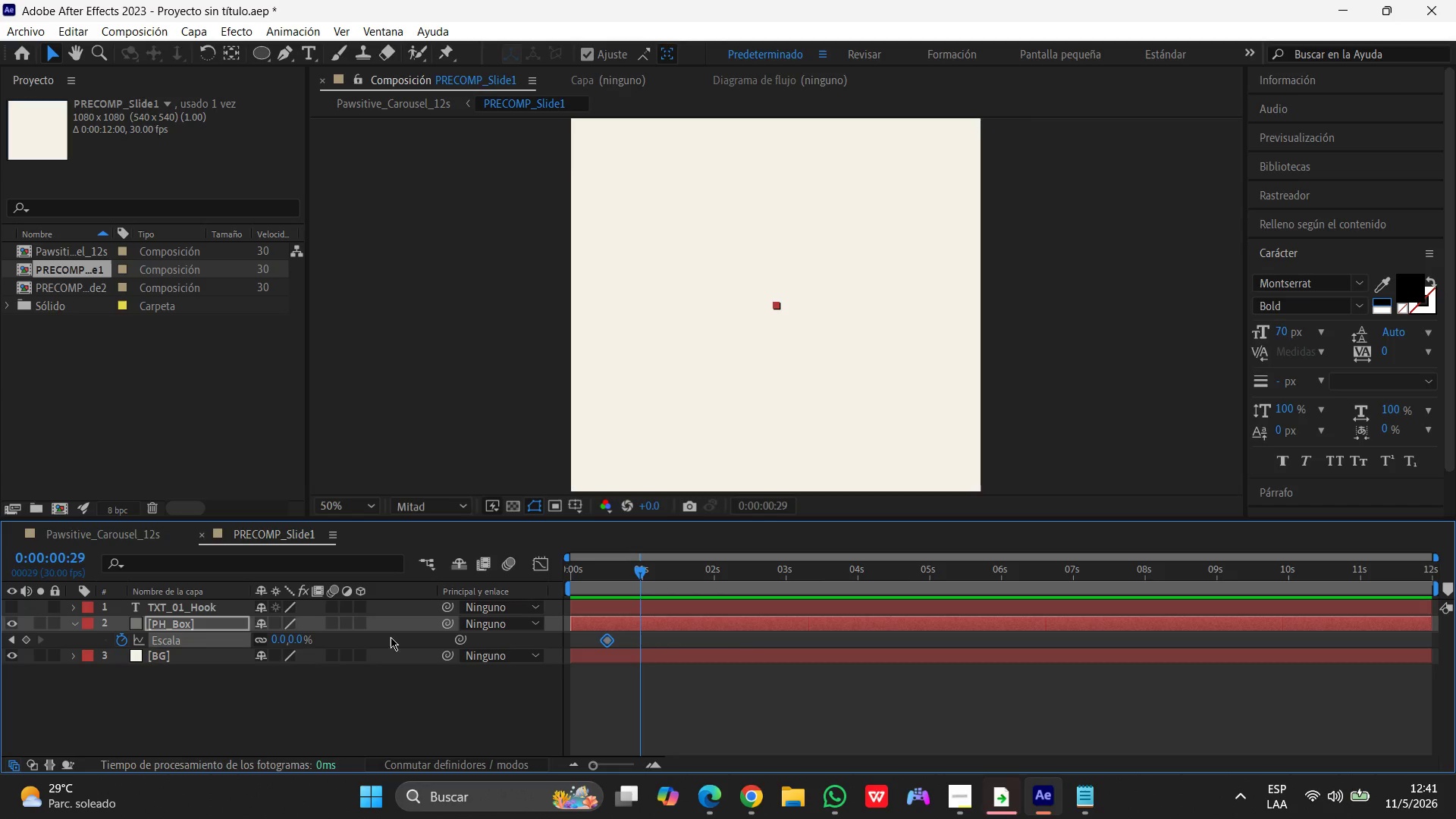 
left_click([278, 634])
 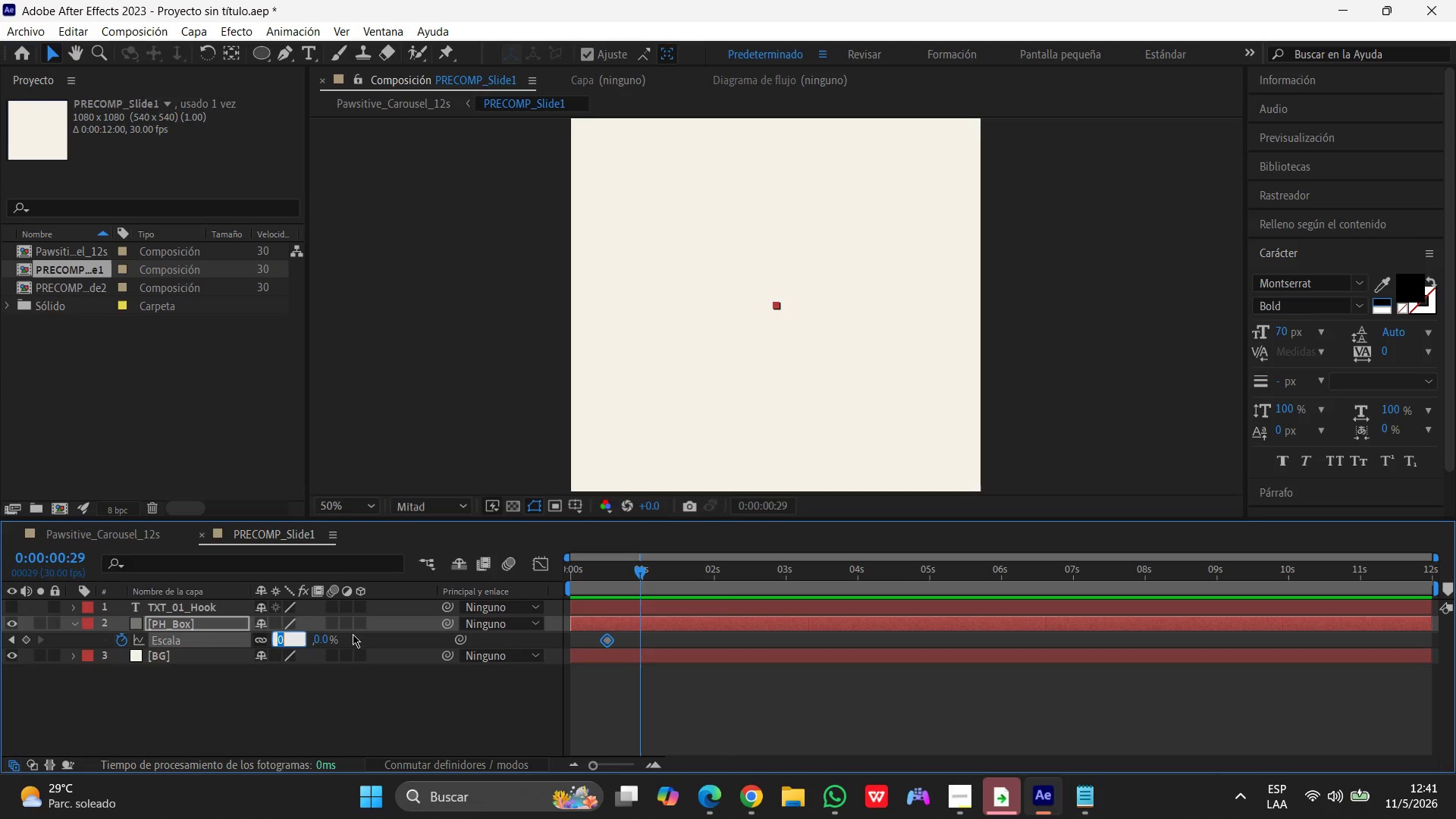 
key(Numpad1)
 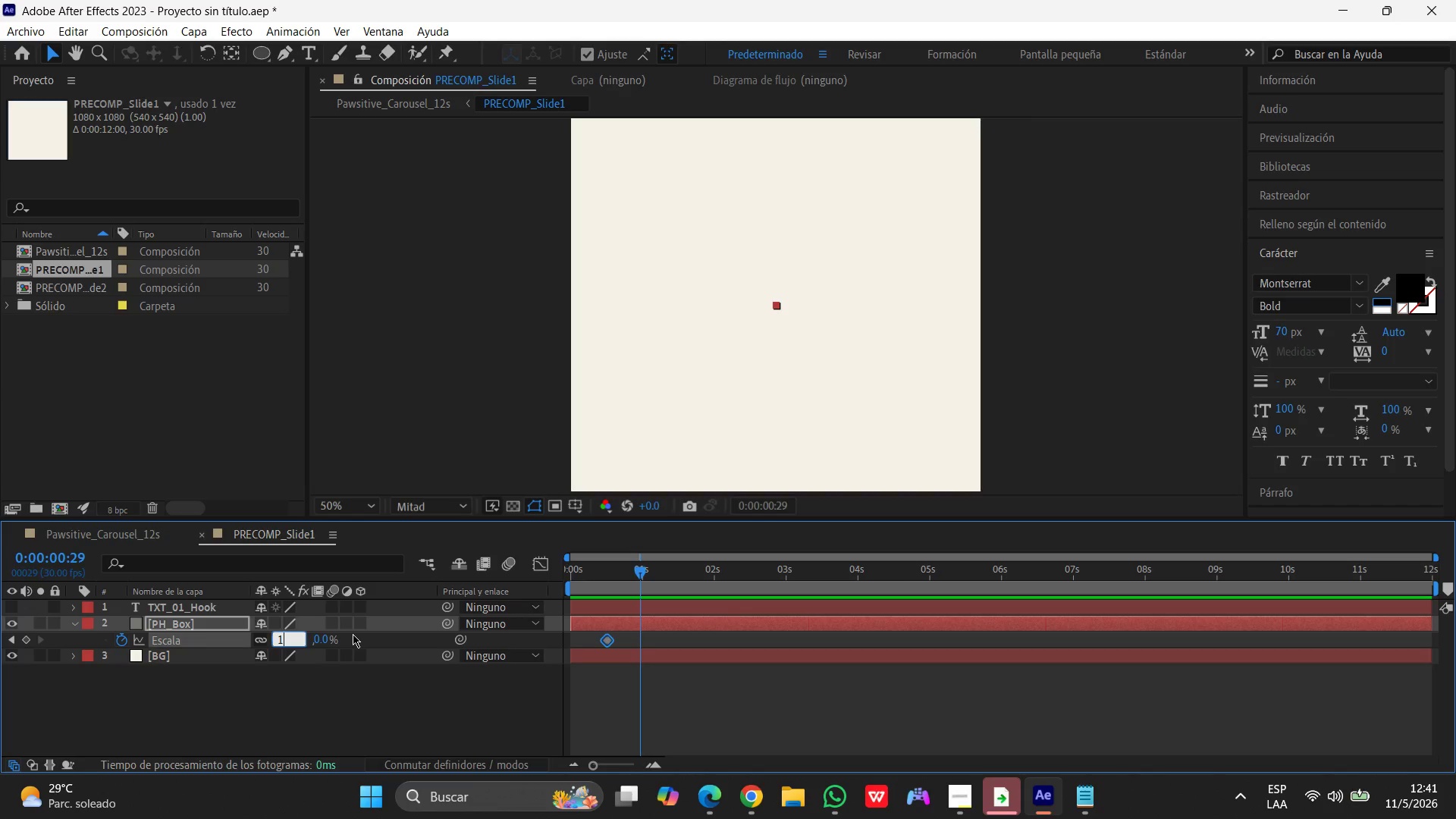 
key(Numpad0)
 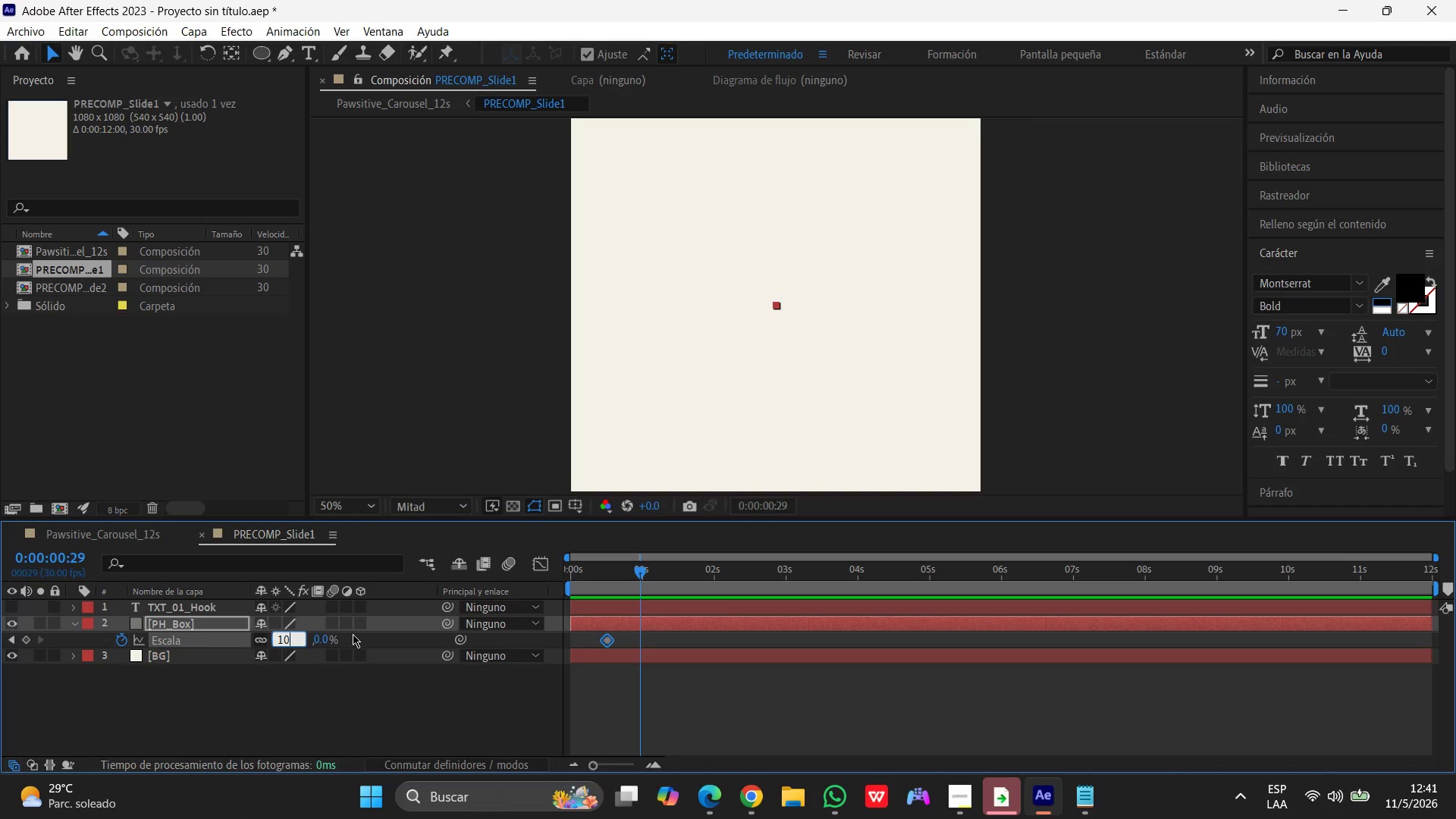 
key(Numpad0)
 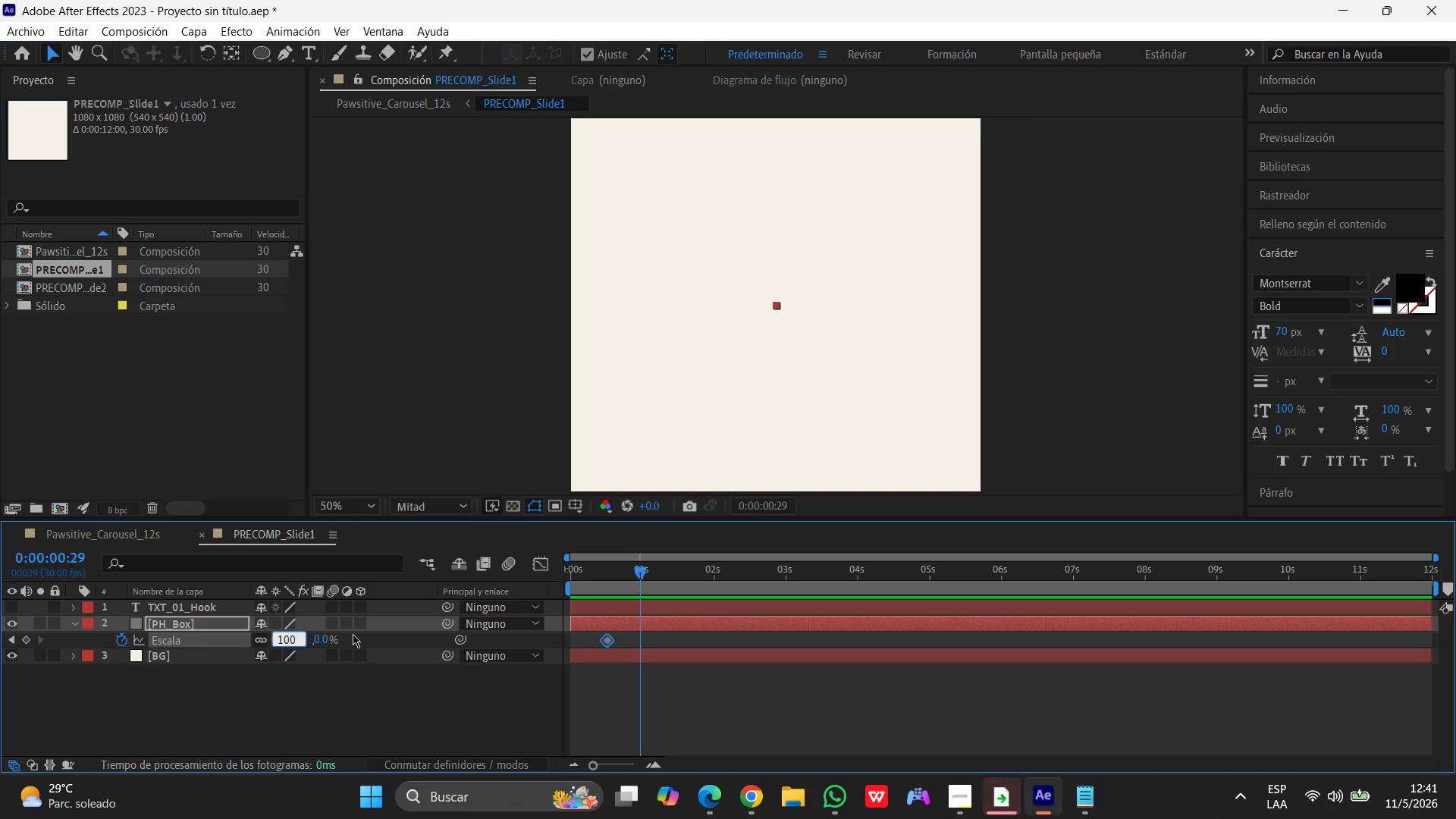 
key(Enter)
 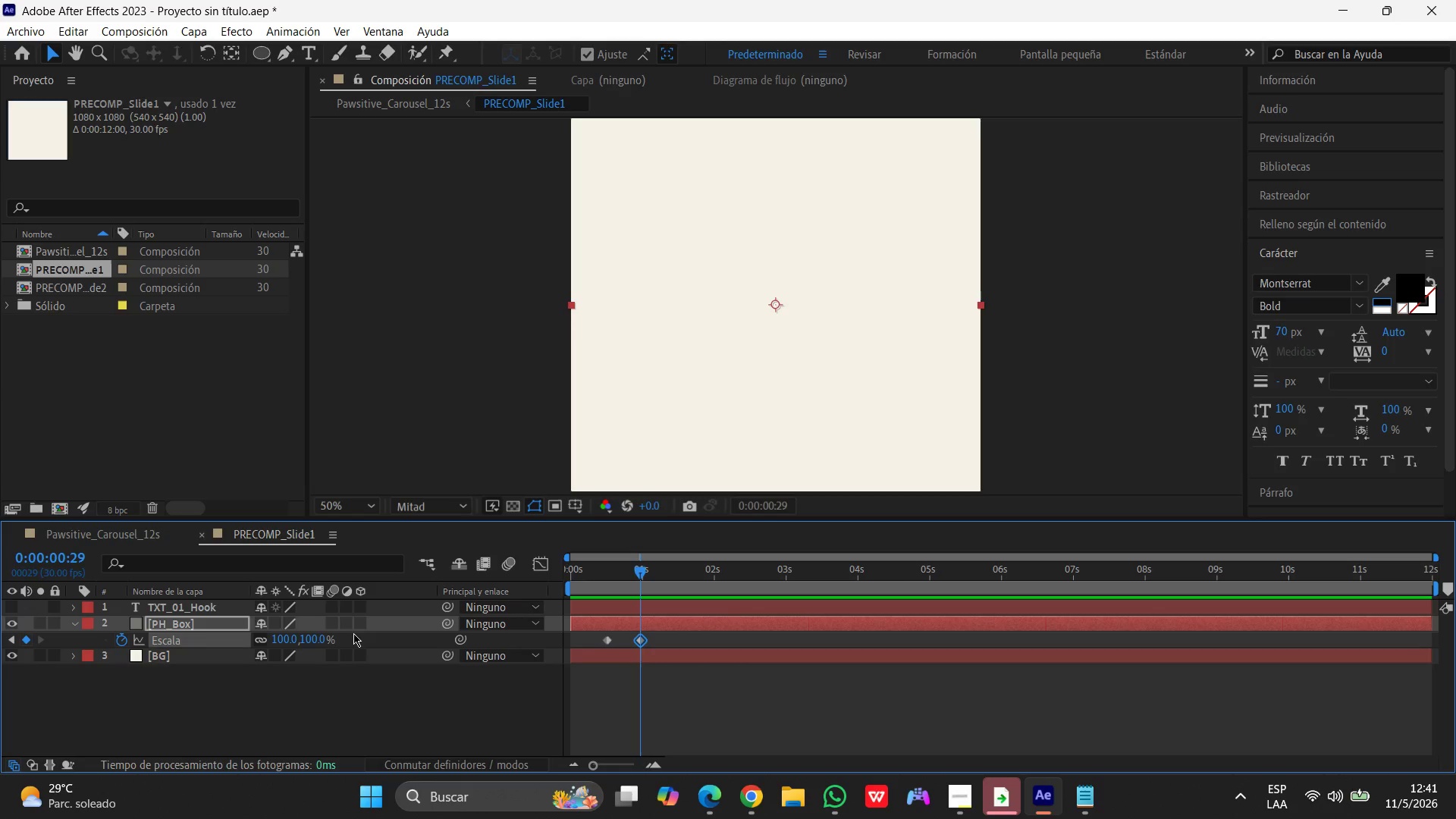 
wait(10.5)
 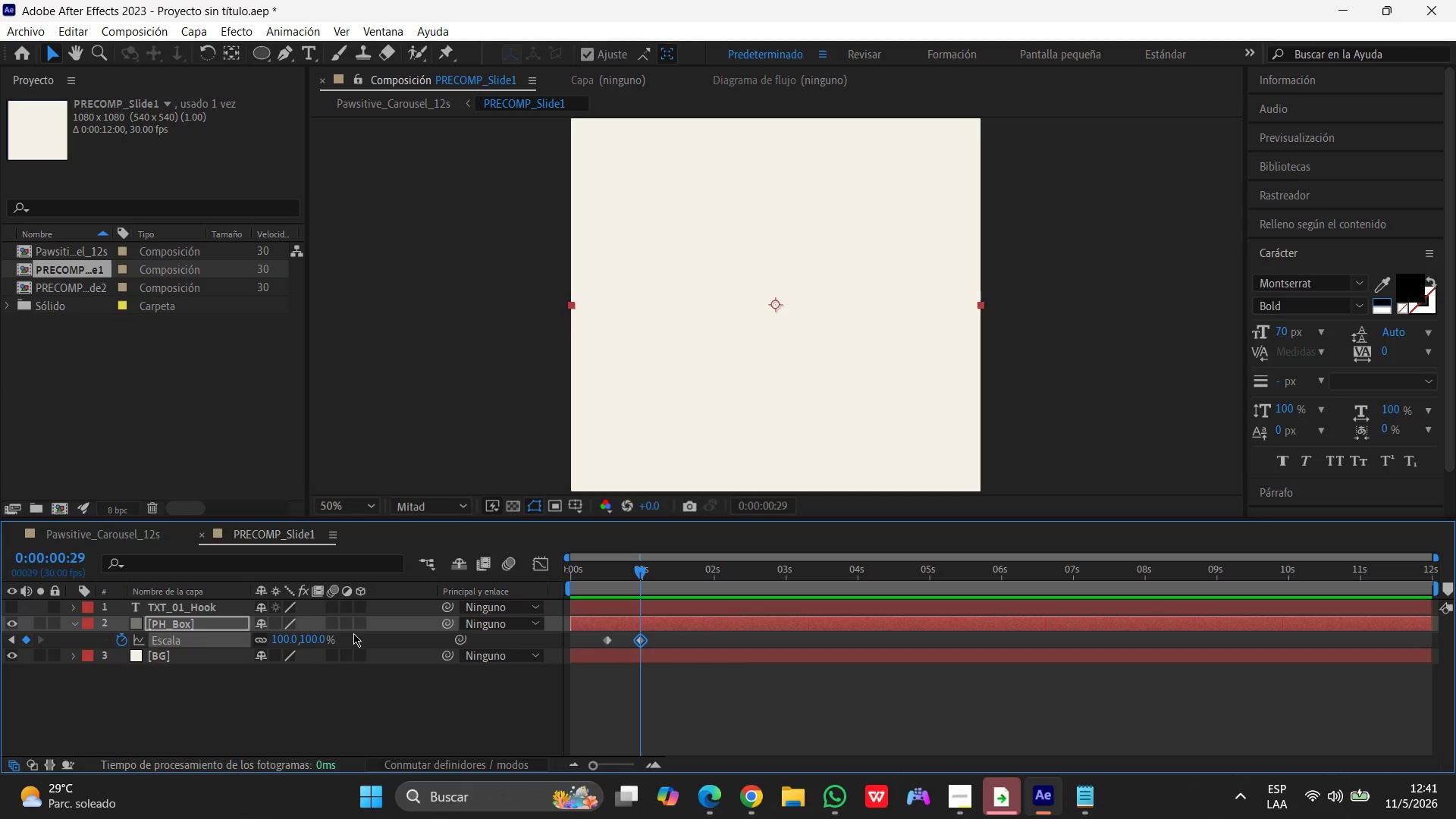 
left_click_drag(start_coordinate=[642, 572], to_coordinate=[670, 573])
 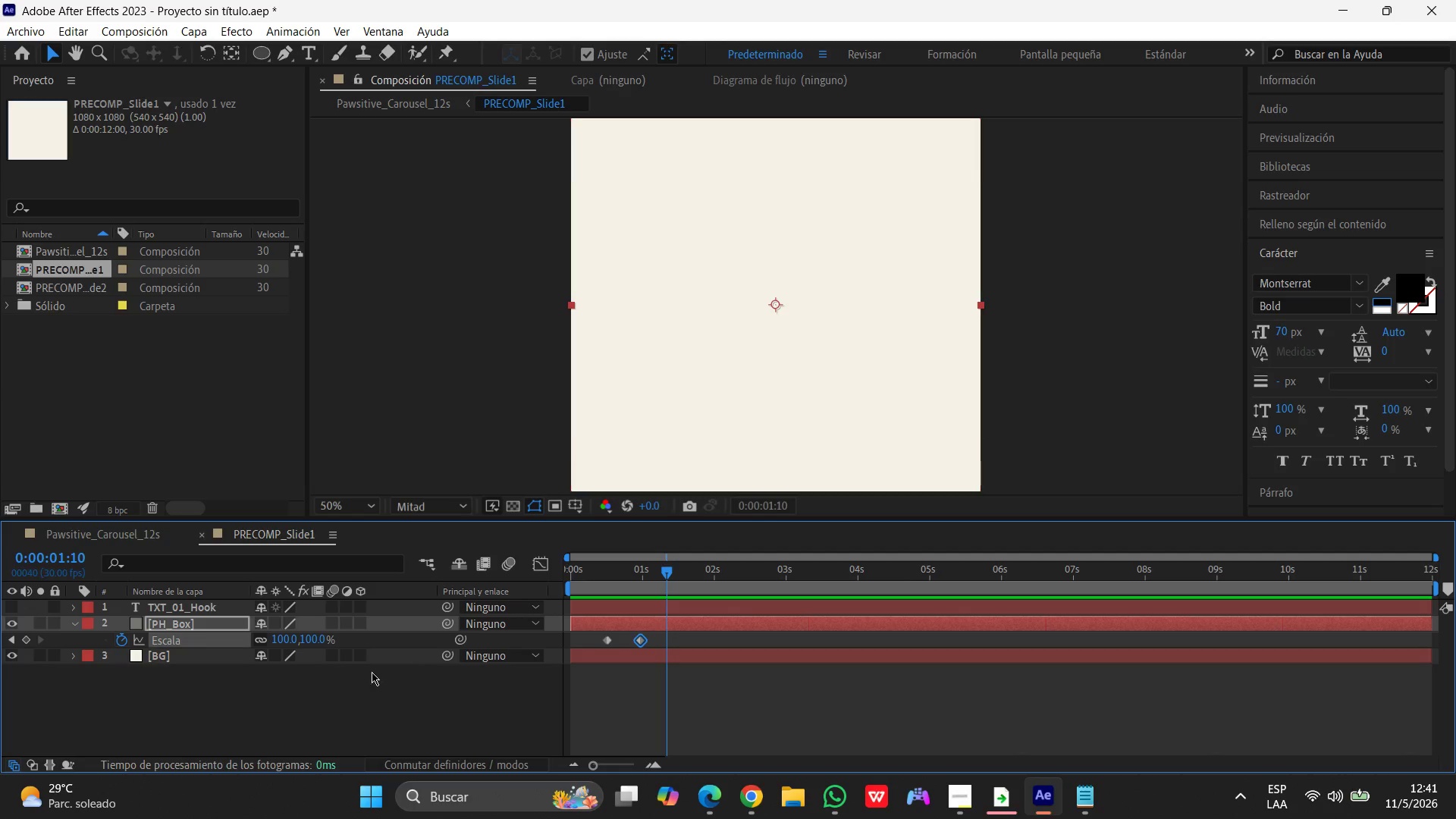 
left_click([305, 641])
 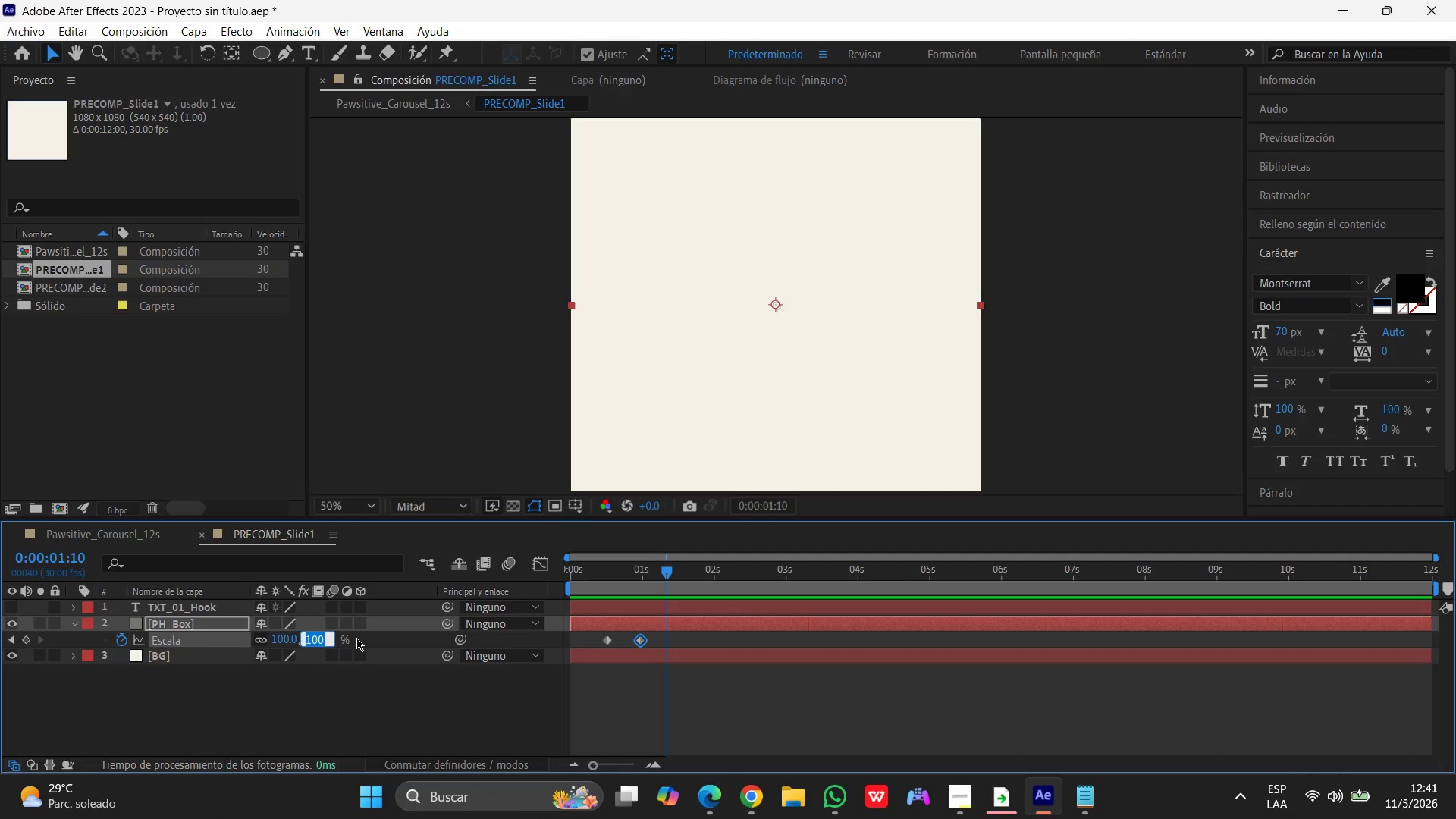 
key(Numpad1)
 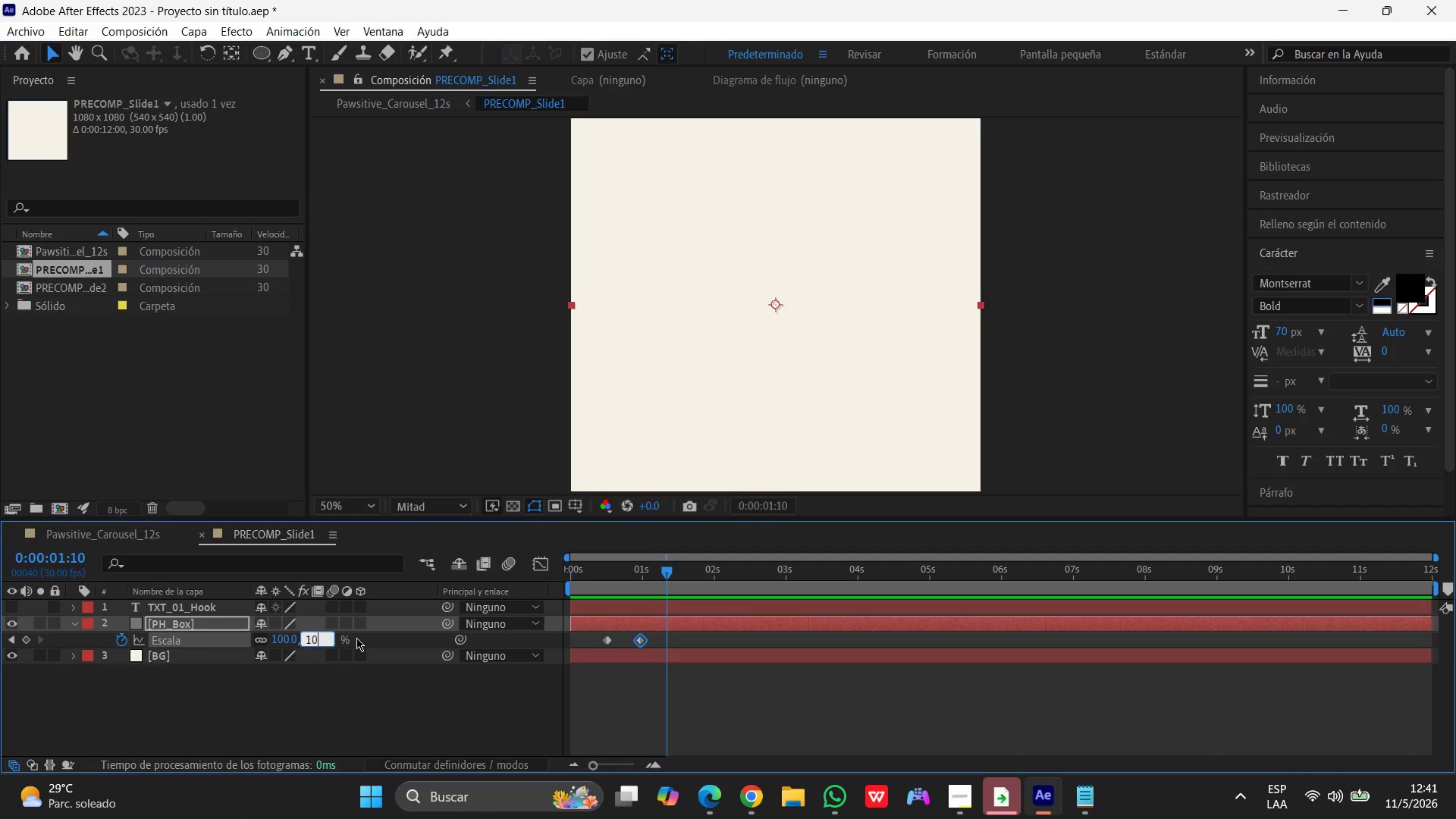 
key(Numpad0)
 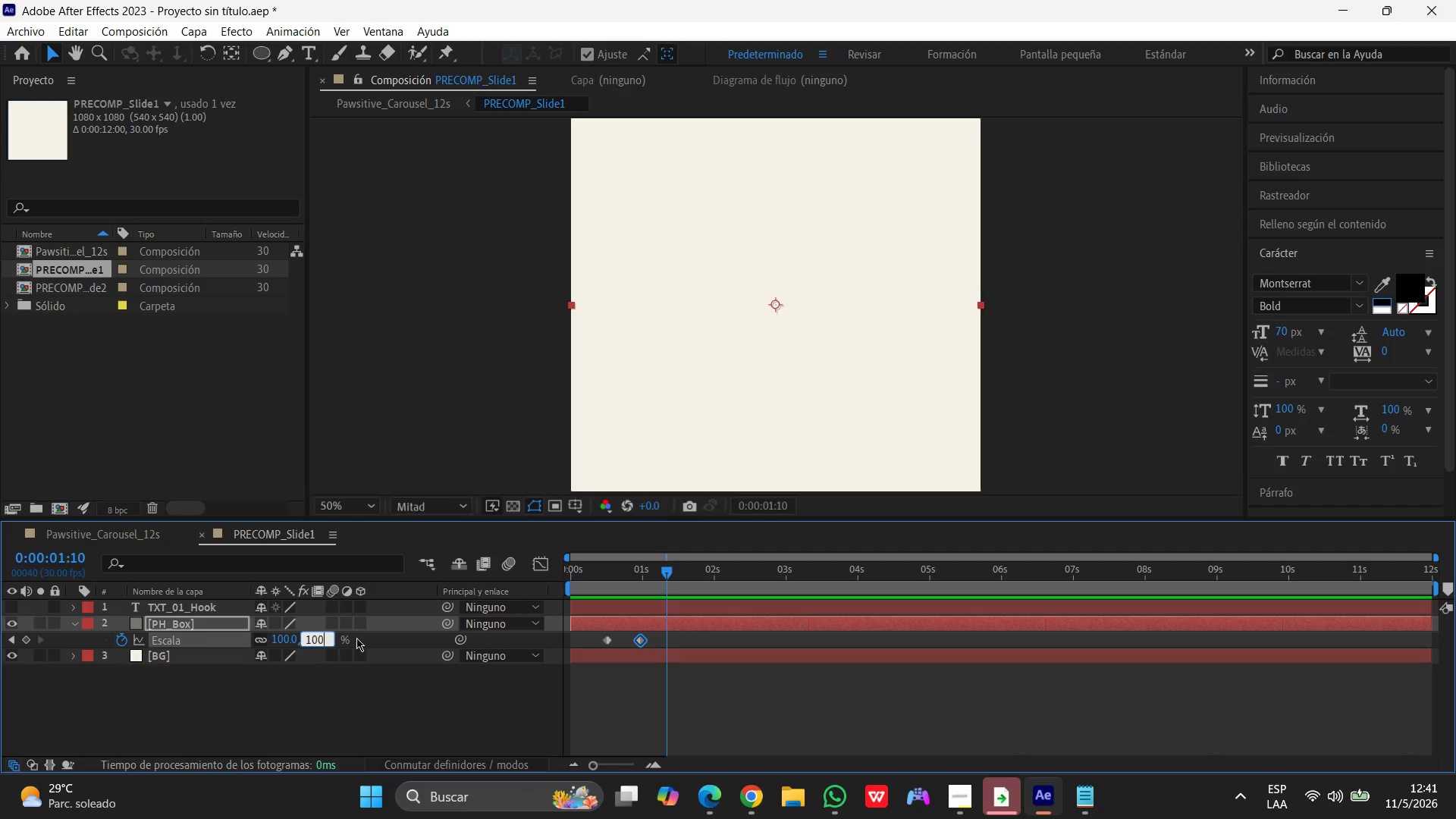 
key(Numpad0)
 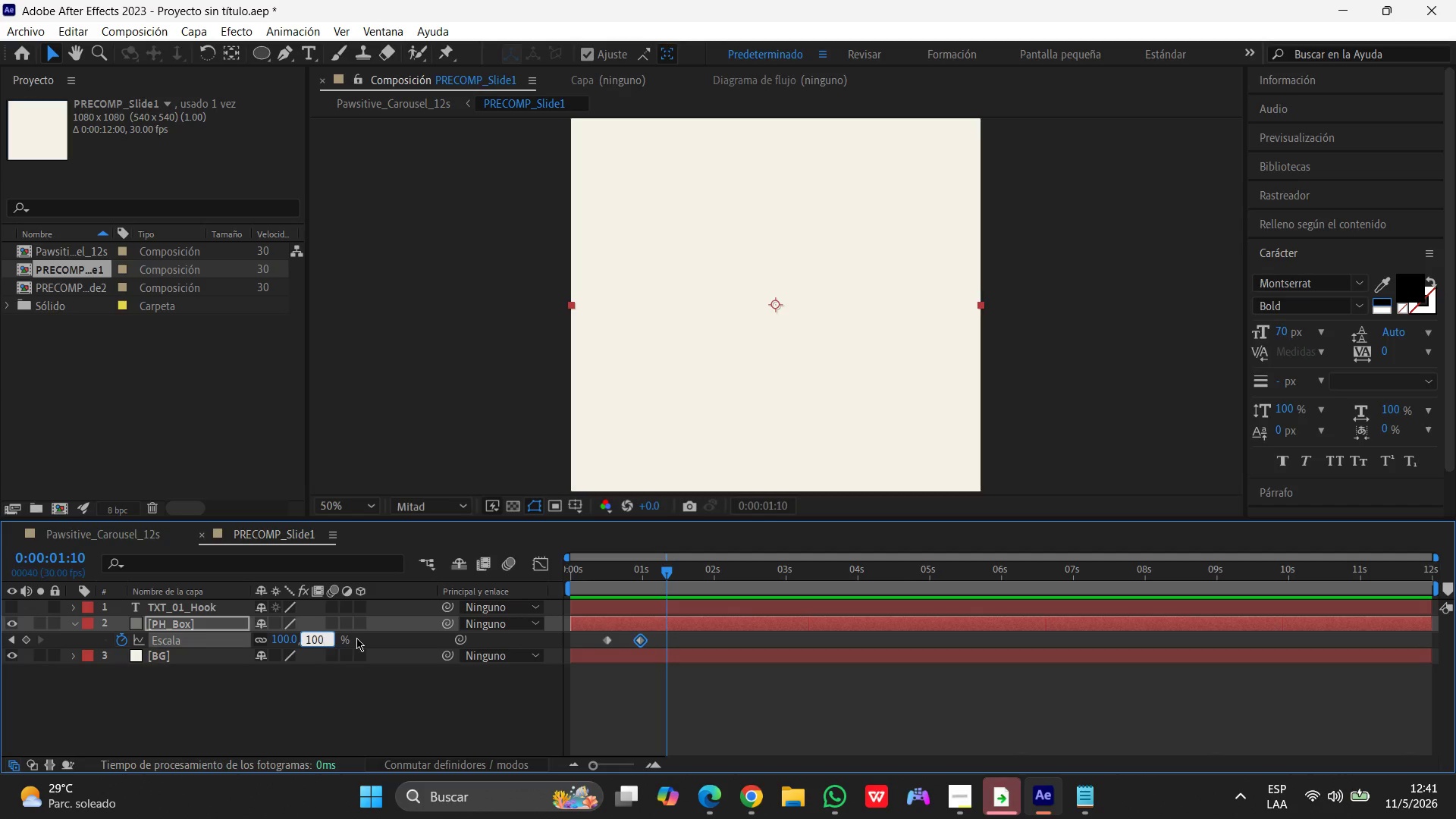 
key(Enter)
 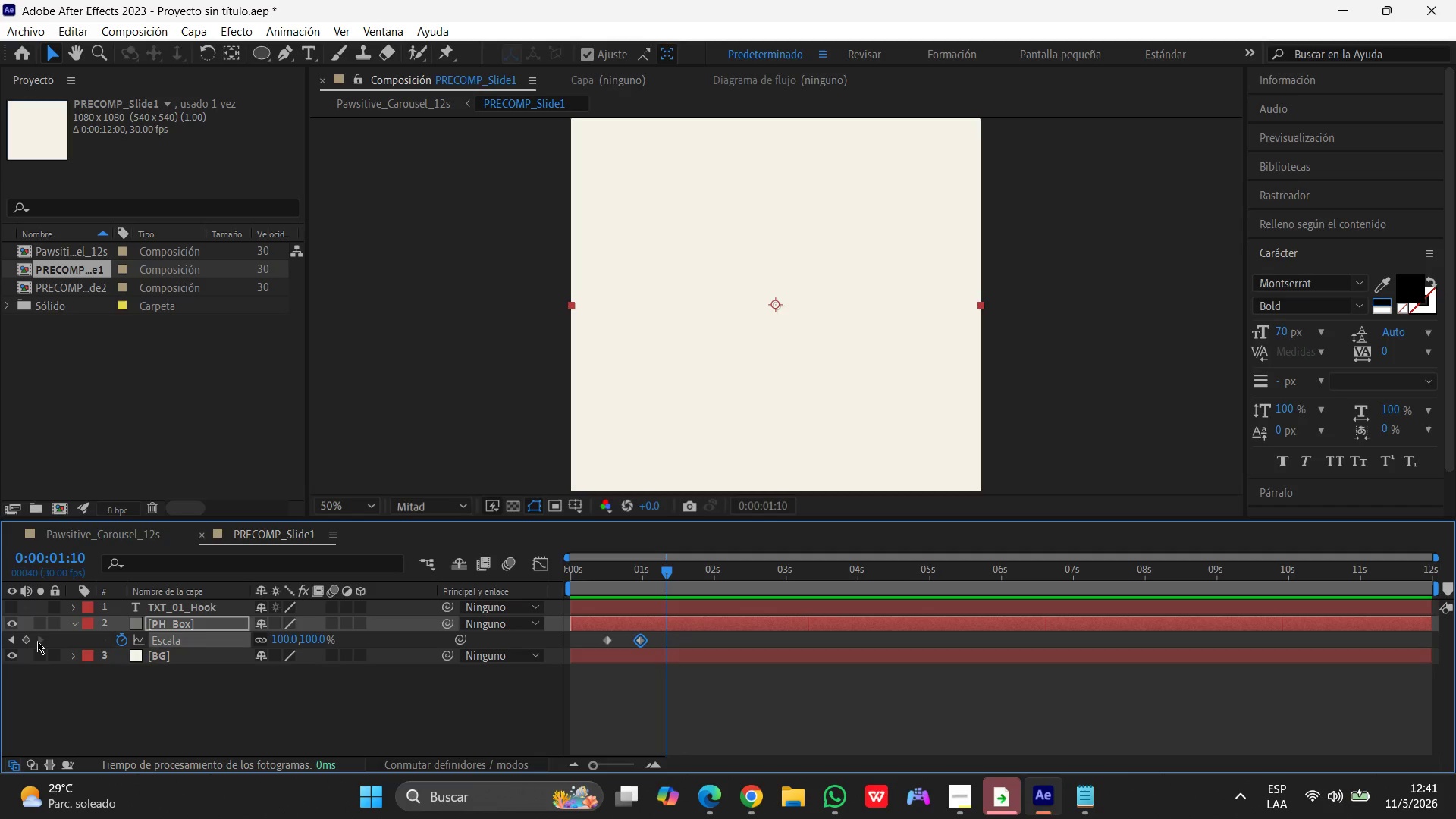 
left_click([27, 641])
 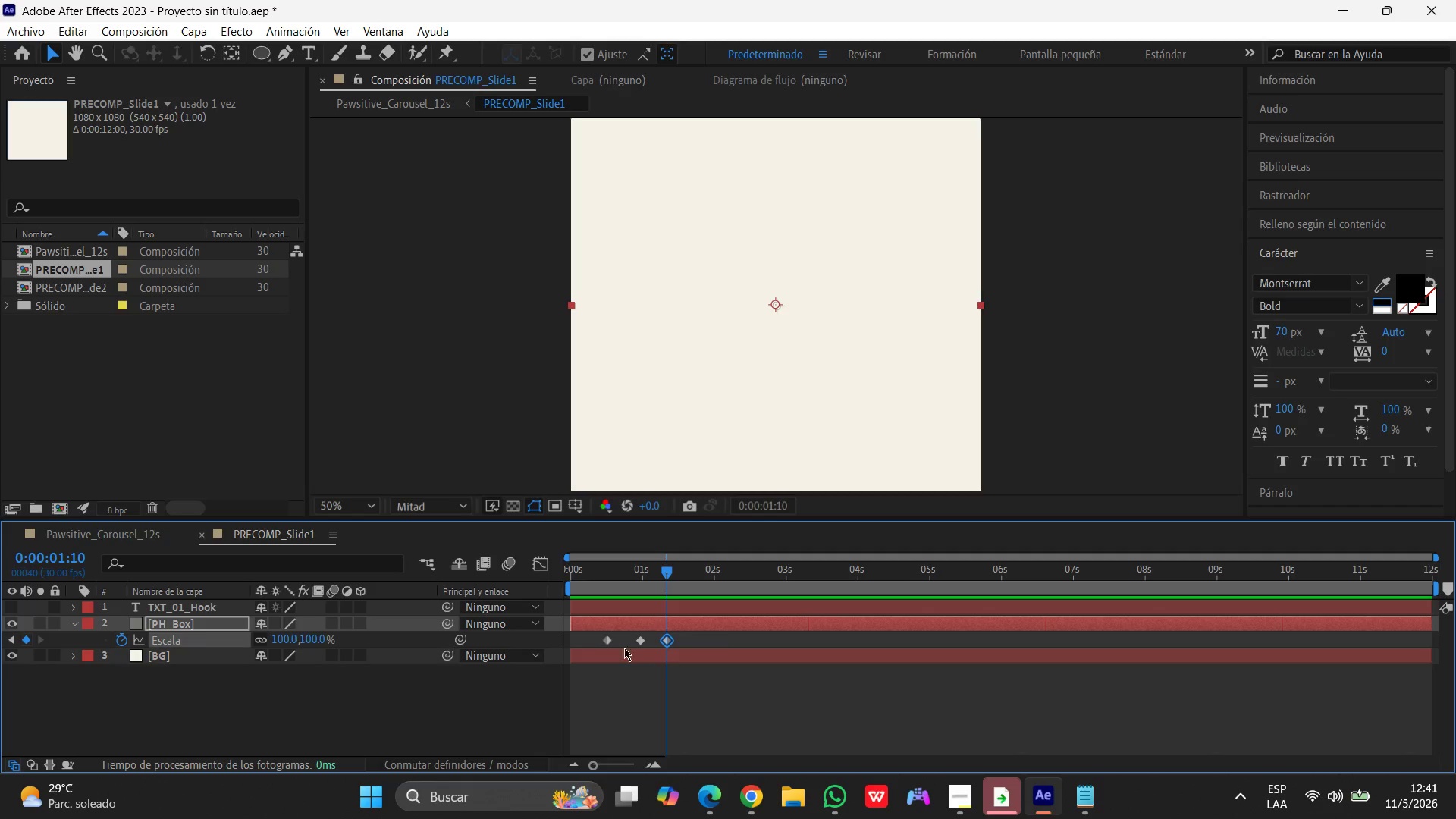 
hold_key(key=ShiftLeft, duration=1.51)
left_click([639, 639])
 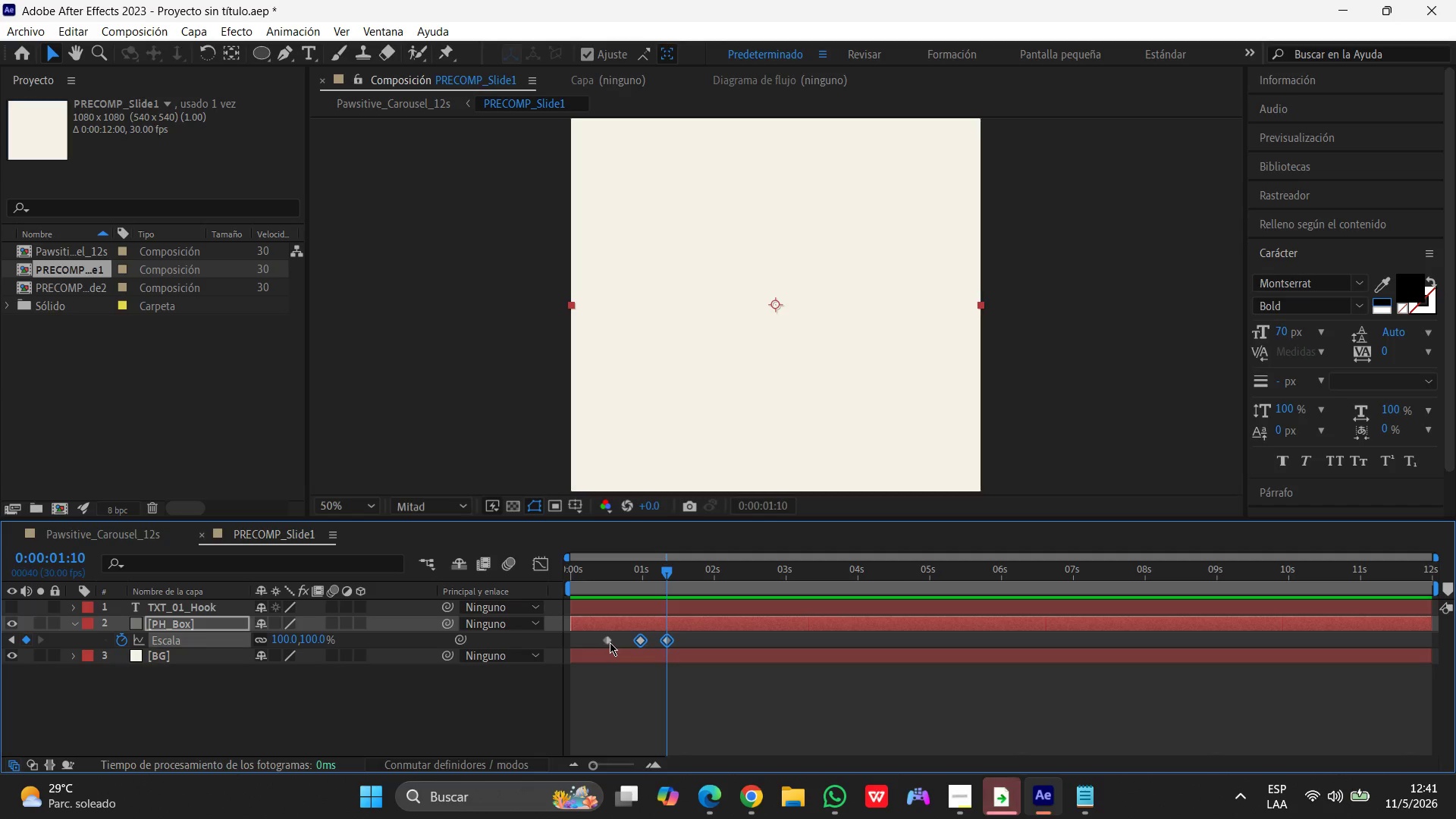 
hold_key(key=ShiftLeft, duration=0.41)
left_click([610, 641])
 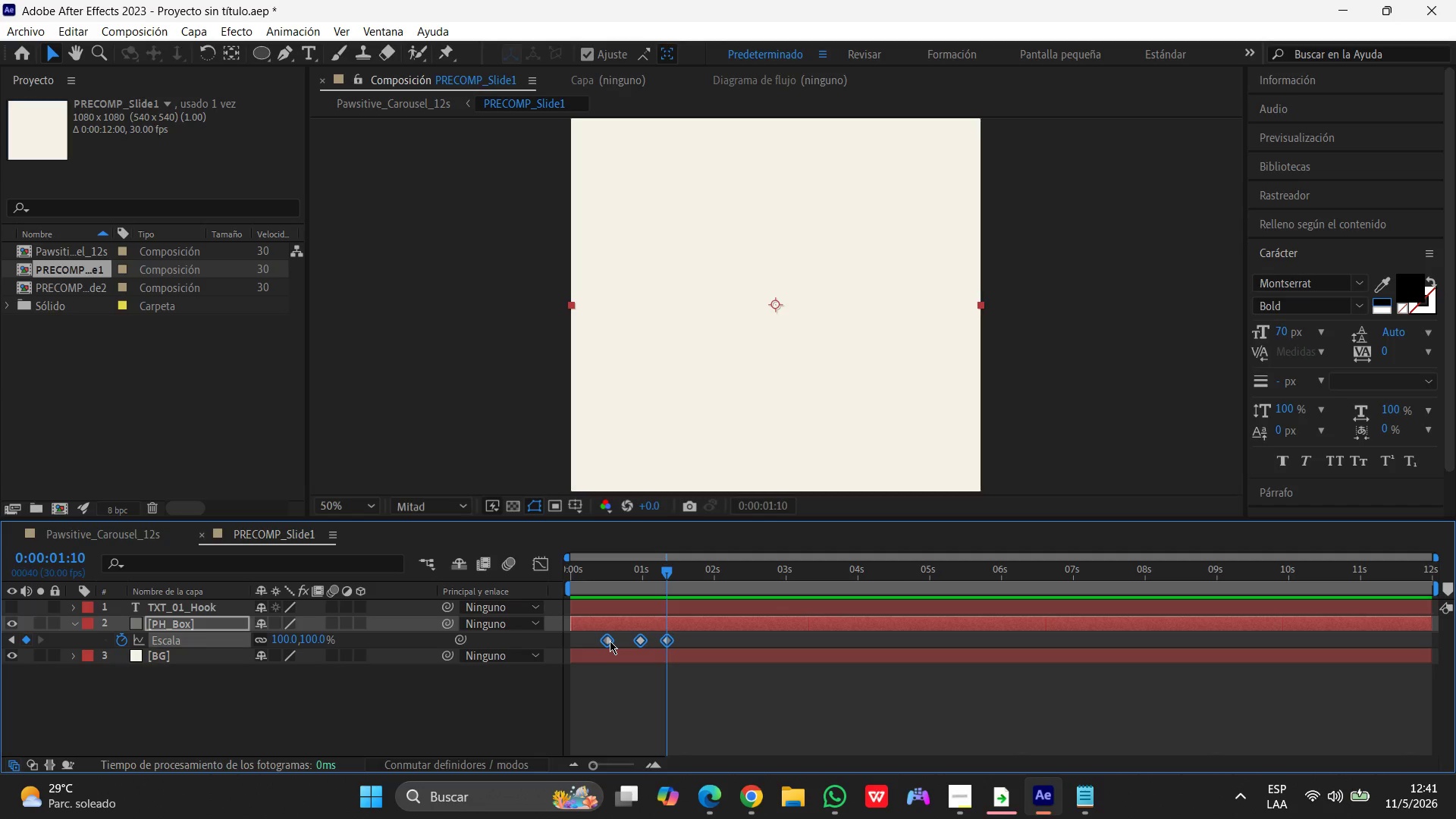 
right_click([610, 641])
 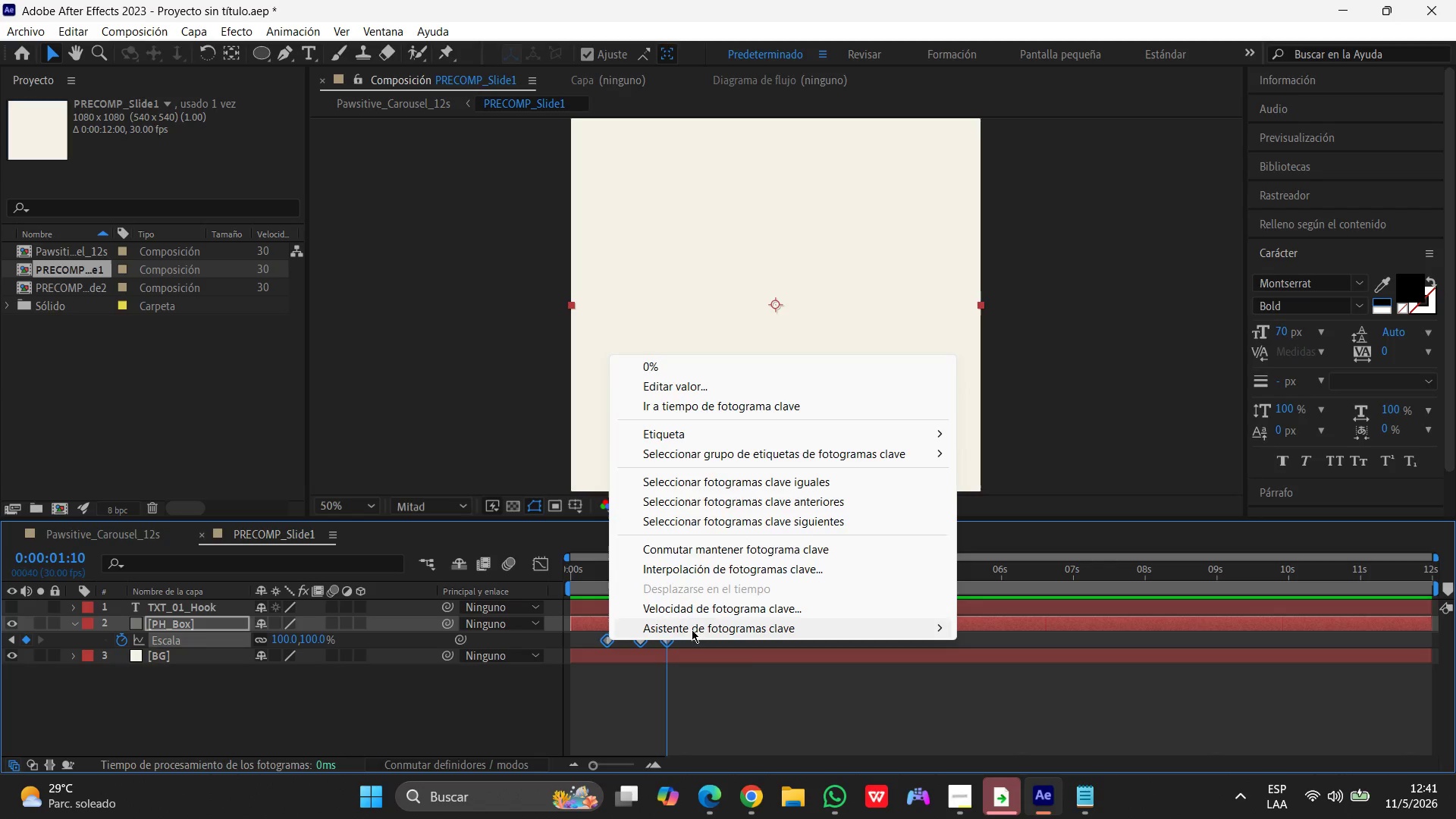 
left_click([698, 628])
 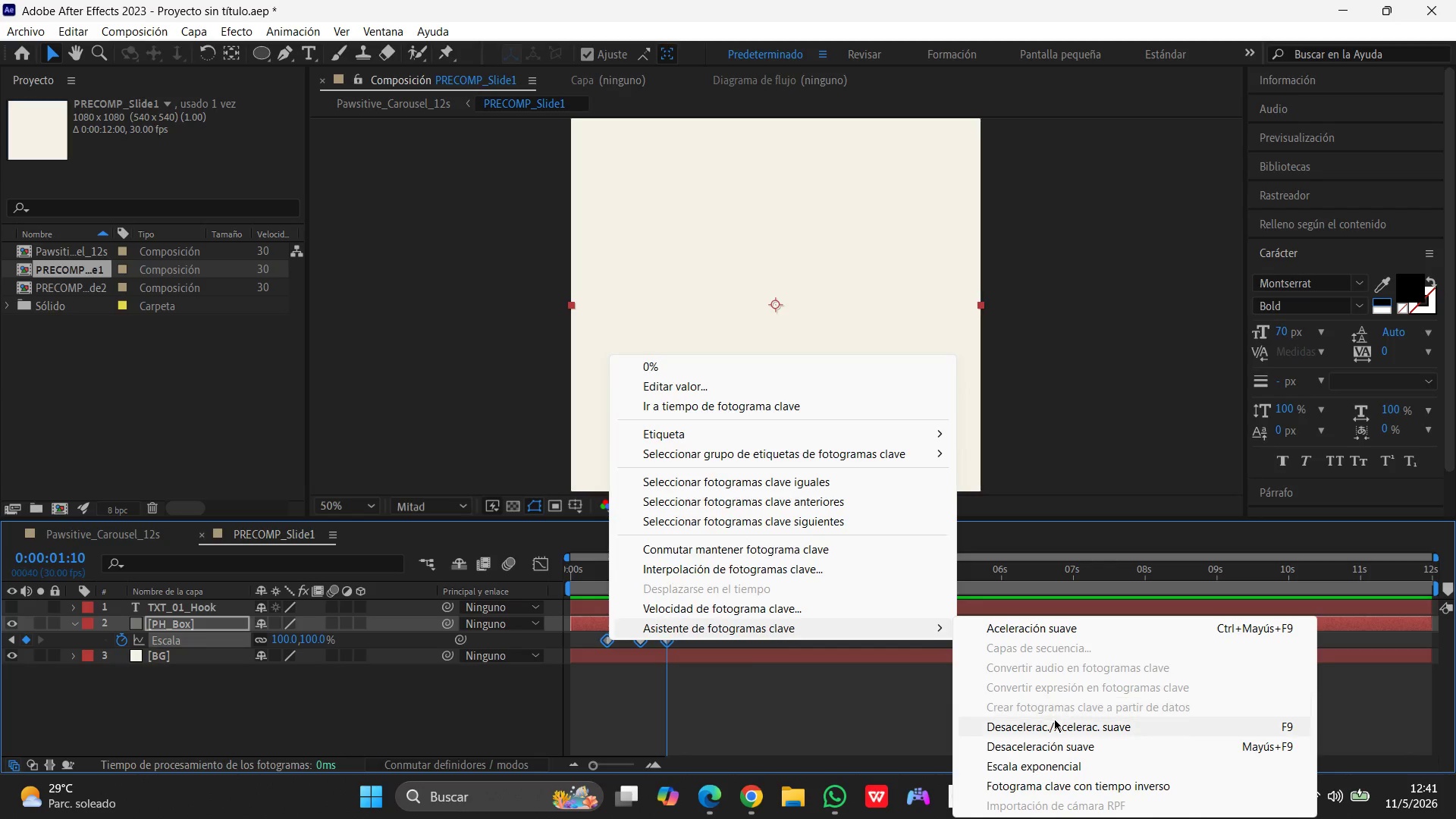 
left_click([1054, 725])
 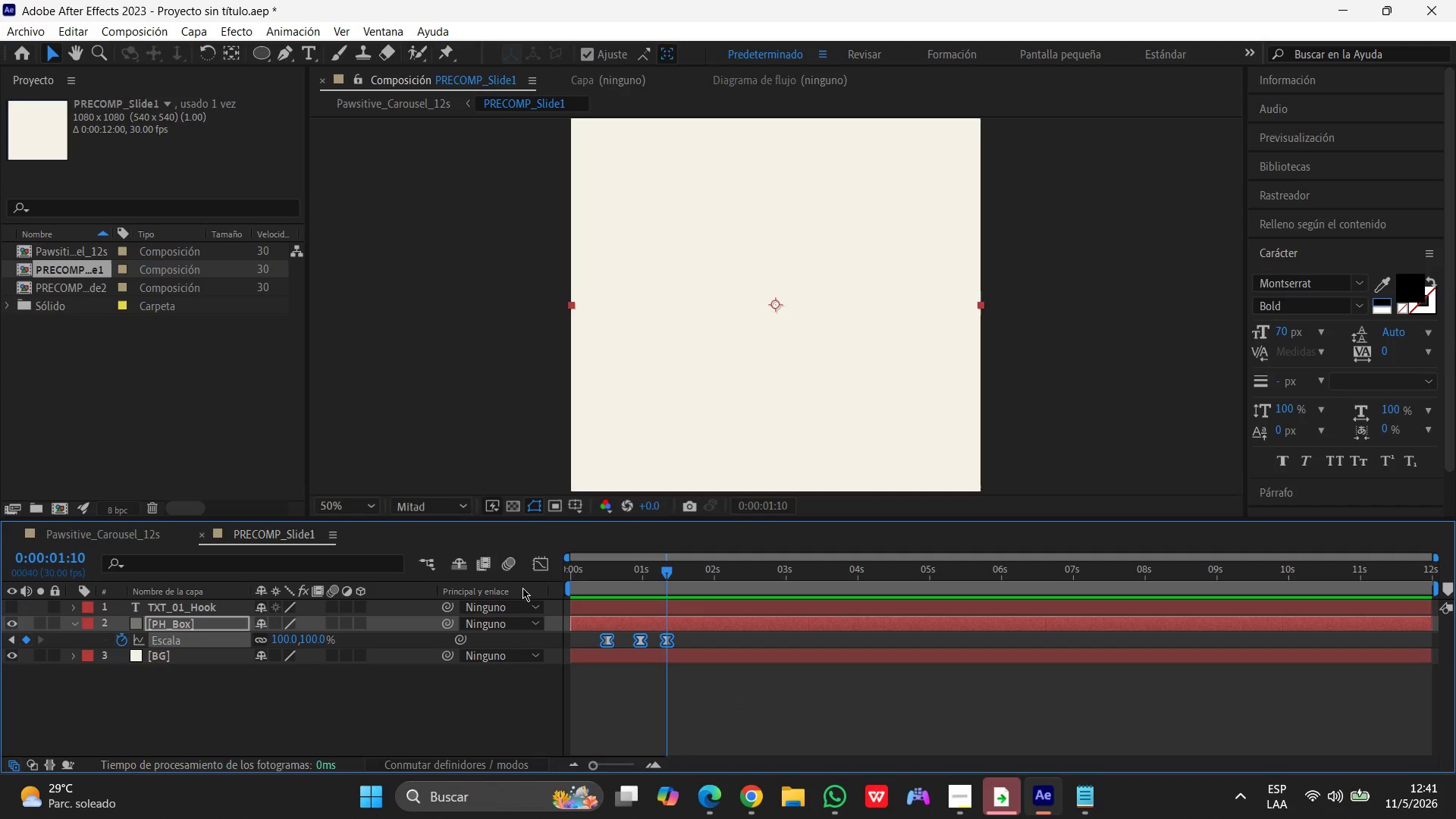 
left_click([208, 620])
 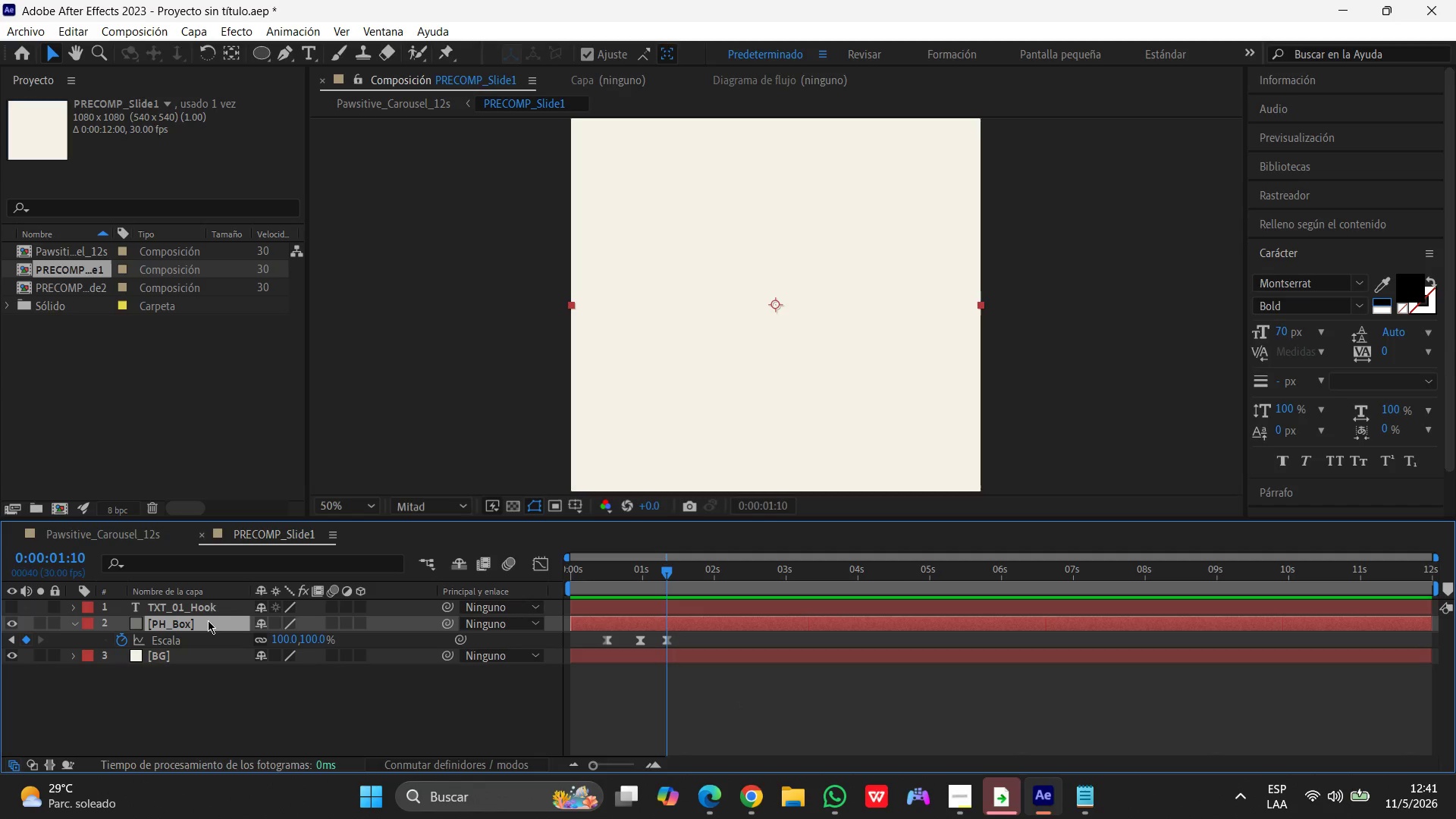 
key(T)
 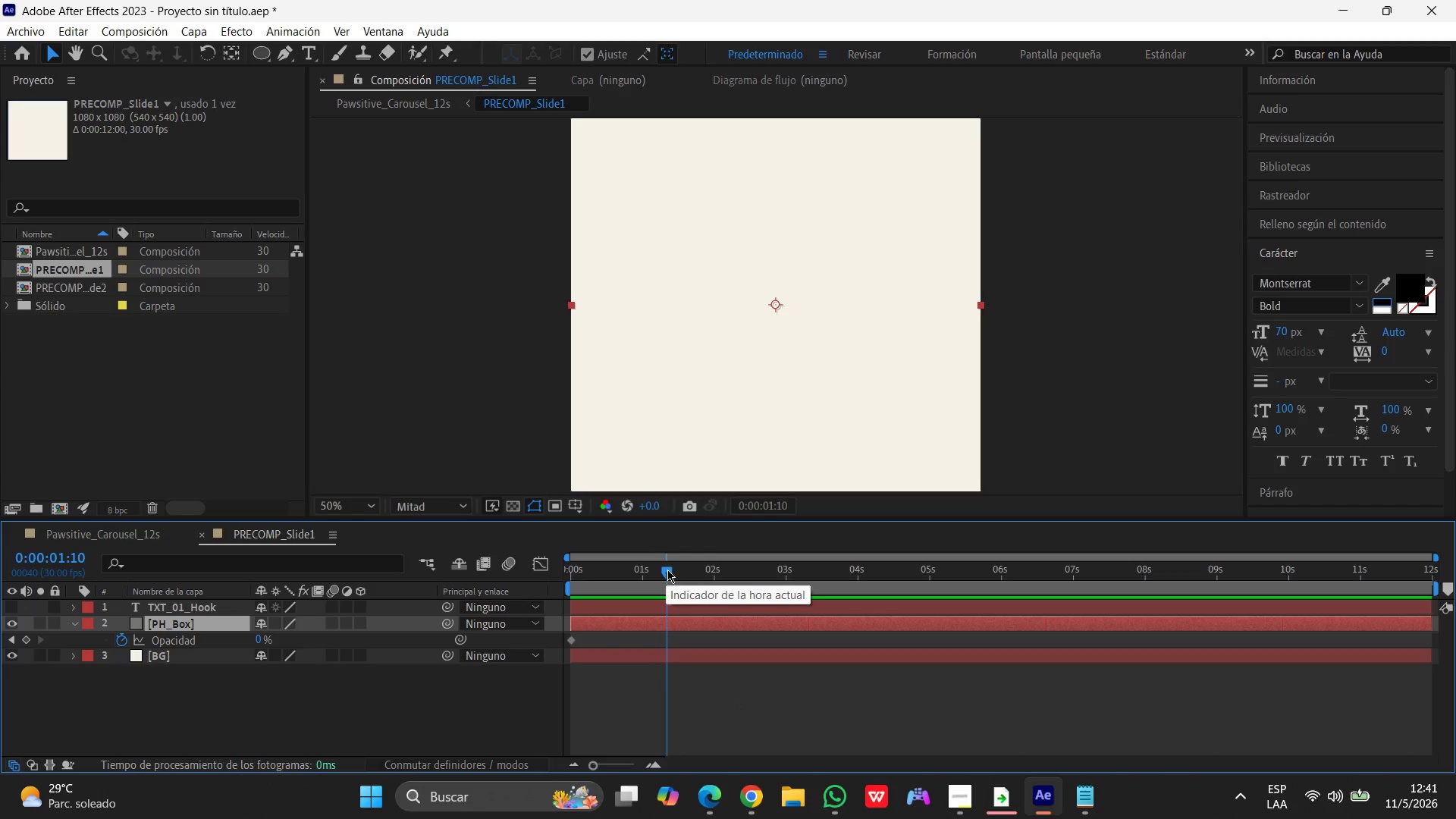 
wait(6.8)
 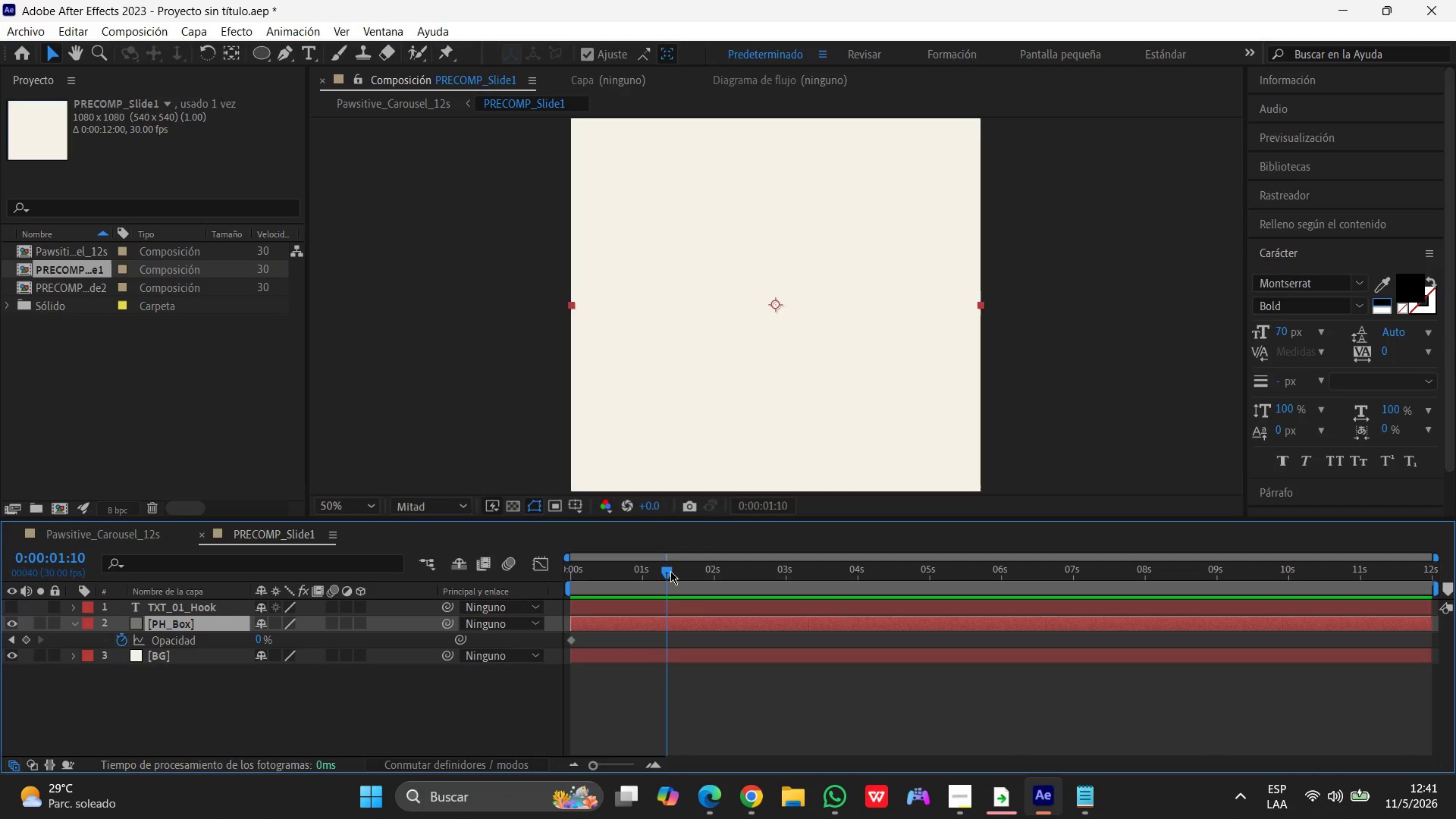 
left_click_drag(start_coordinate=[670, 569], to_coordinate=[610, 588])
 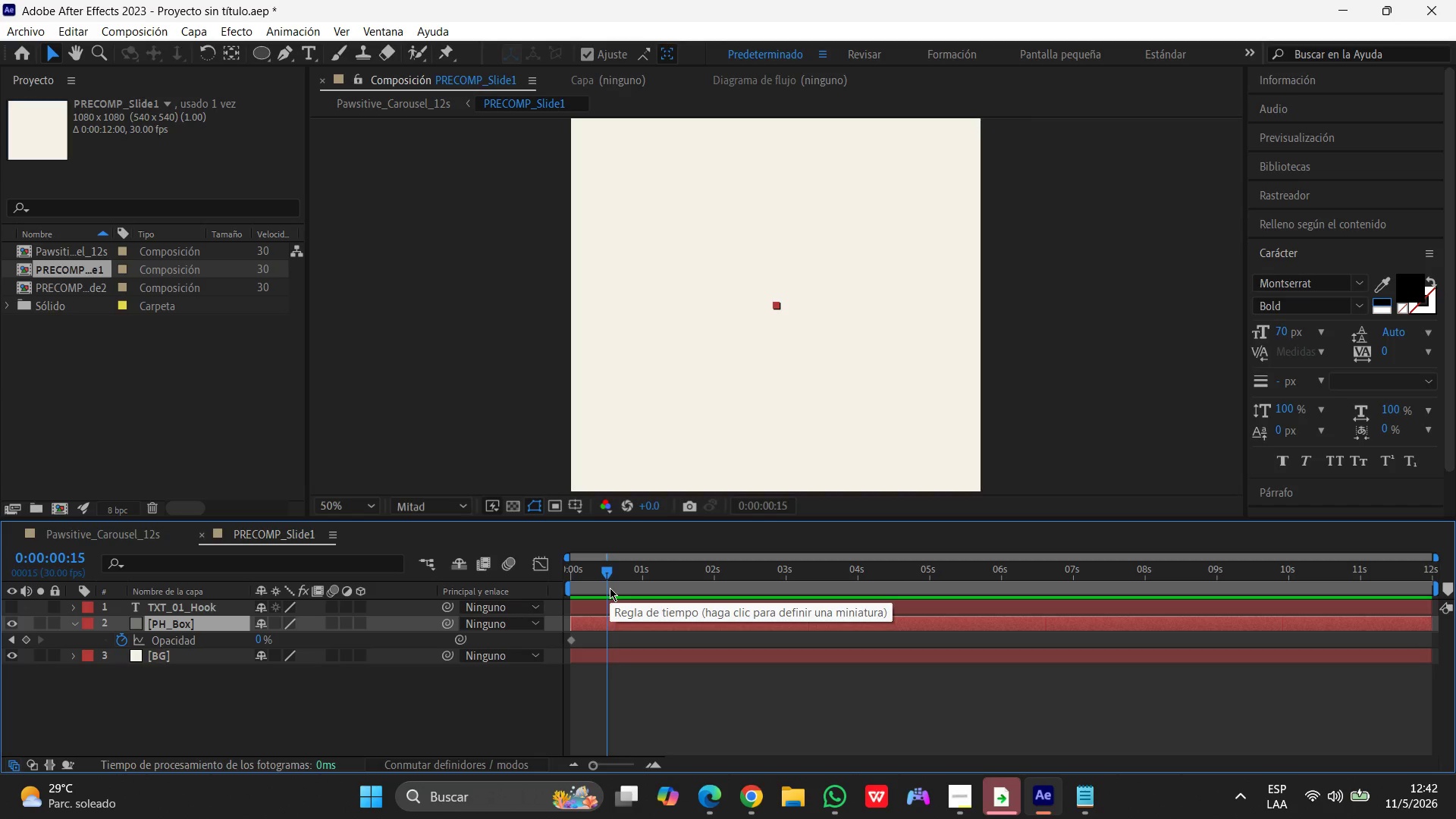 
wait(13.09)
 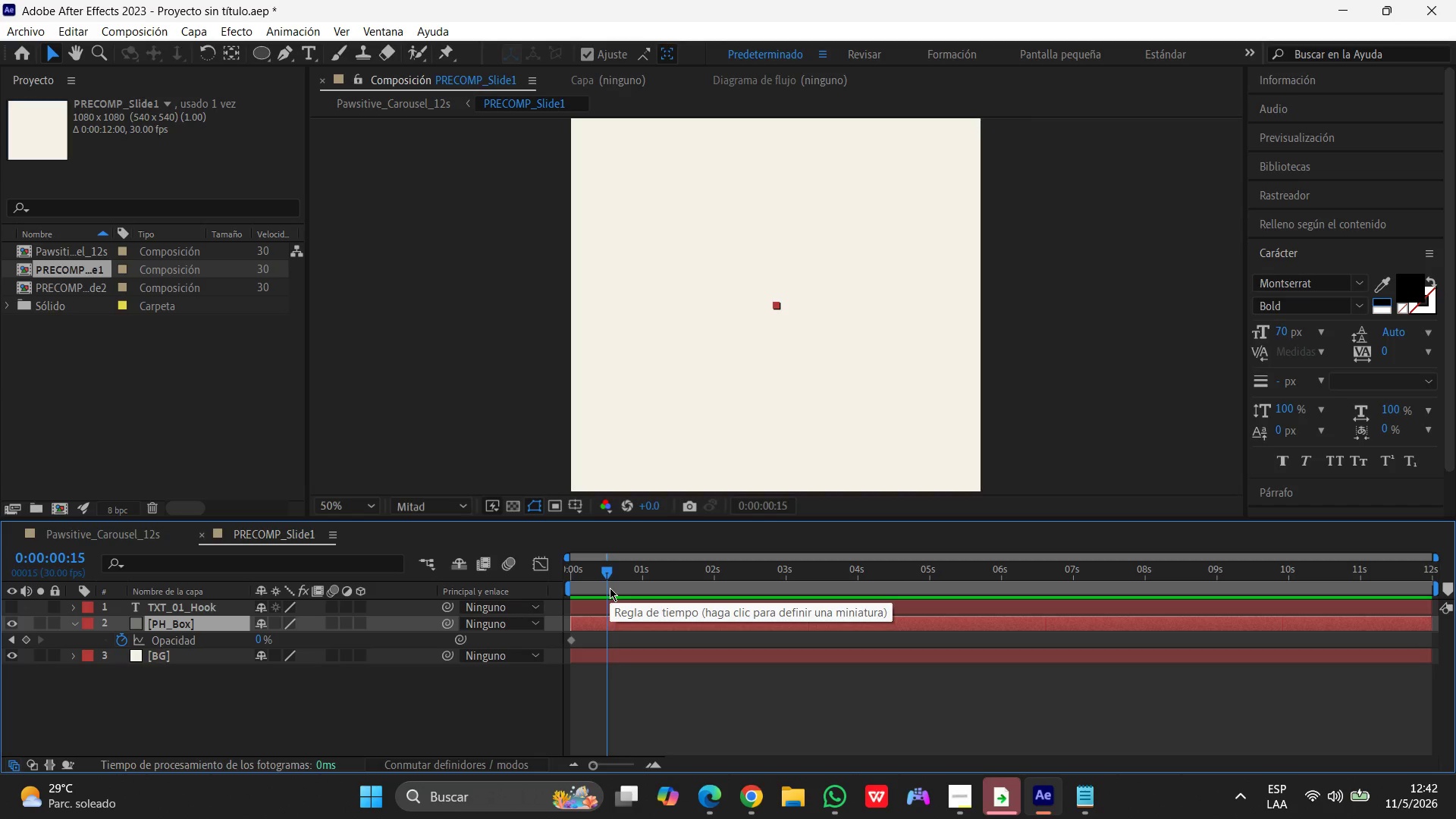 
left_click([260, 642])
 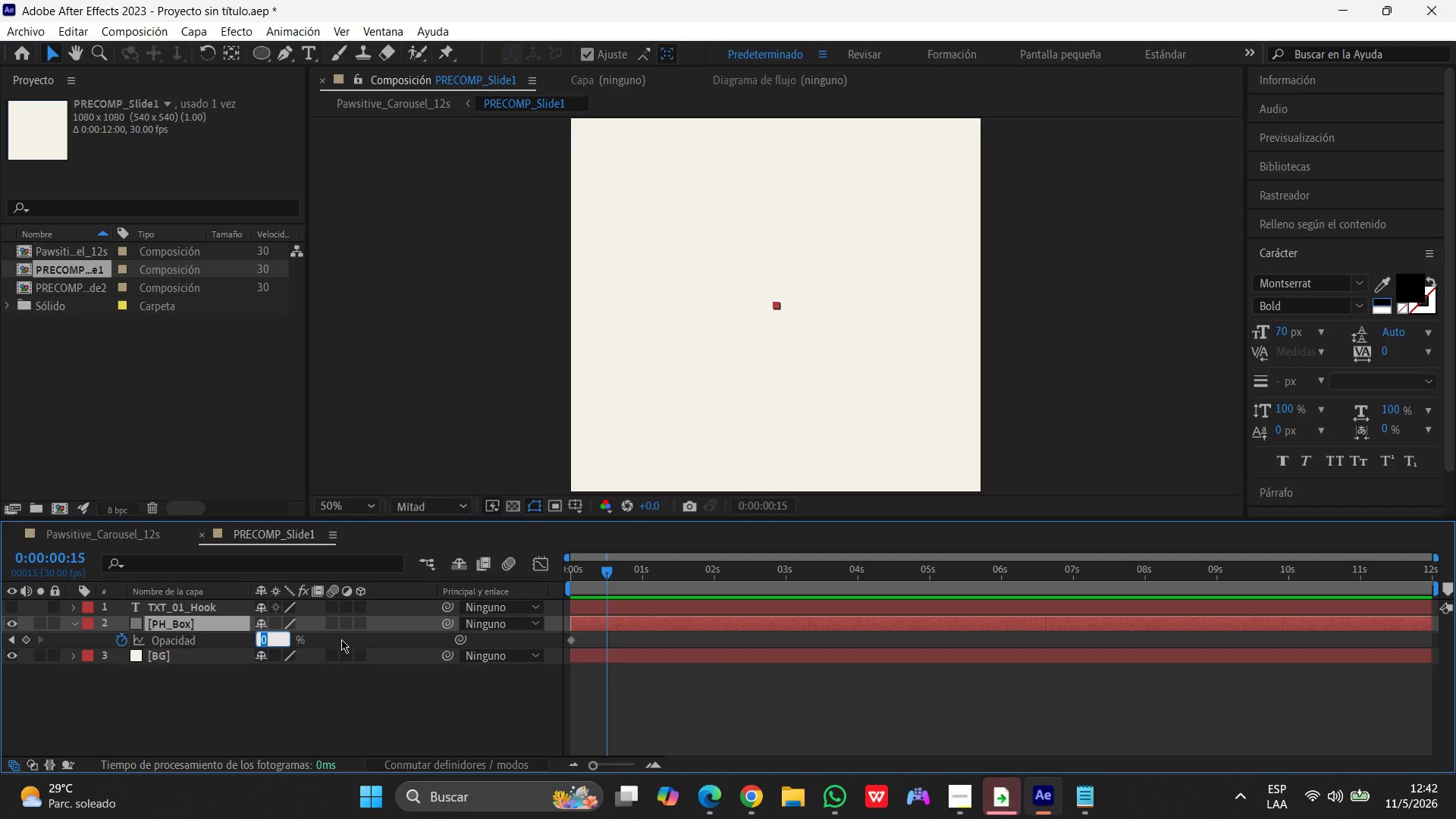 
key(Numpad0)
 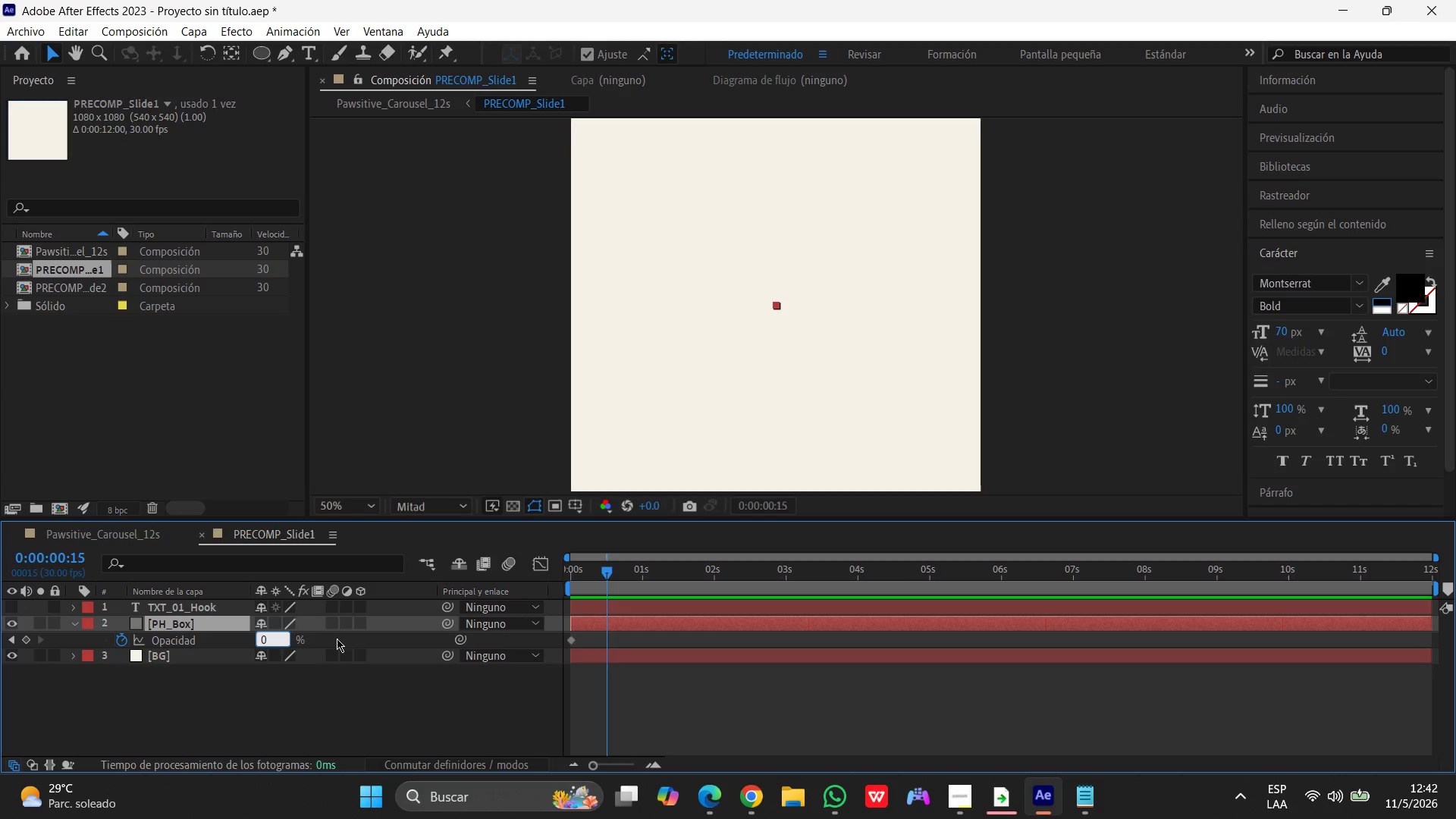 
key(Enter)
 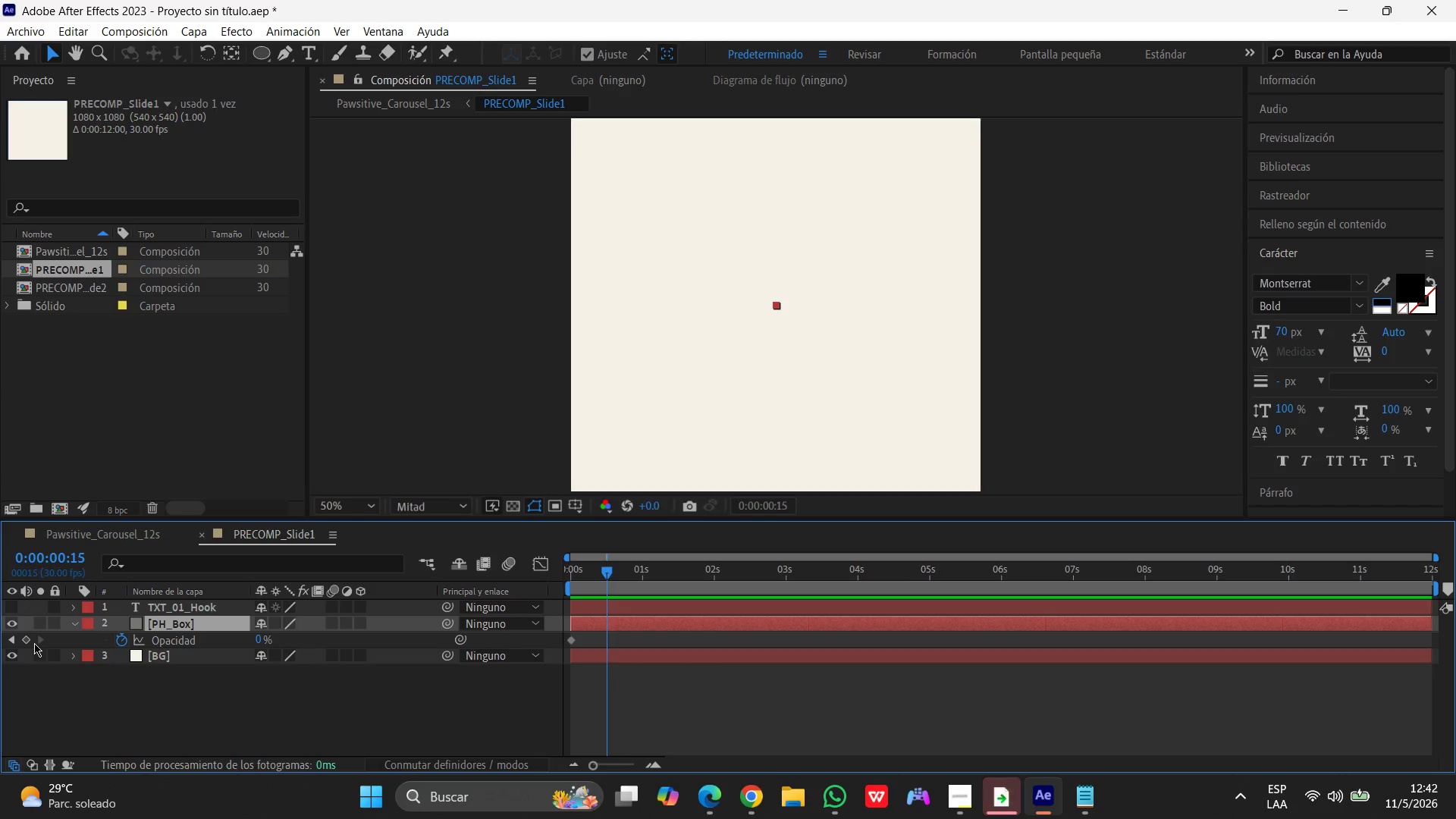 
left_click([30, 641])
 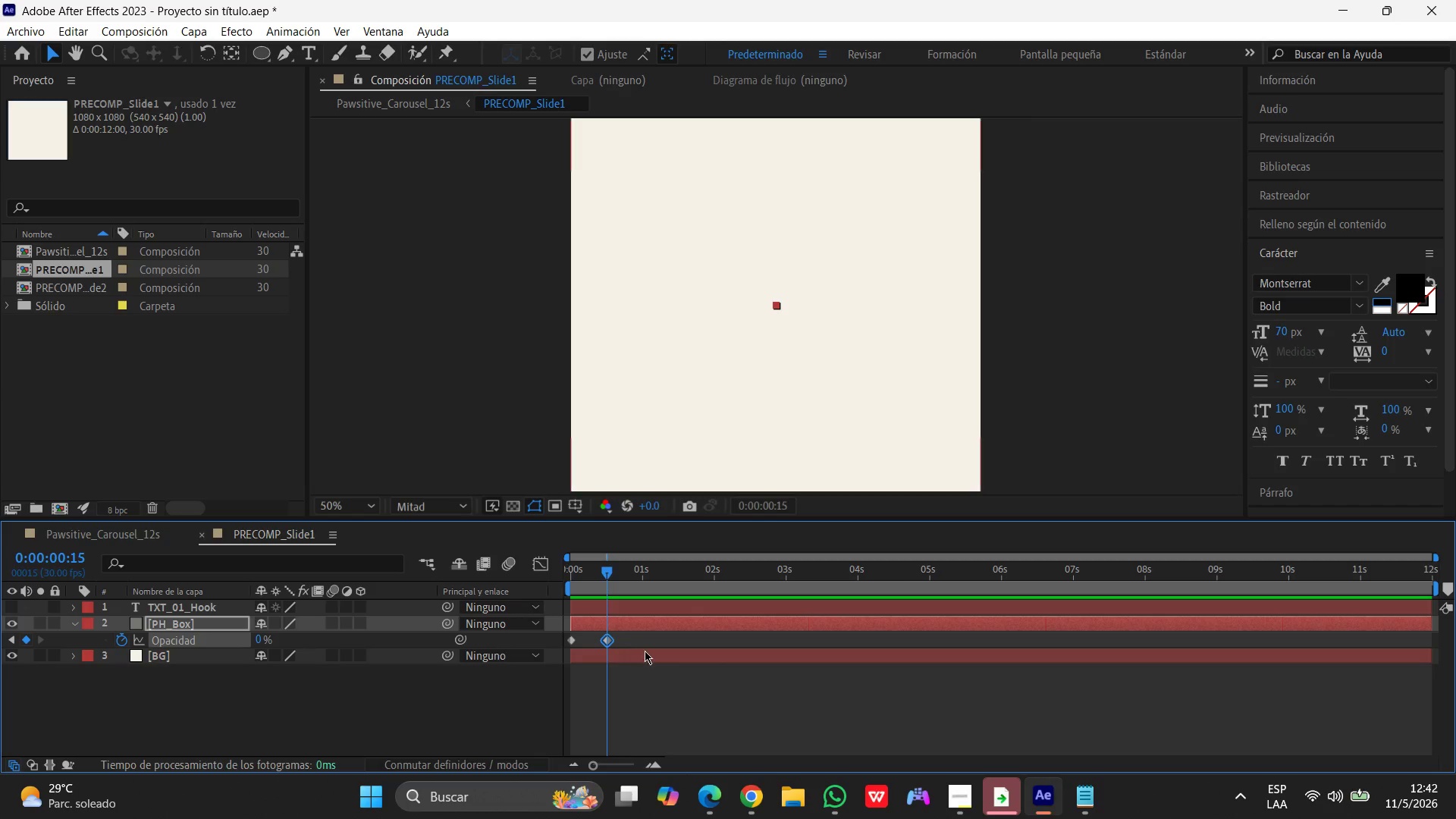 
mouse_move([596, 629])
 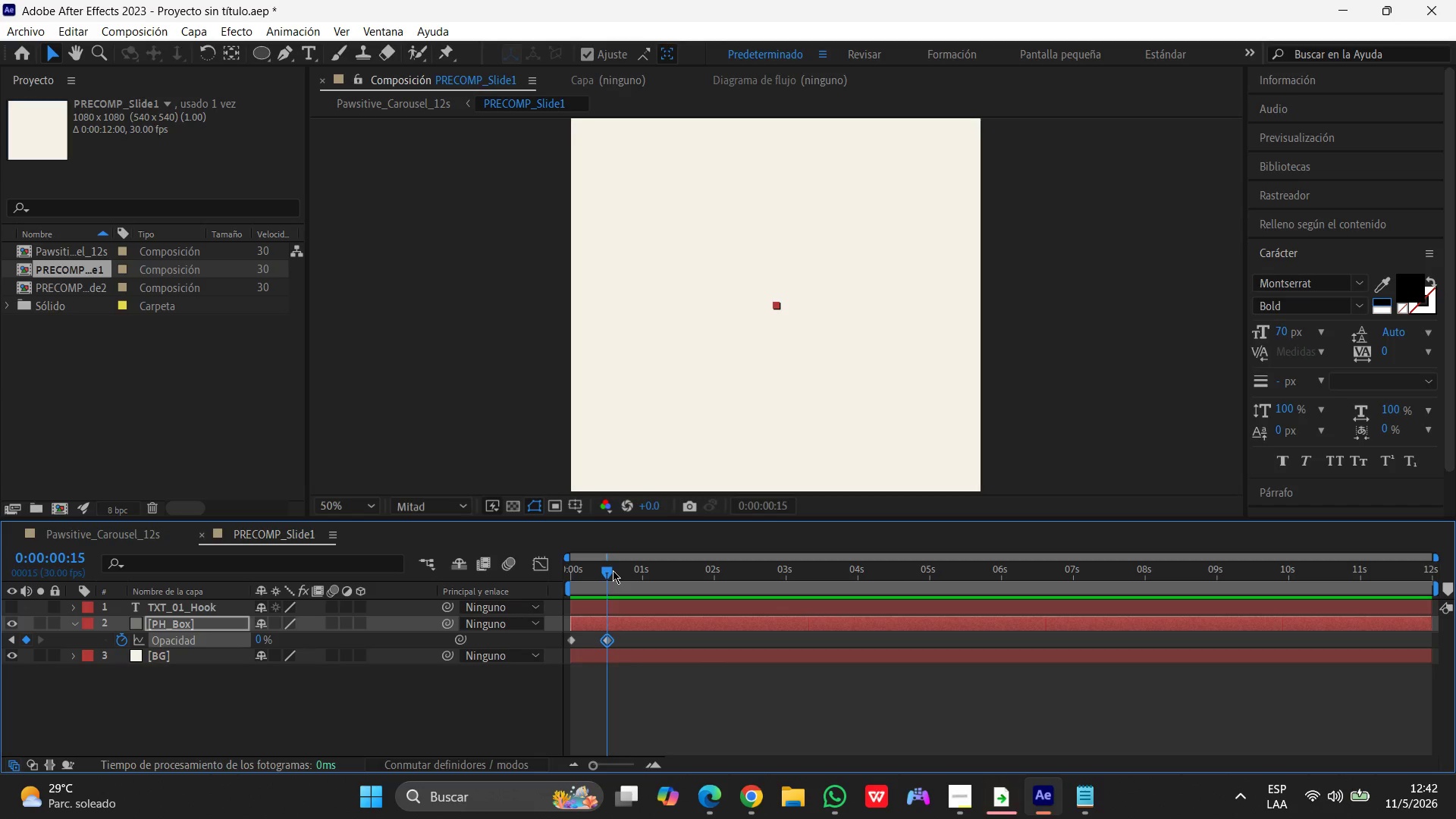 
left_click_drag(start_coordinate=[601, 573], to_coordinate=[634, 570])
 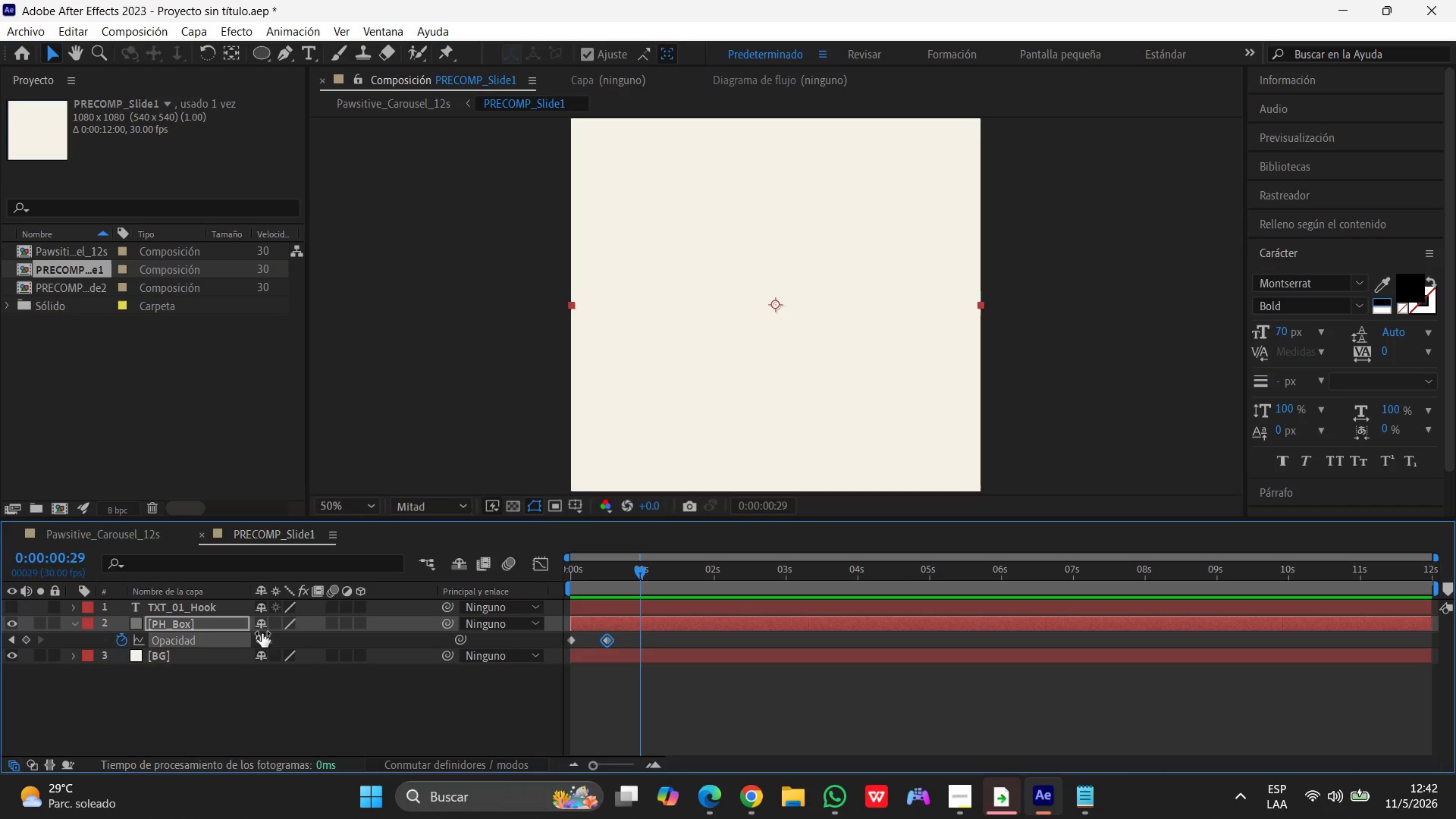 
left_click([258, 634])
 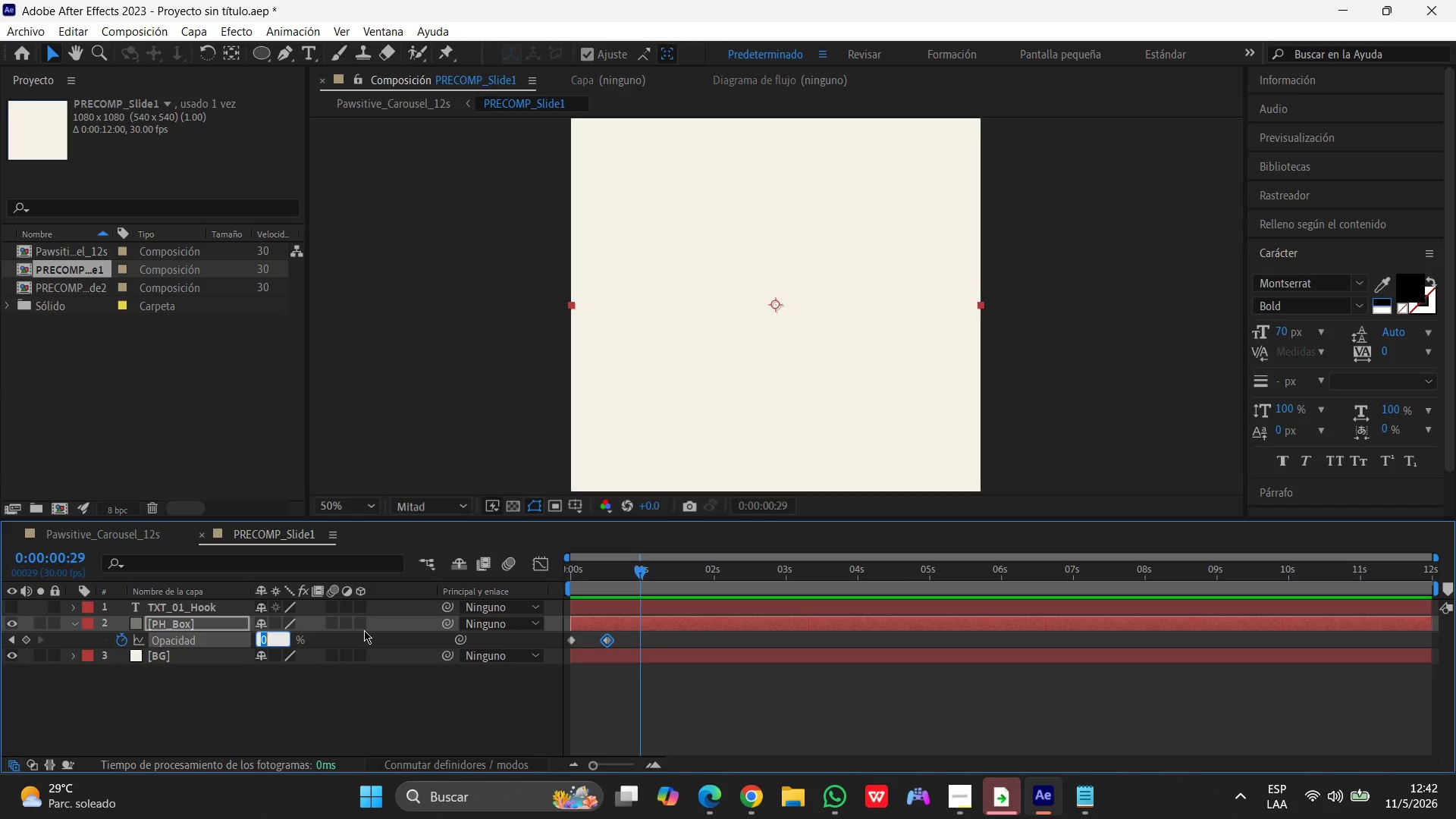 
key(Numpad1)
 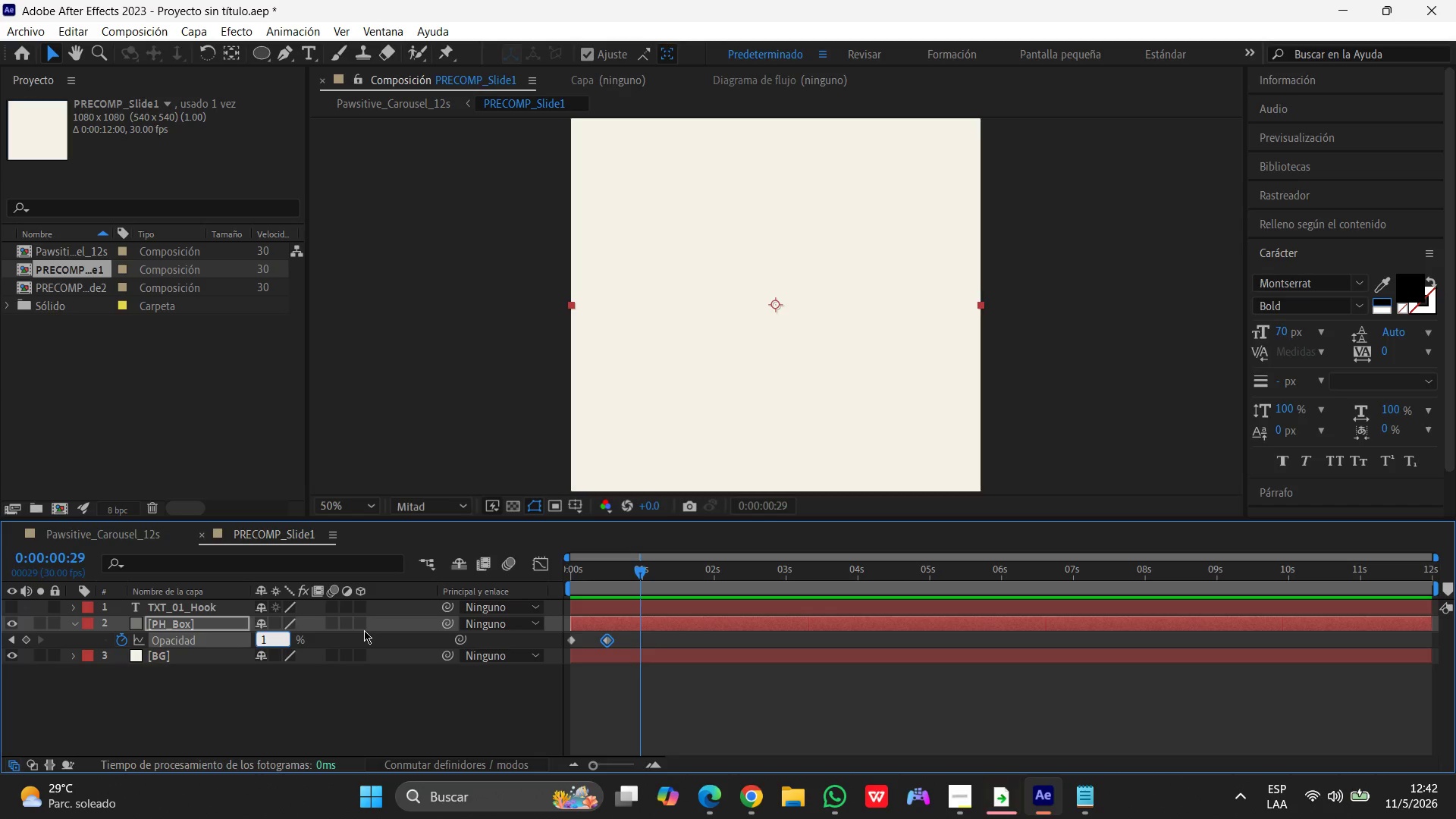 
key(Numpad0)
 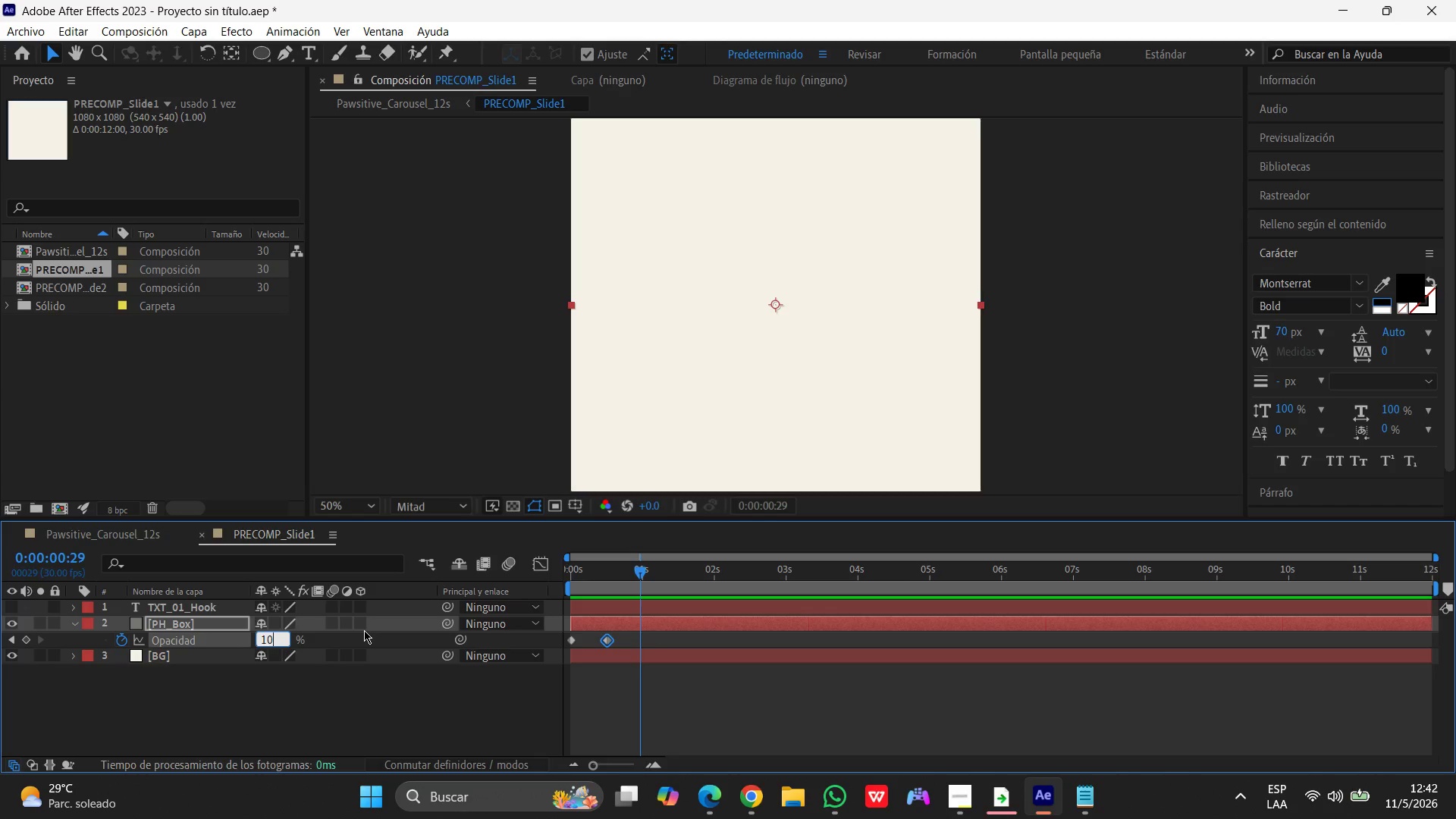 
key(Numpad0)
 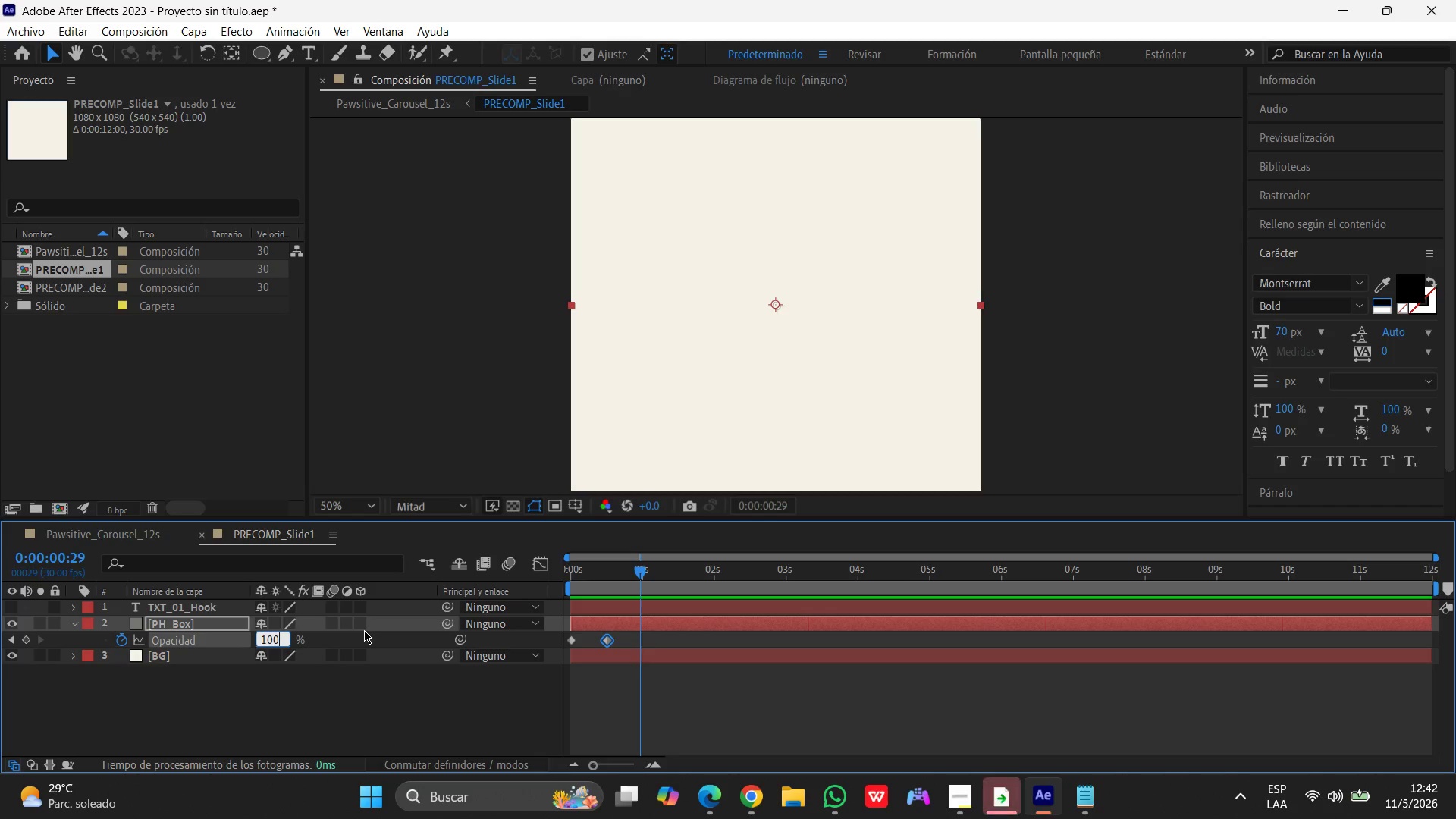 
key(Enter)
 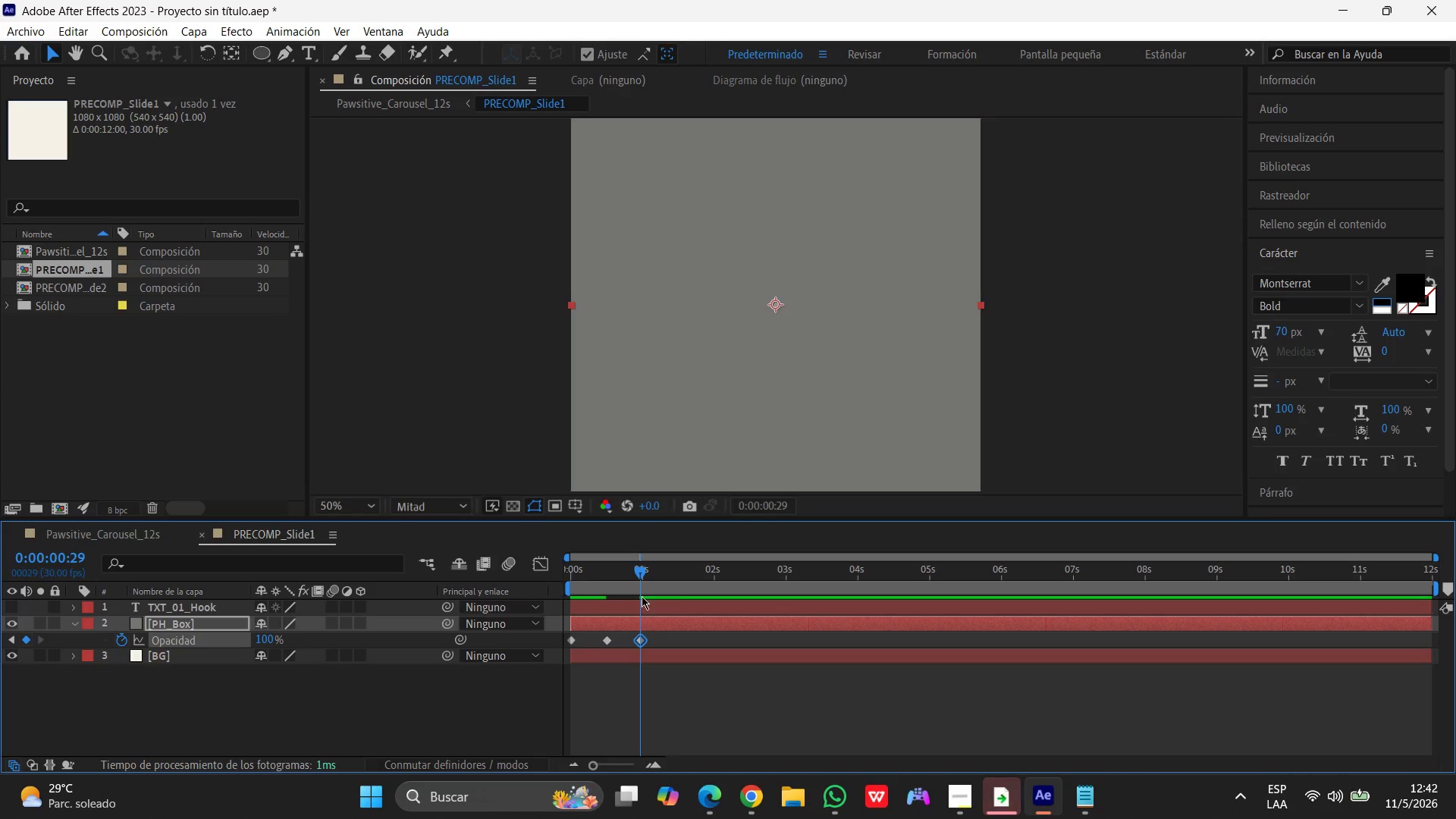 
wait(10.78)
 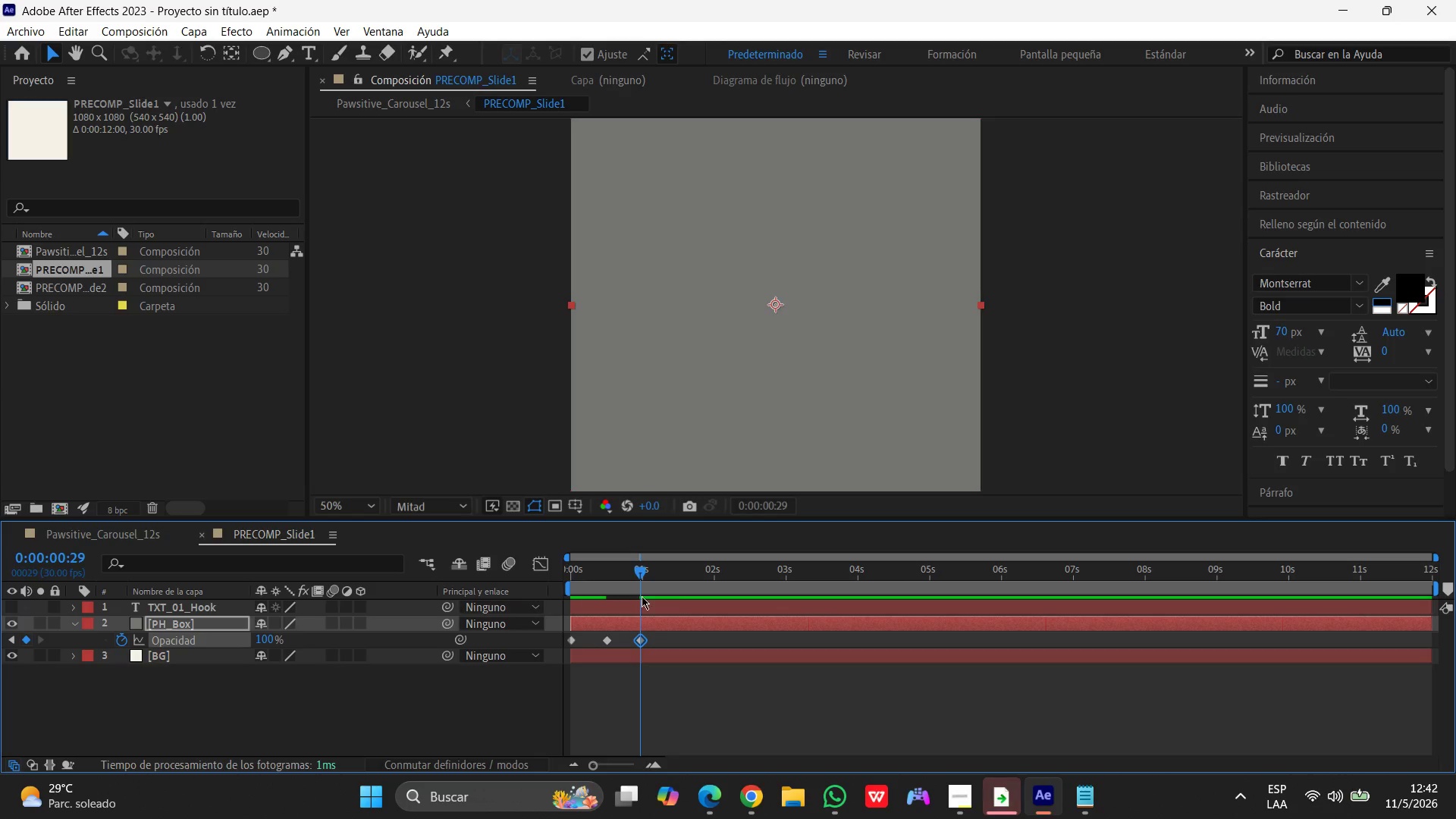 
hold_key(key=ShiftLeft, duration=1.49)
left_click([605, 639])
 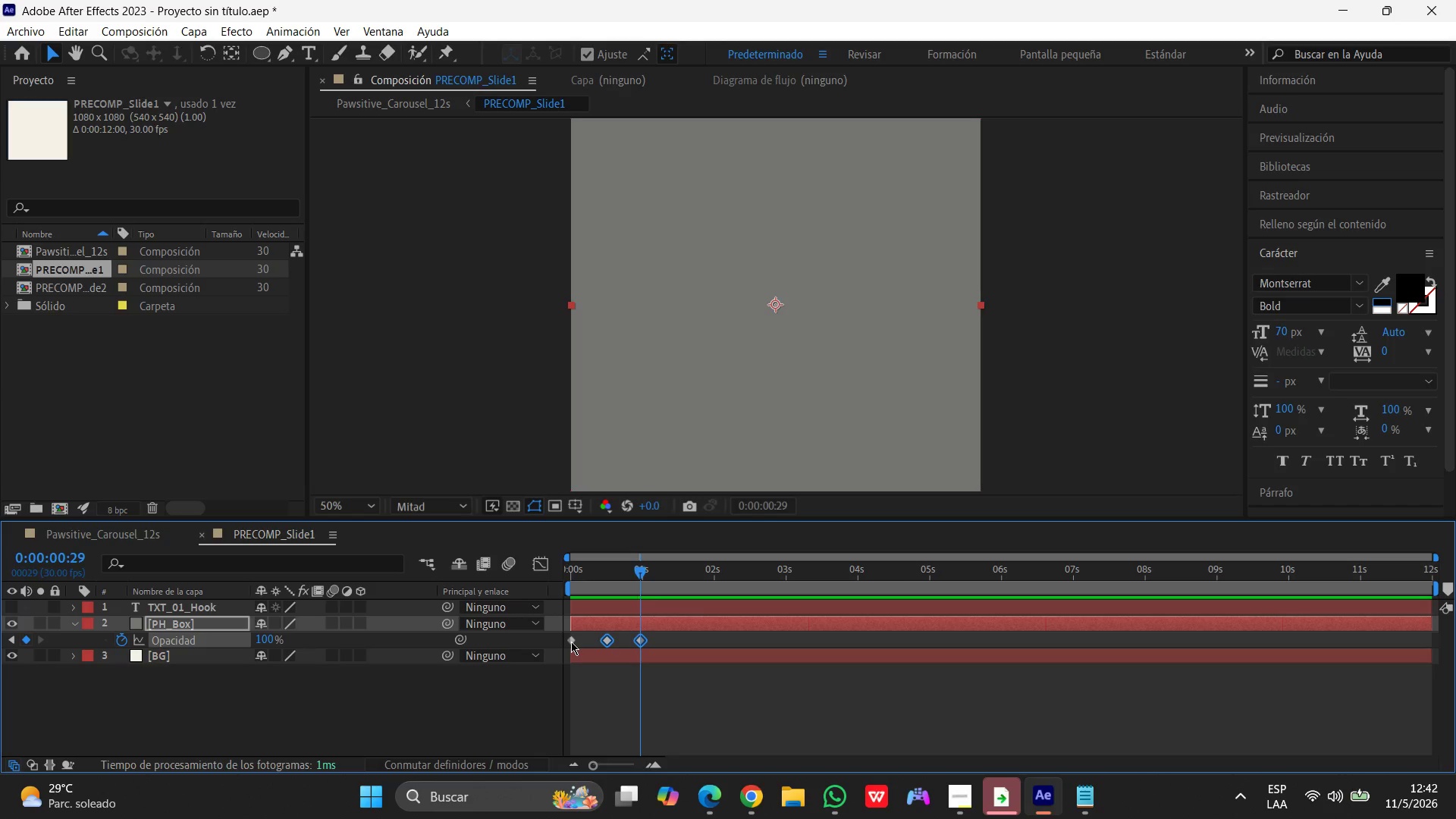 
left_click([571, 642])
 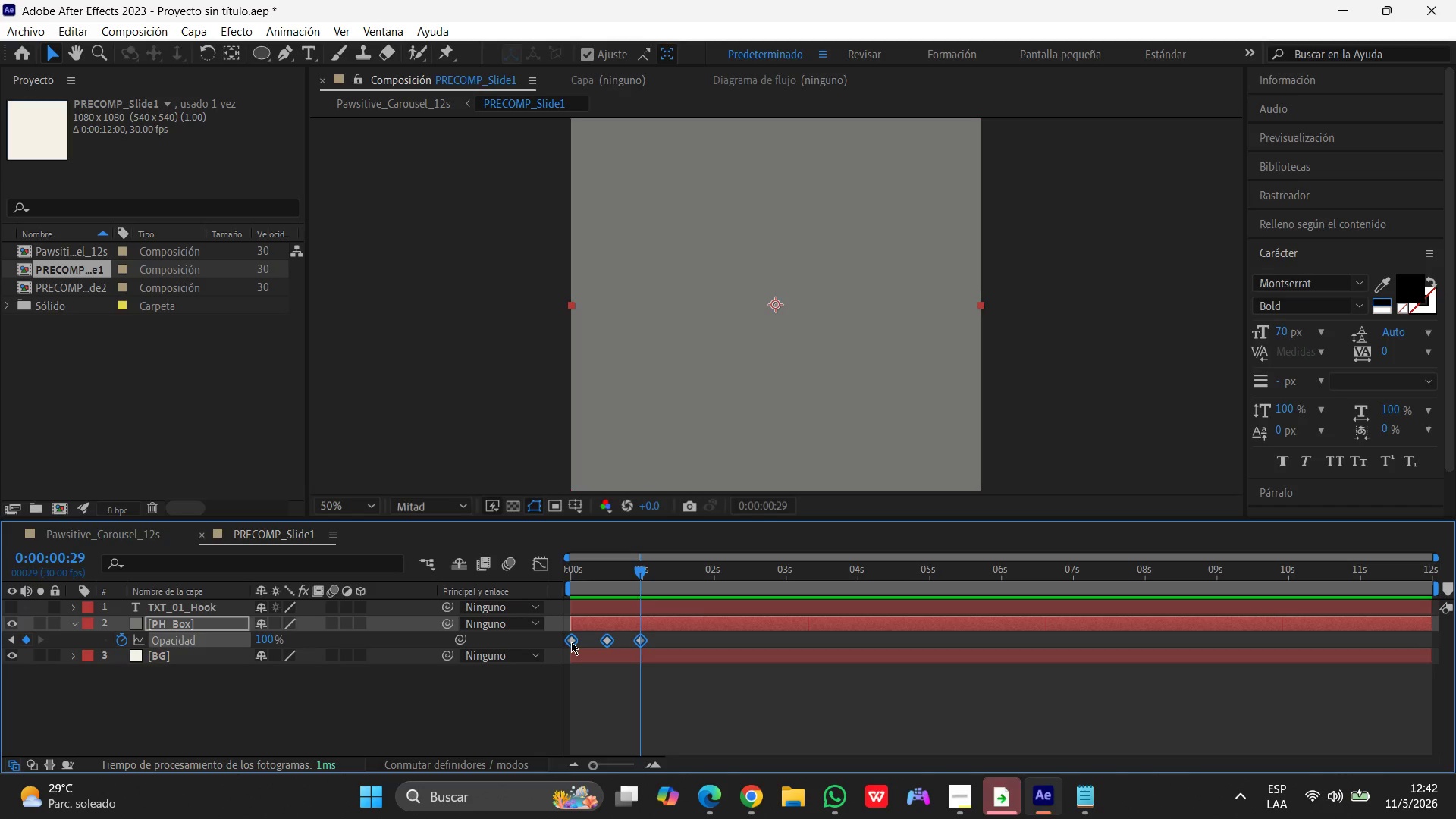 
right_click([571, 642])
 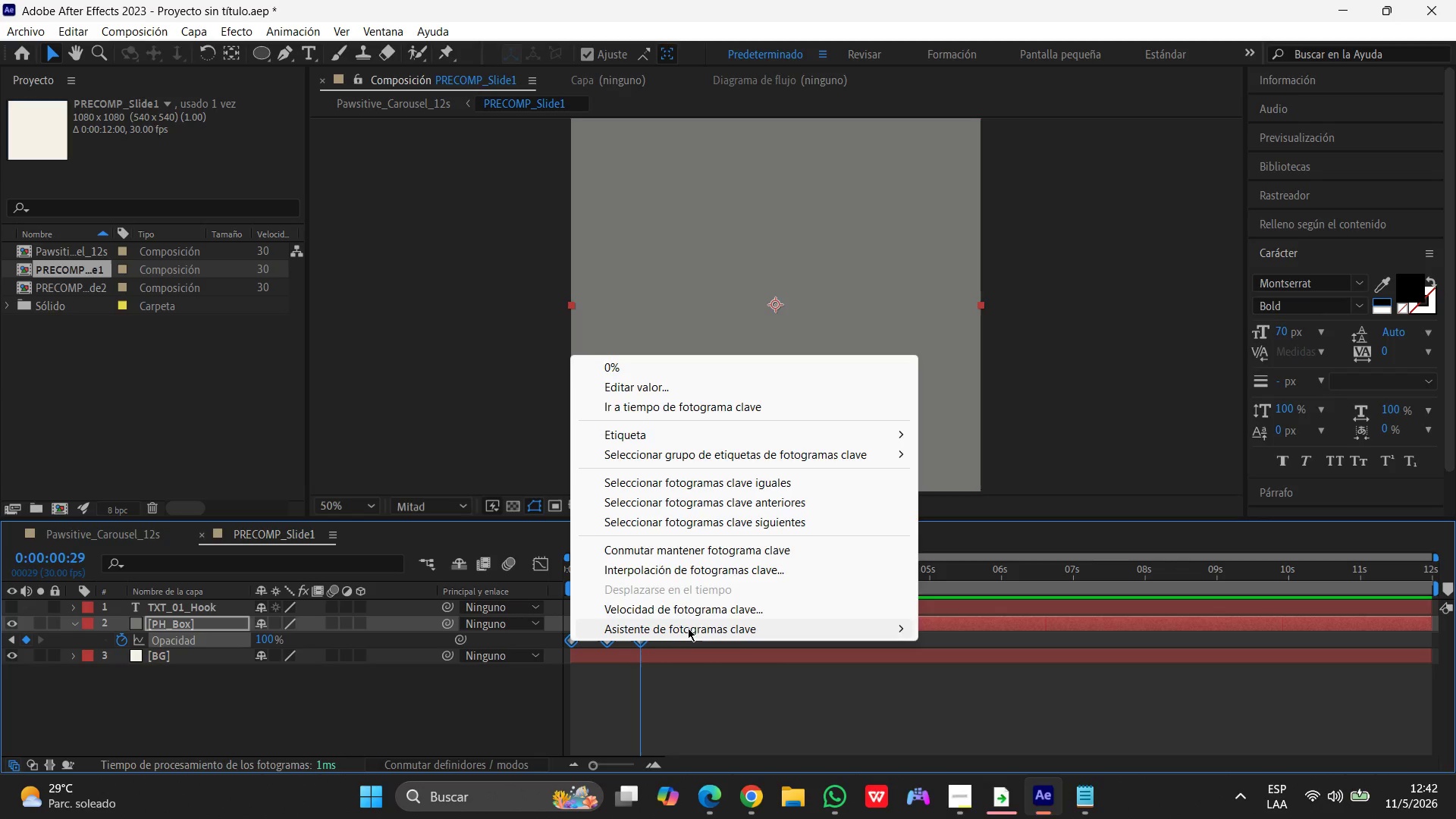 
left_click([689, 627])
 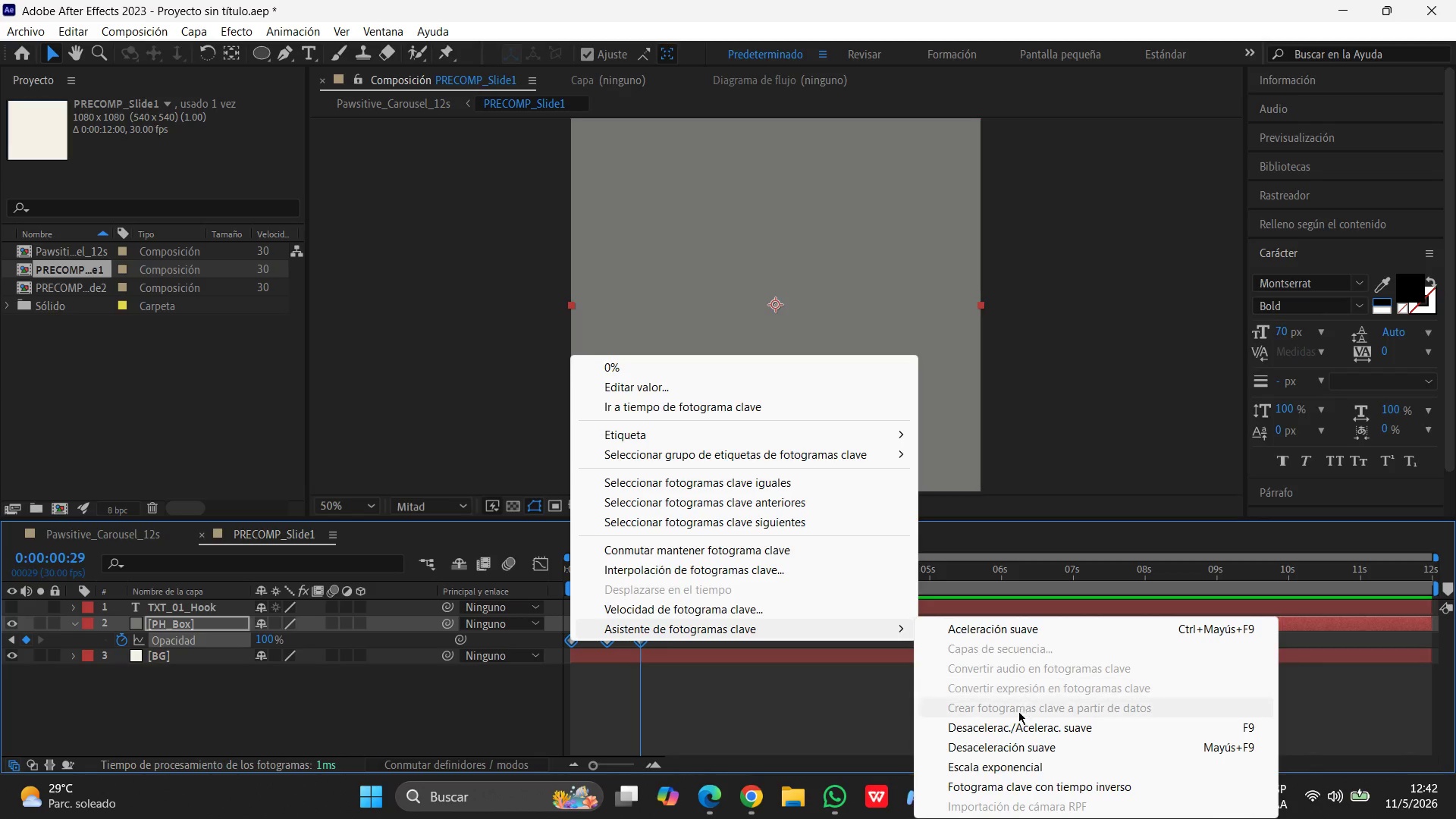 
left_click([1011, 723])
 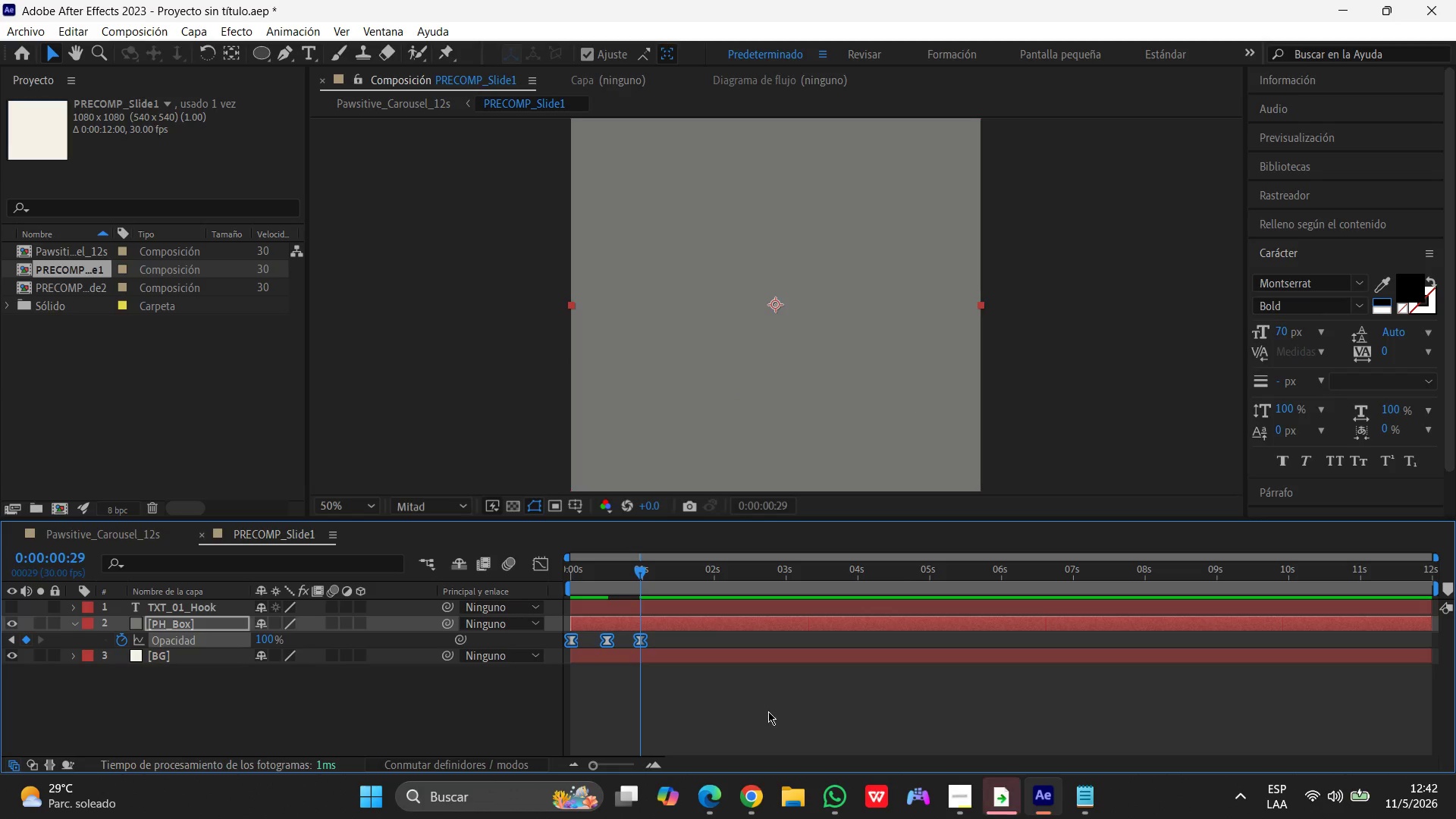 
left_click([768, 711])
 